 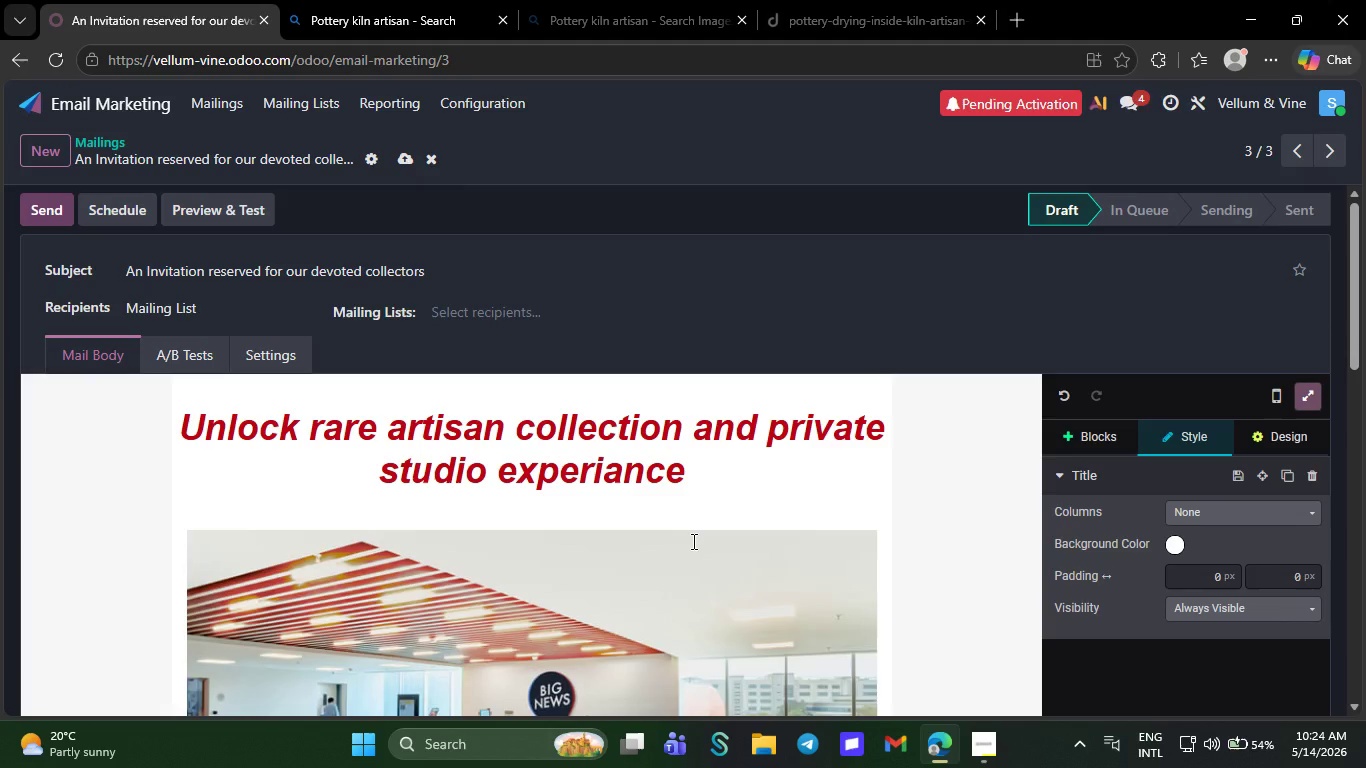 
left_click([374, 632])
 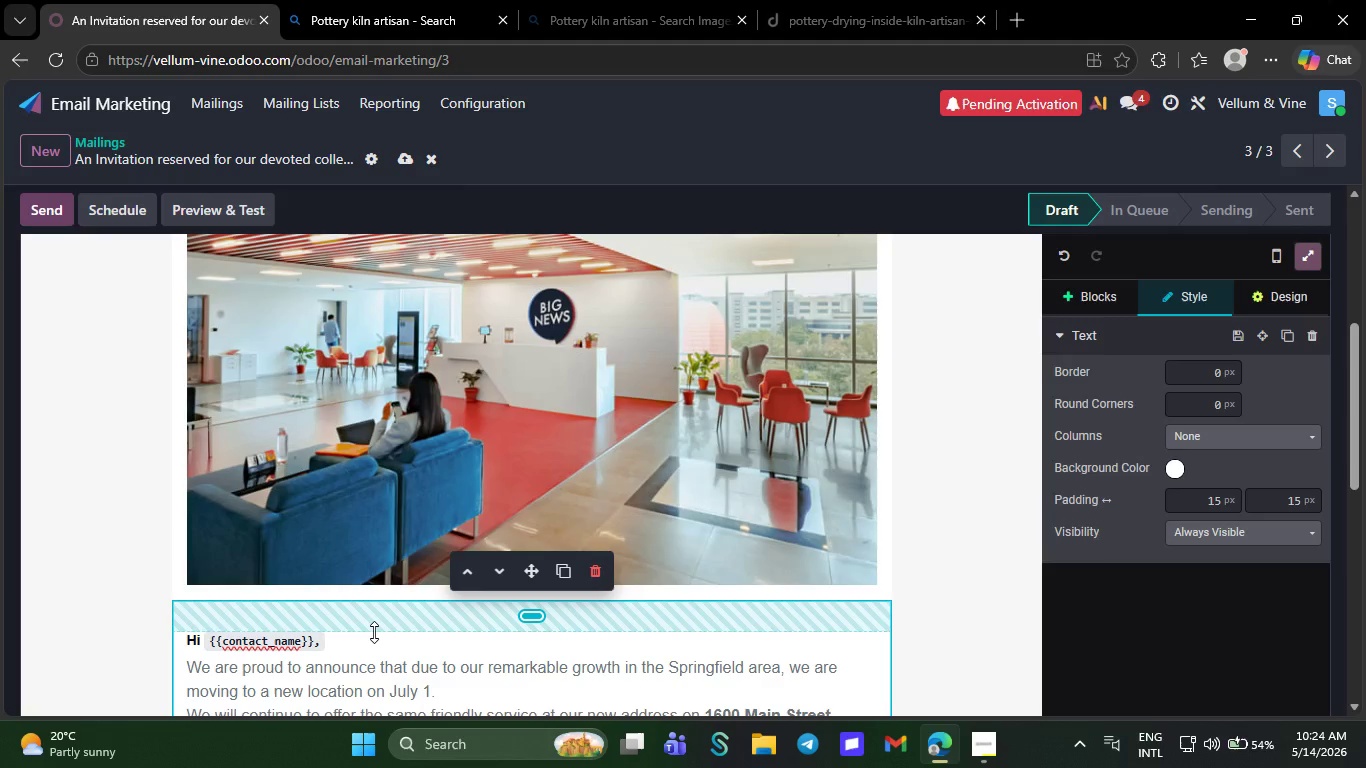 
key(NumpadEnter)
 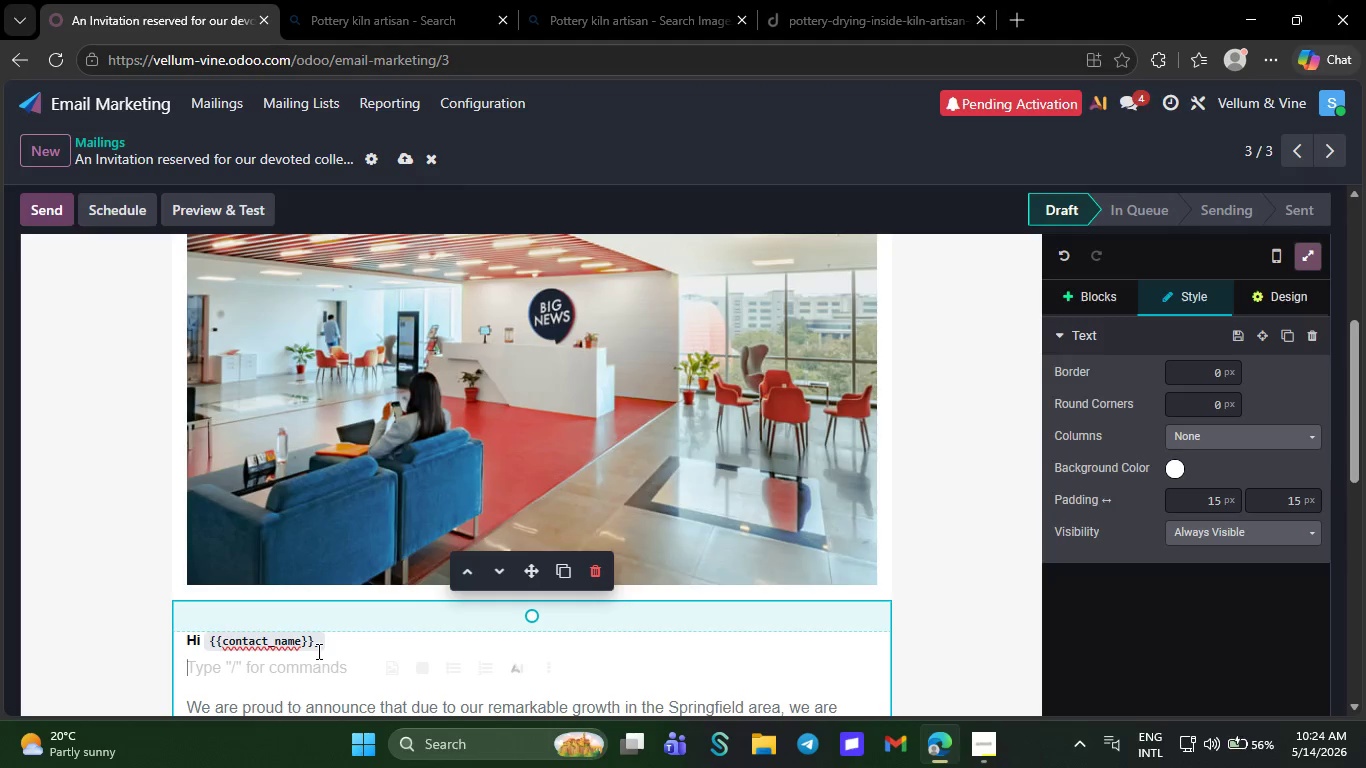 
wait(28.17)
 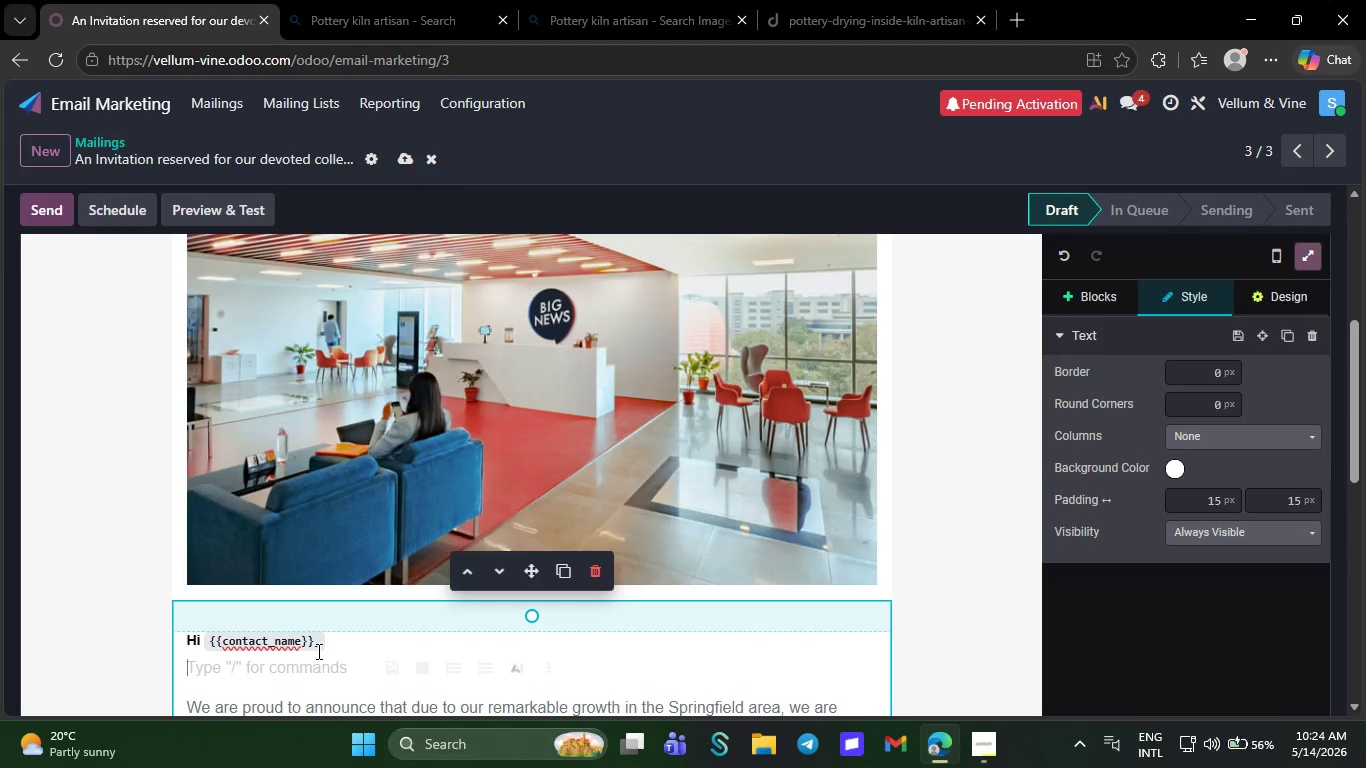 
key(CapsLock)
 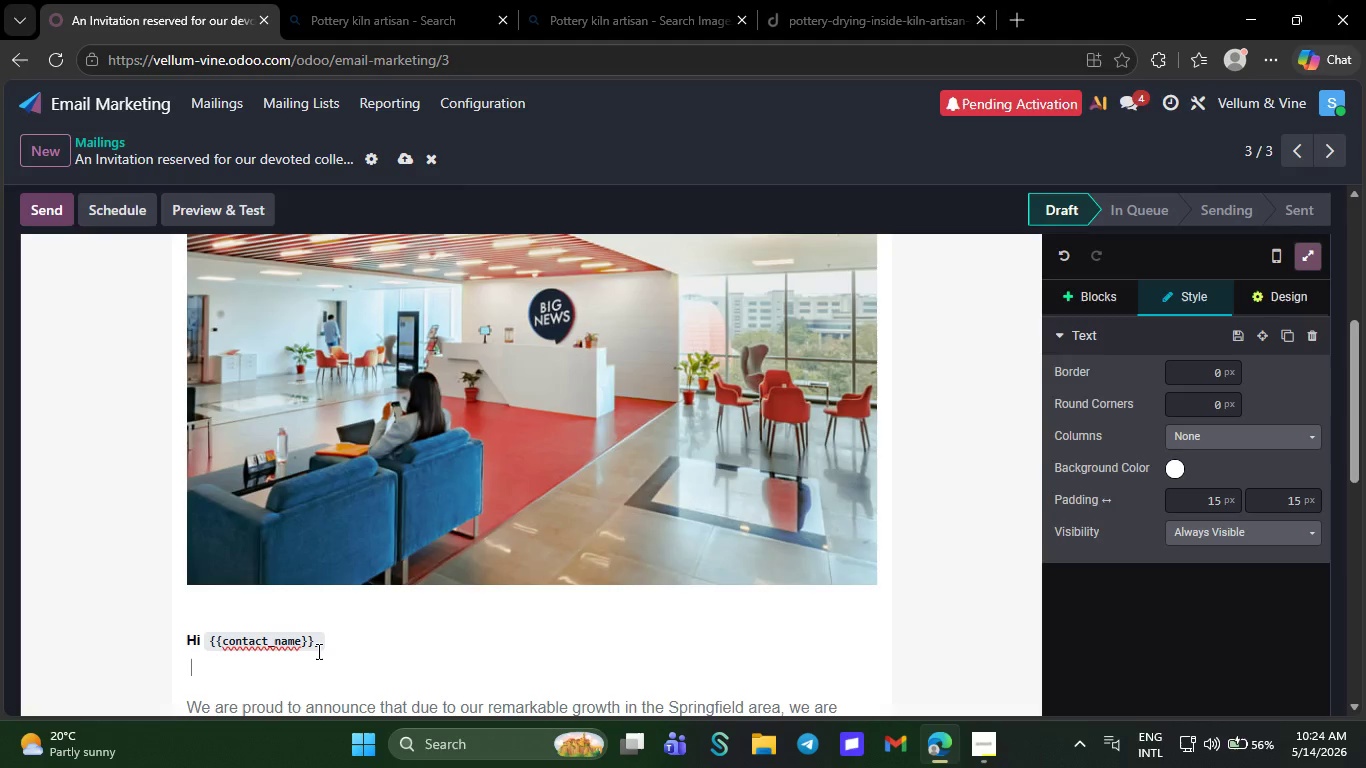 
key(Space)
 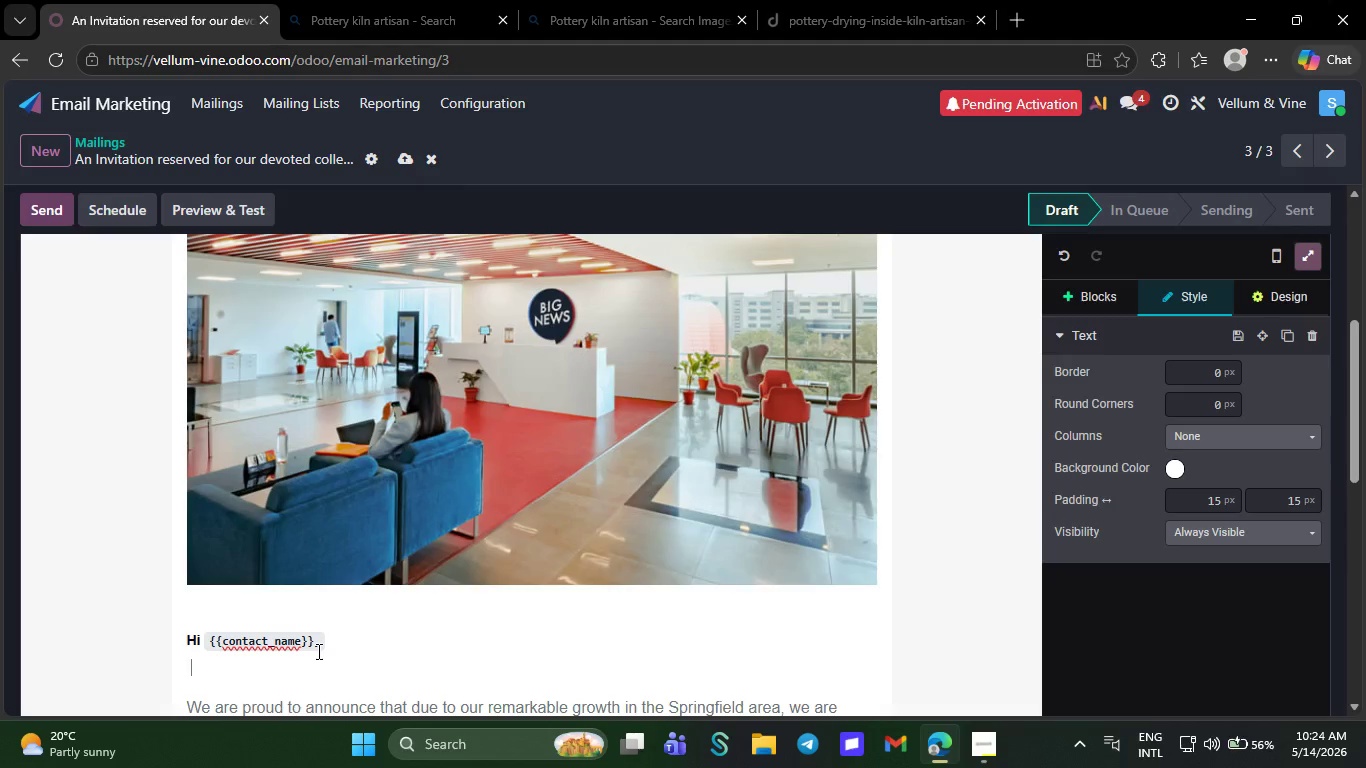 
key(CapsLock)
 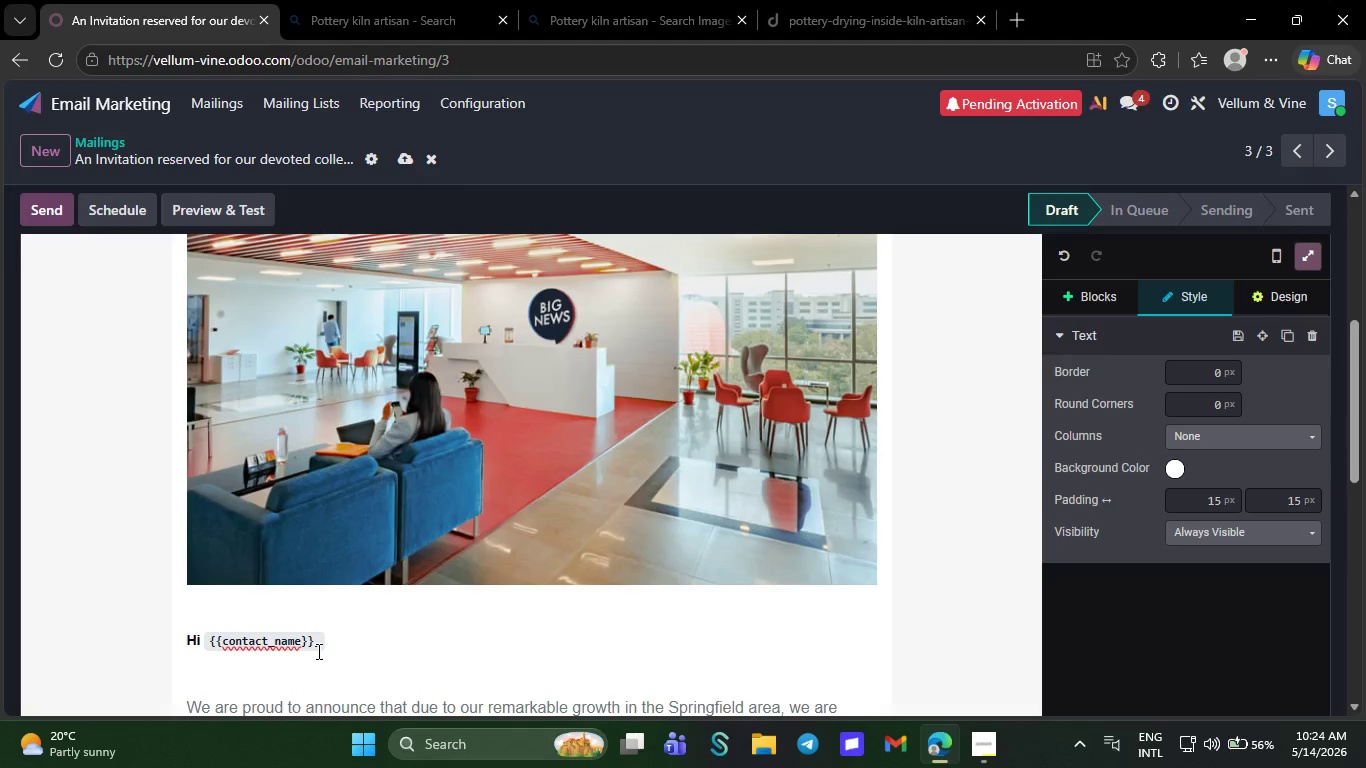 
key(Backspace)
 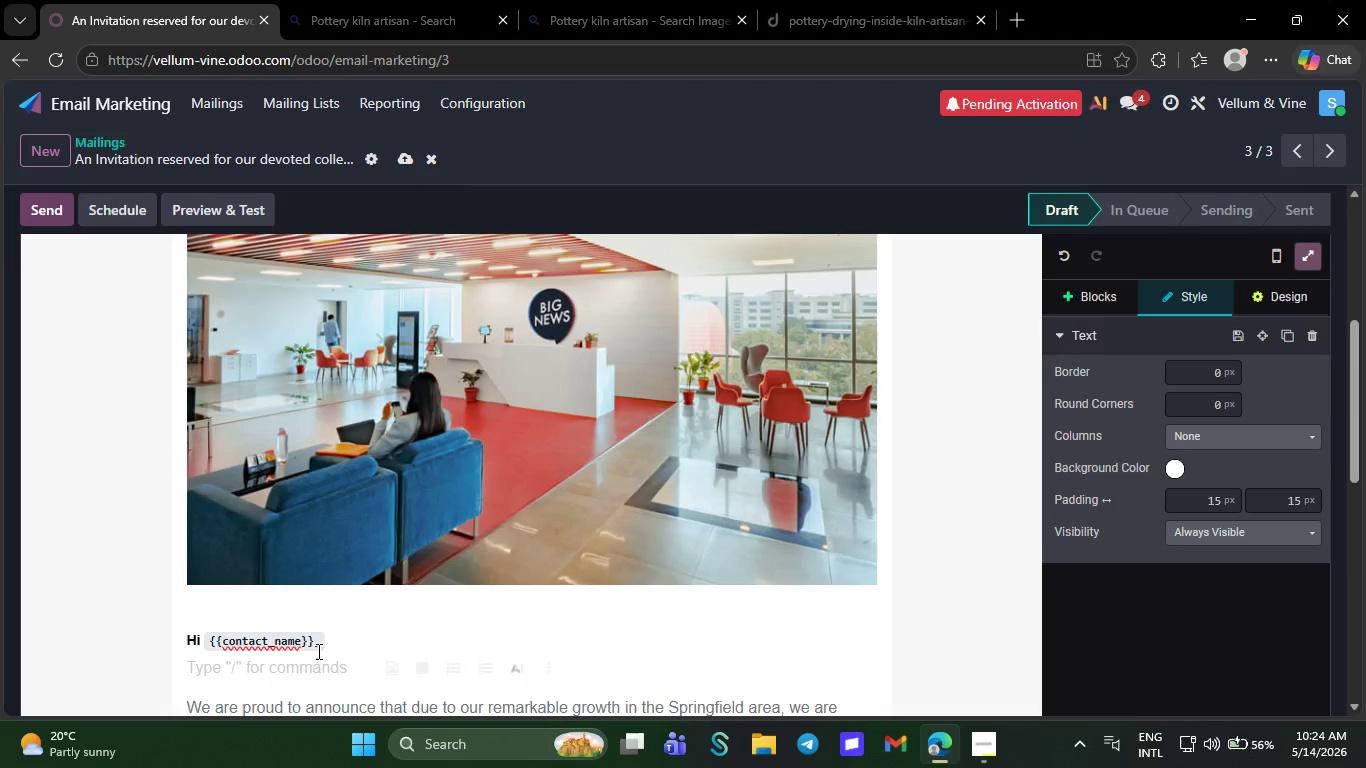 
key(C)
 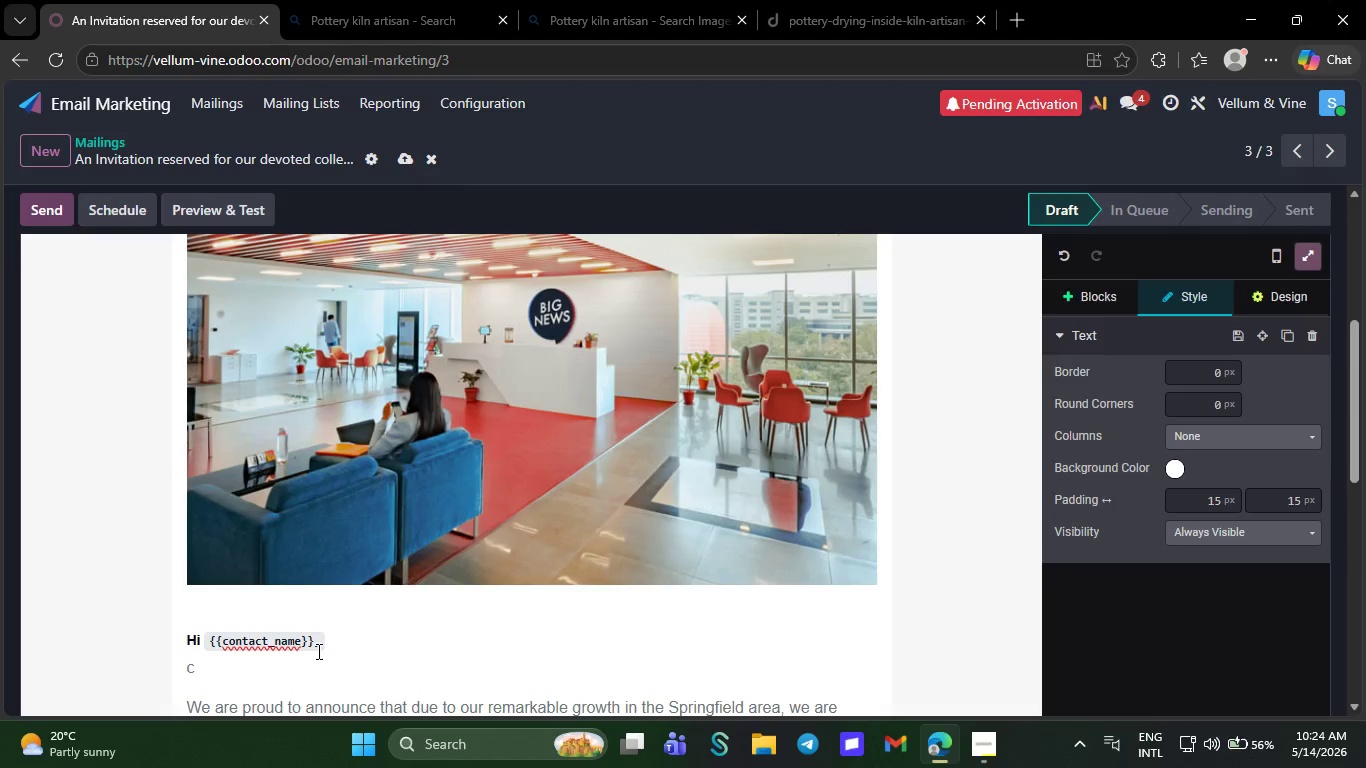 
key(Backspace)
 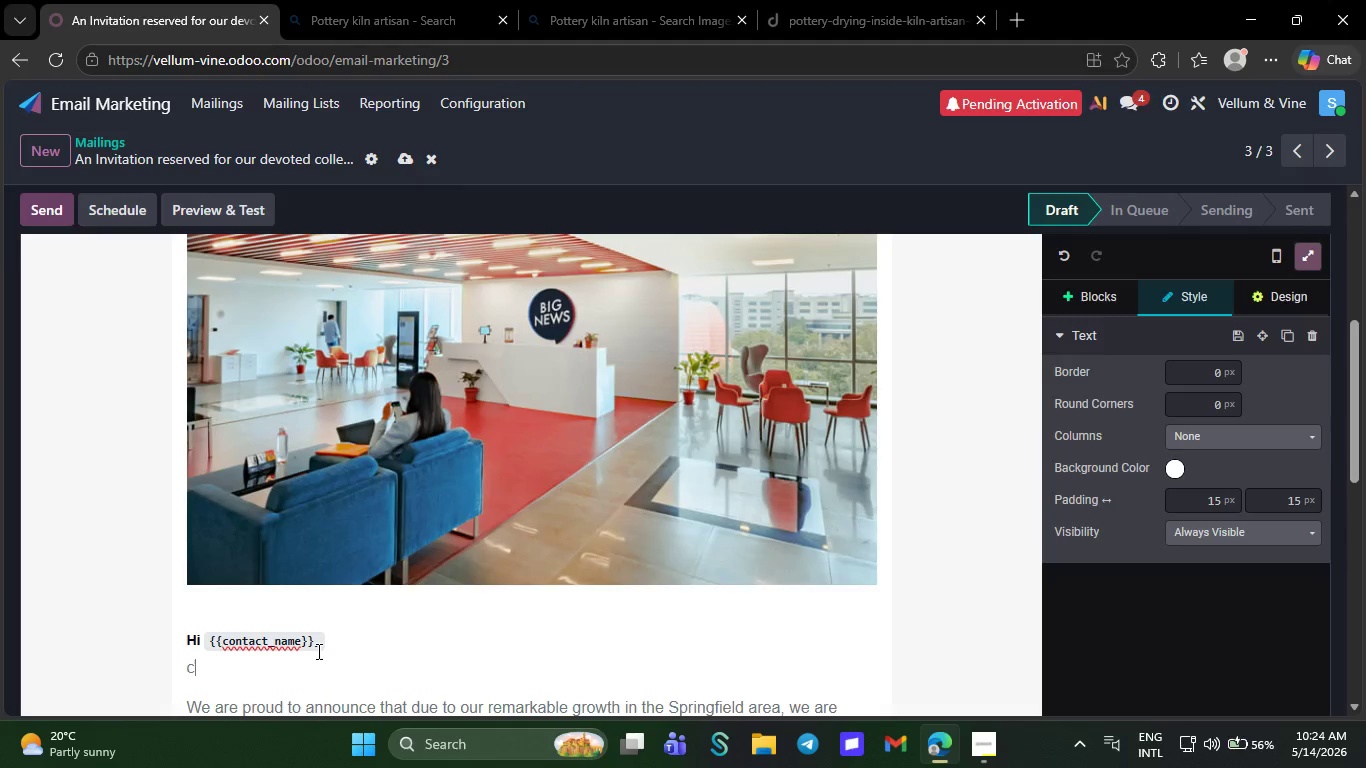 
key(C)
 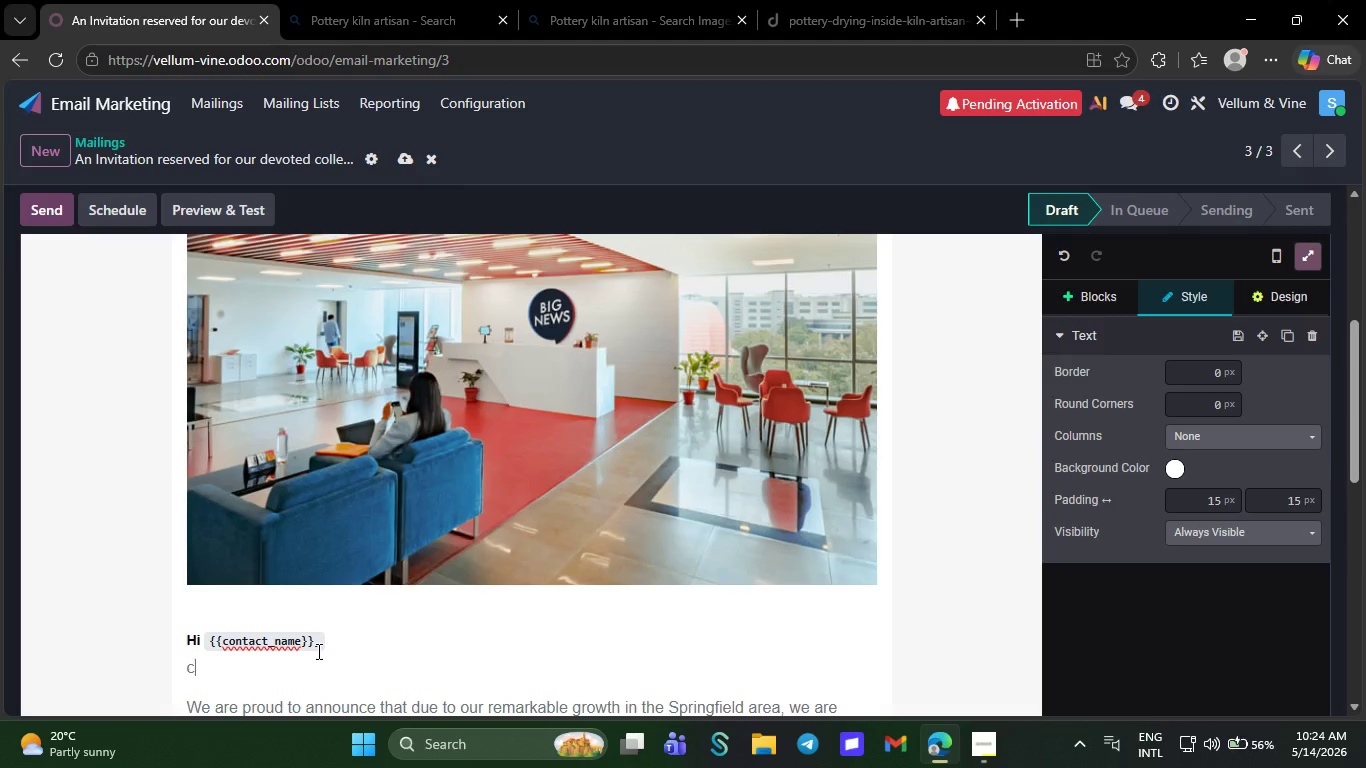 
key(CapsLock)
 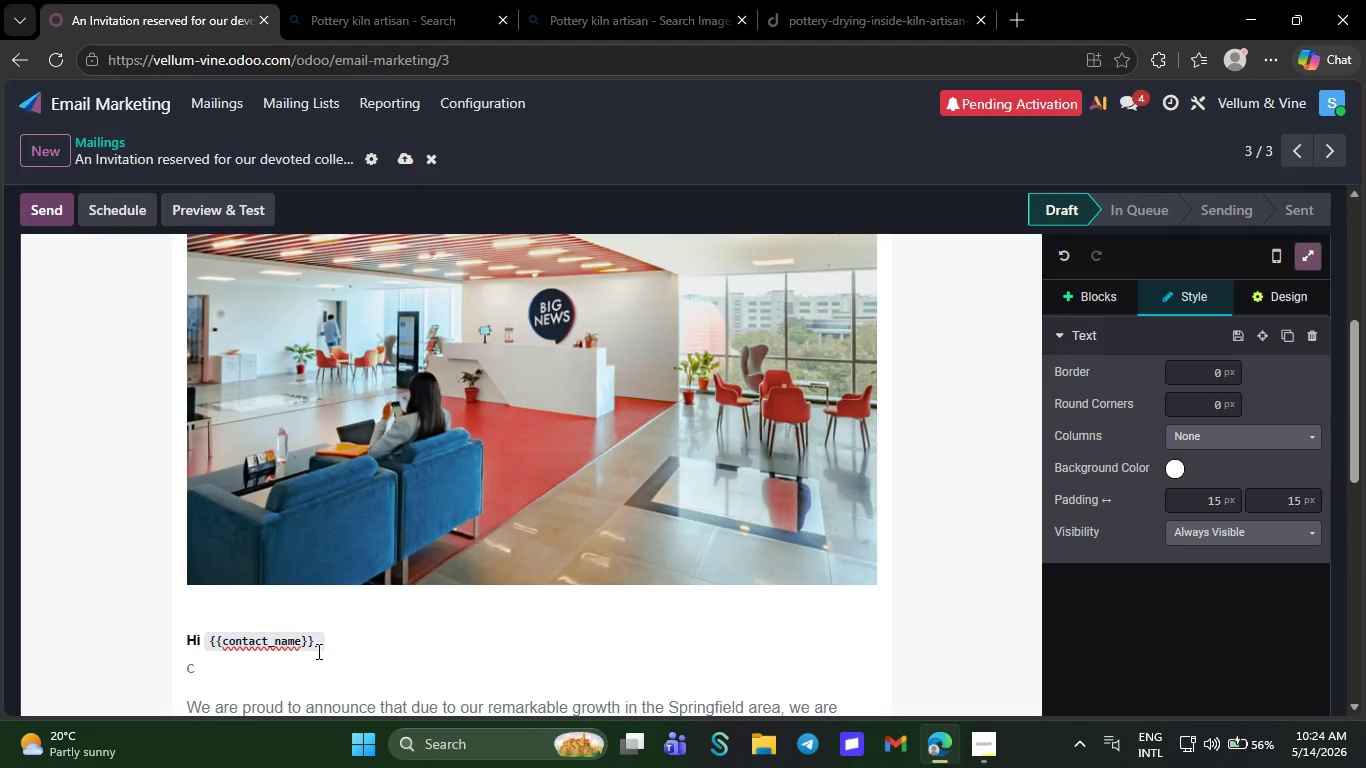 
key(Backspace)
 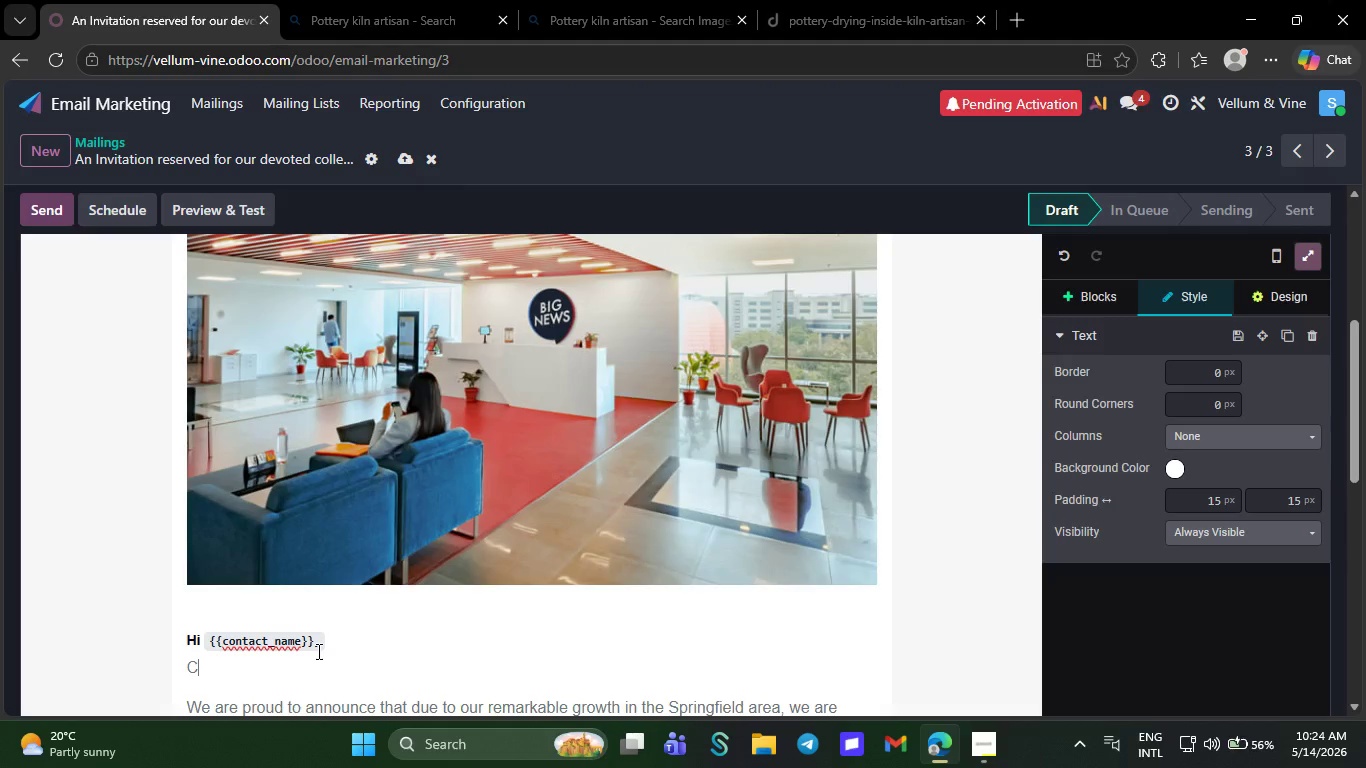 
key(C)
 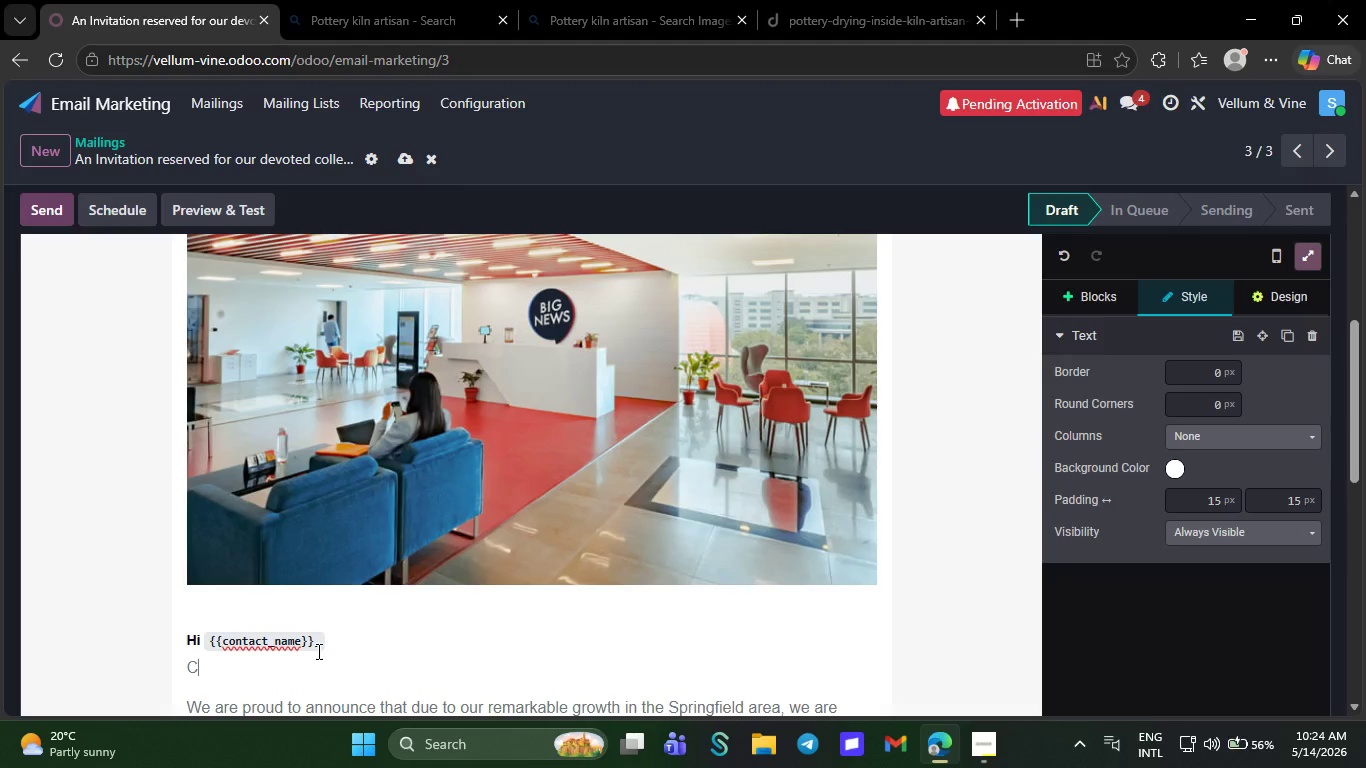 
key(CapsLock)
 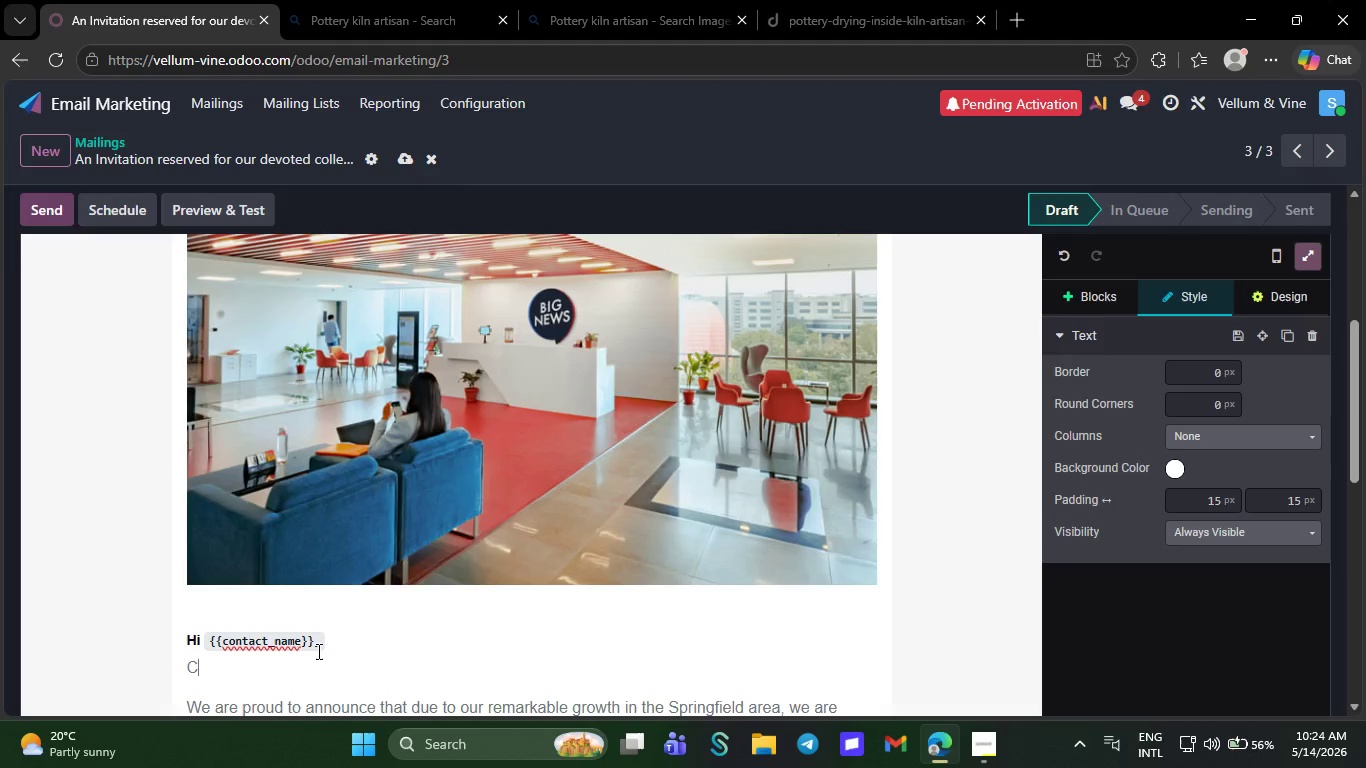 
wait(5.41)
 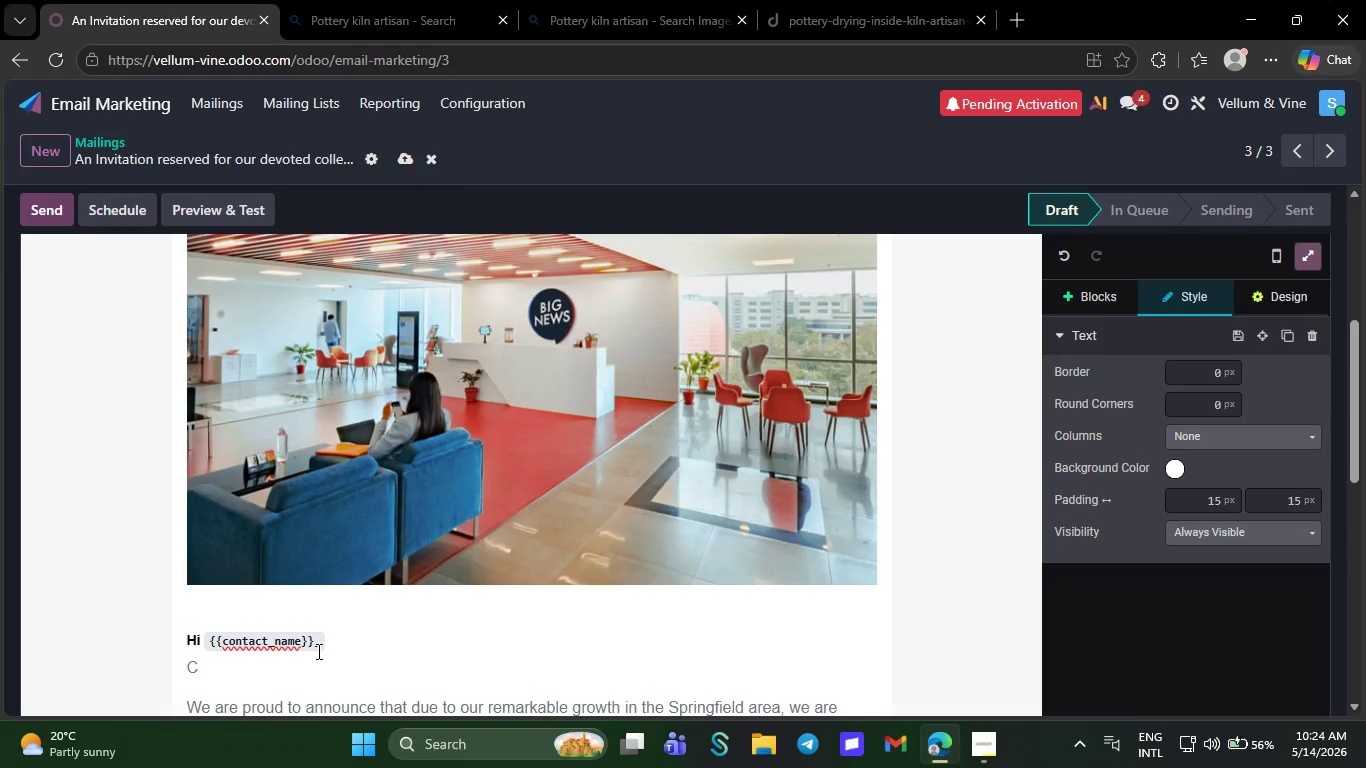 
type(ollectors like you help preserve a slower)
 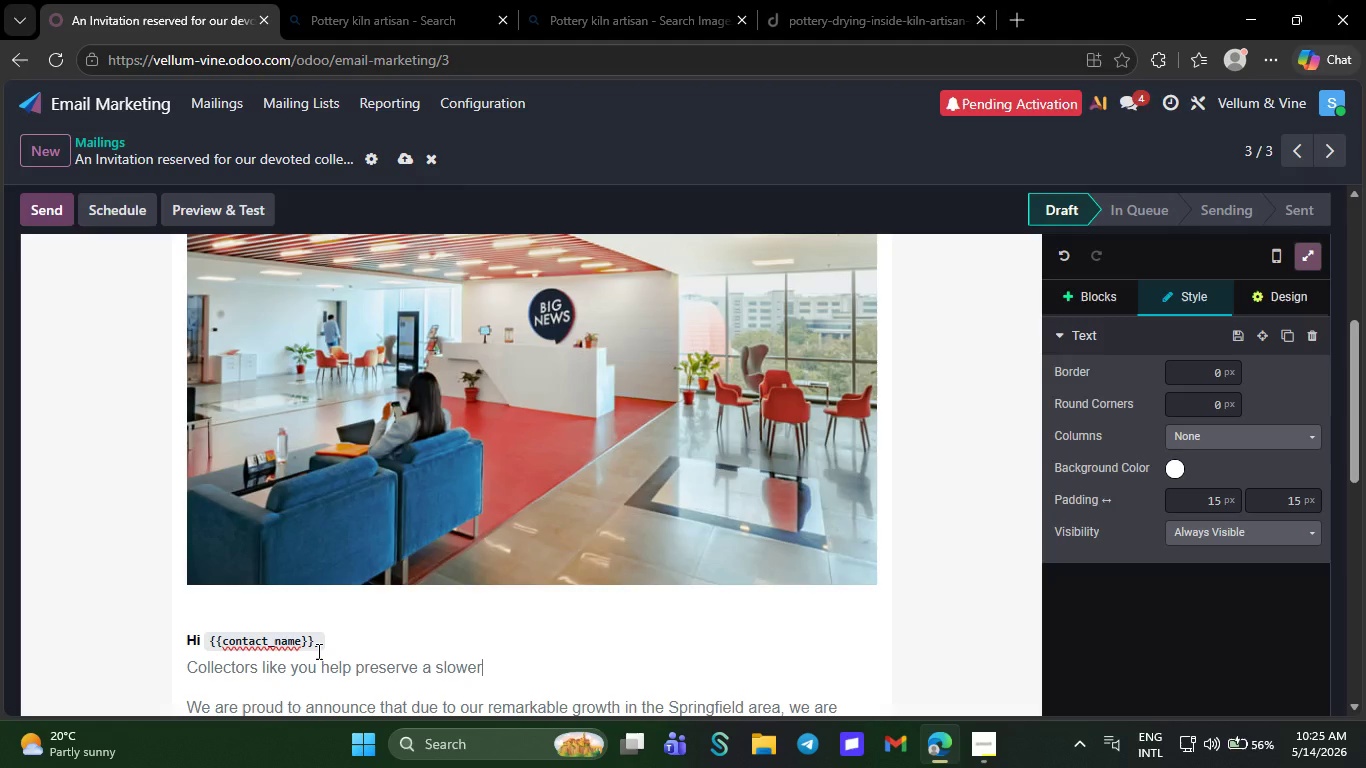 
wait(38.94)
 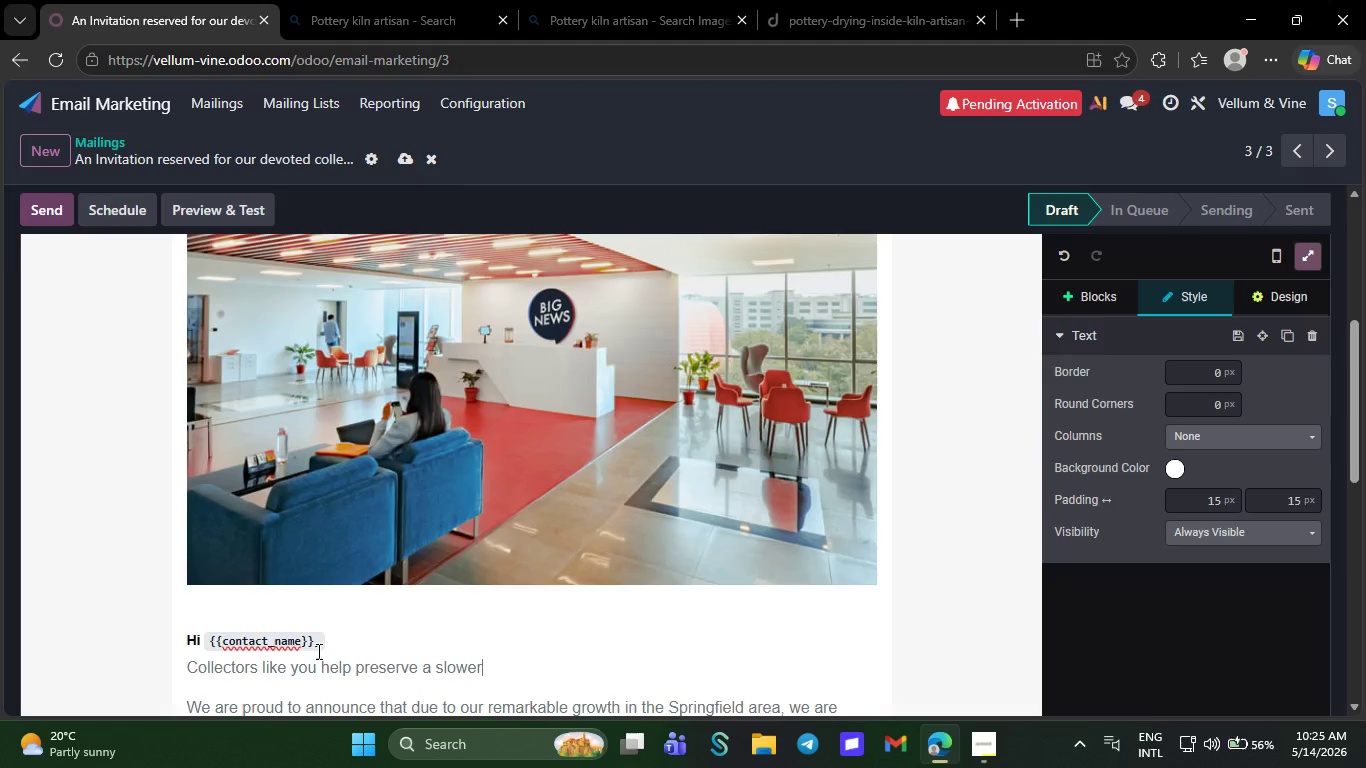 
type(, more )
 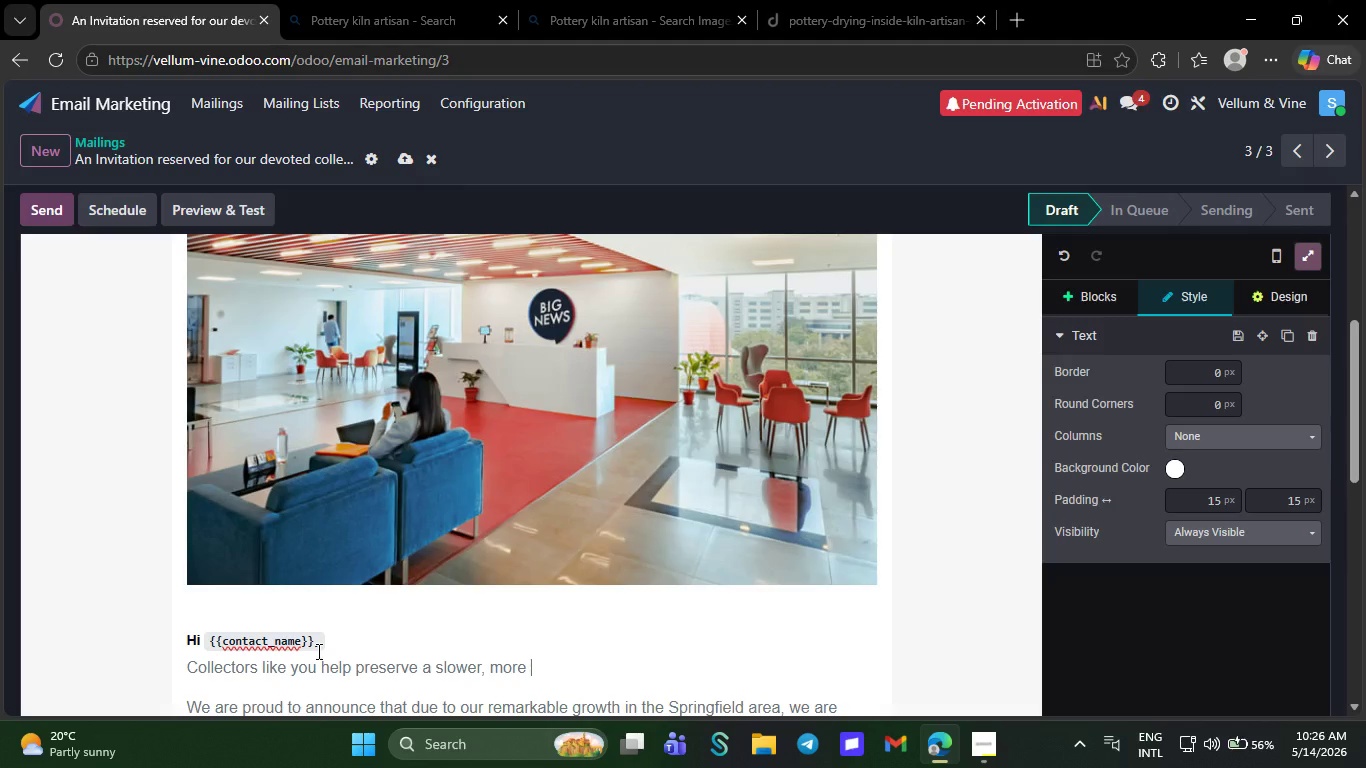 
wait(7.12)
 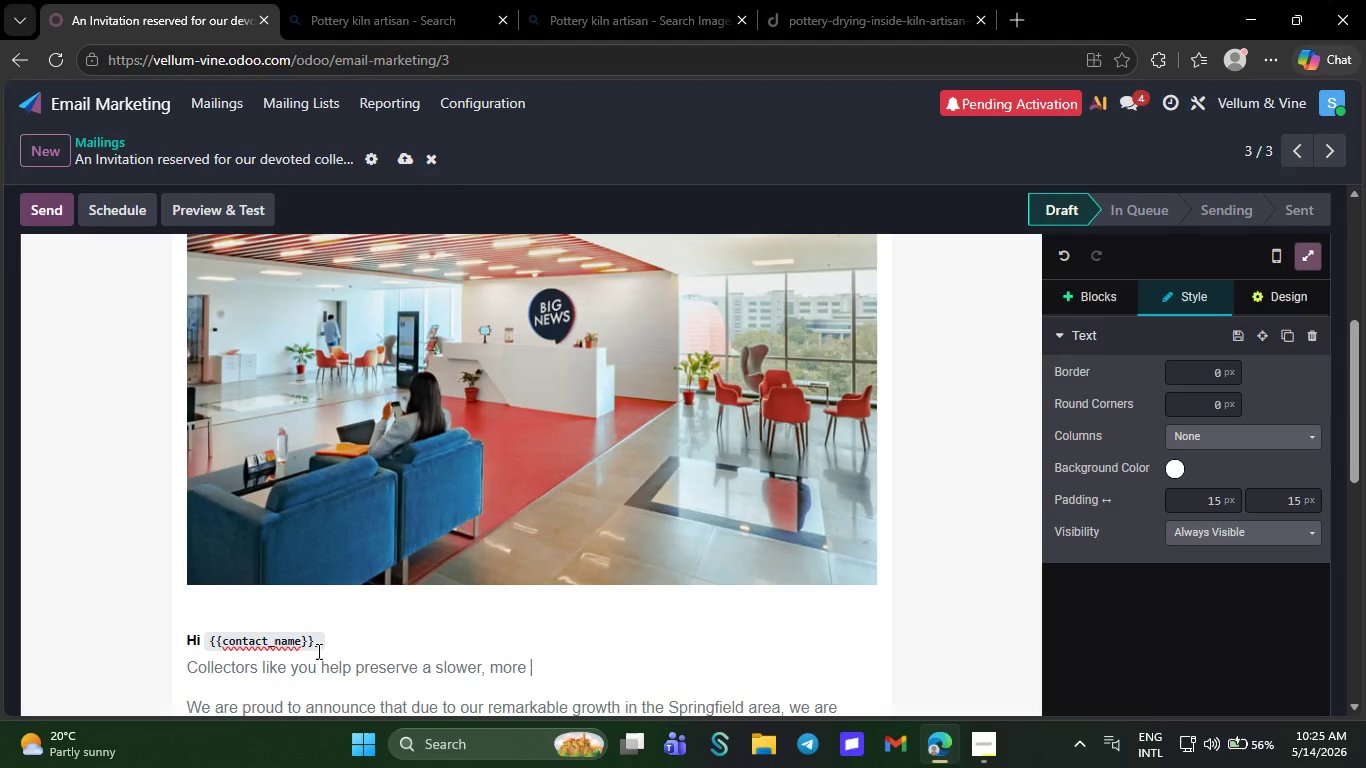 
type(inten)
 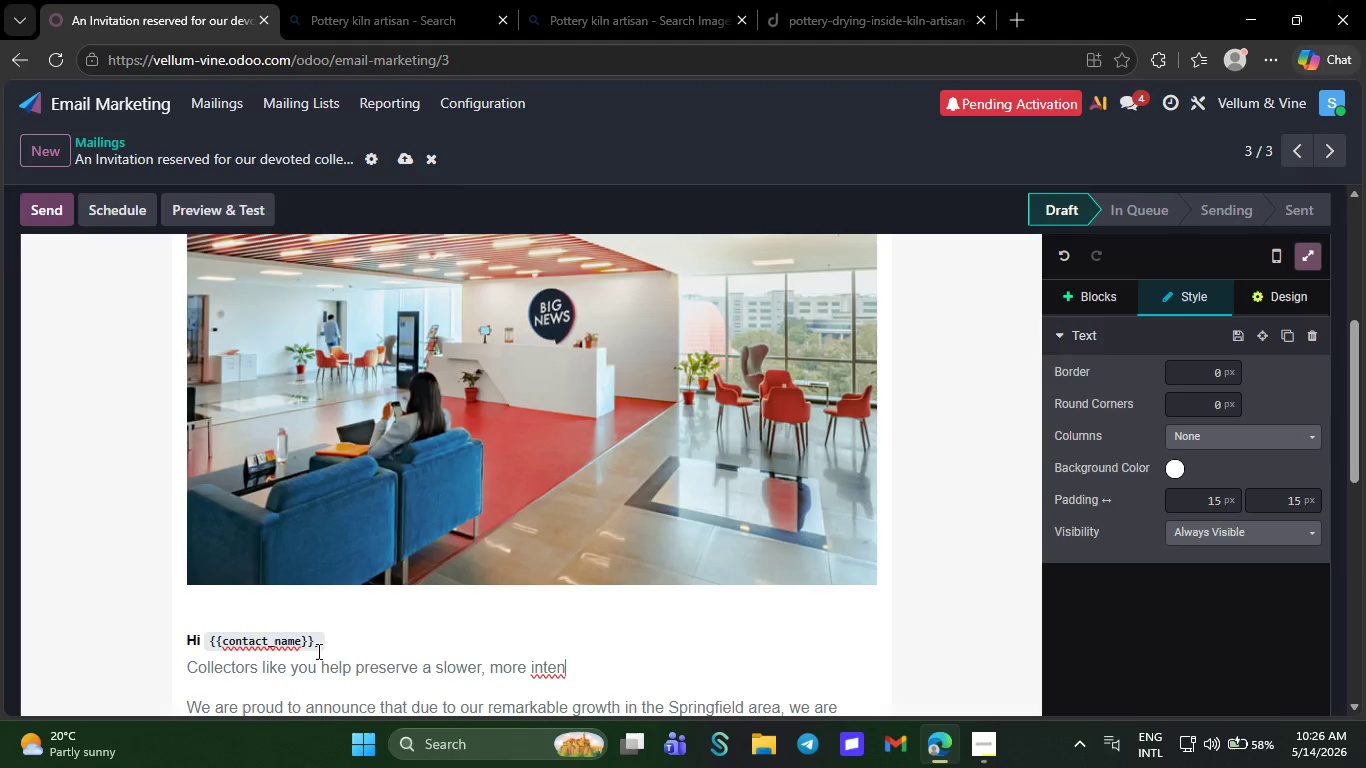 
type(tional form)
 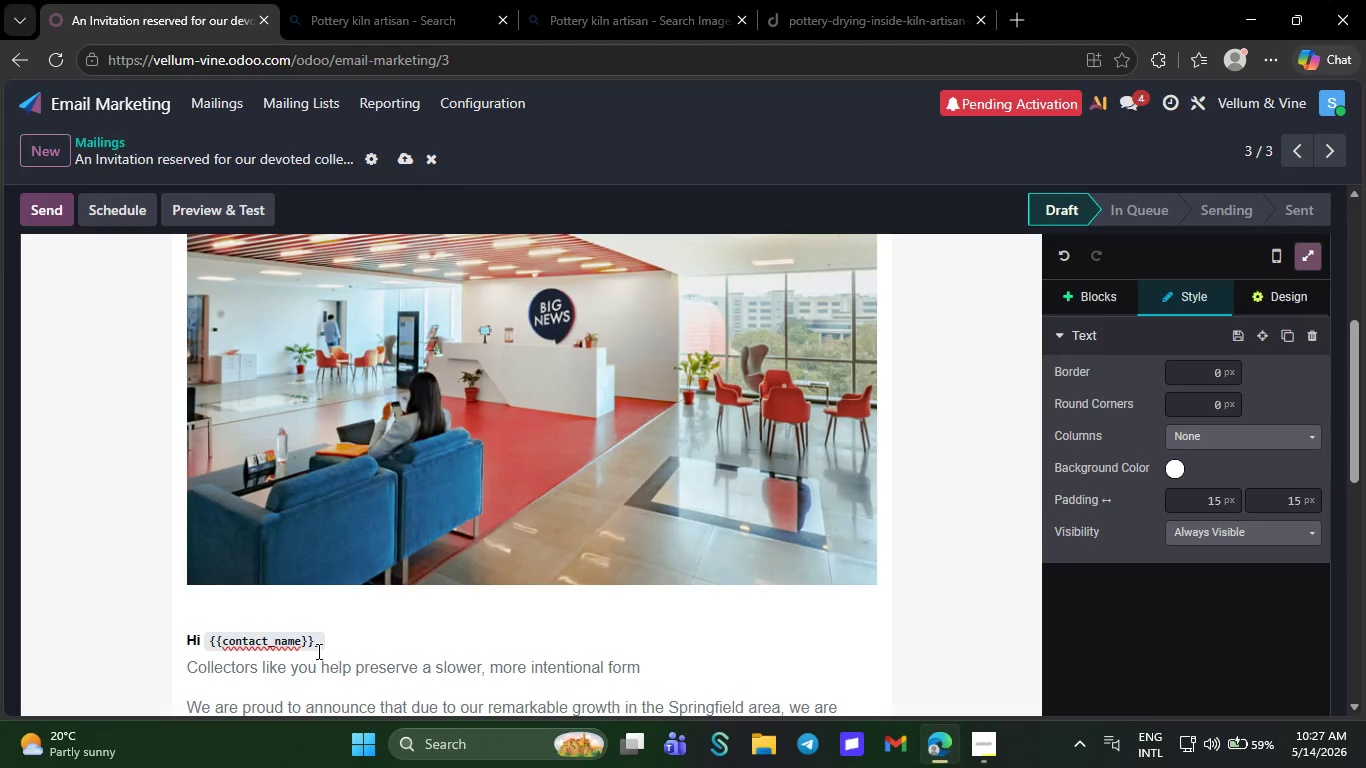 
wait(74.53)
 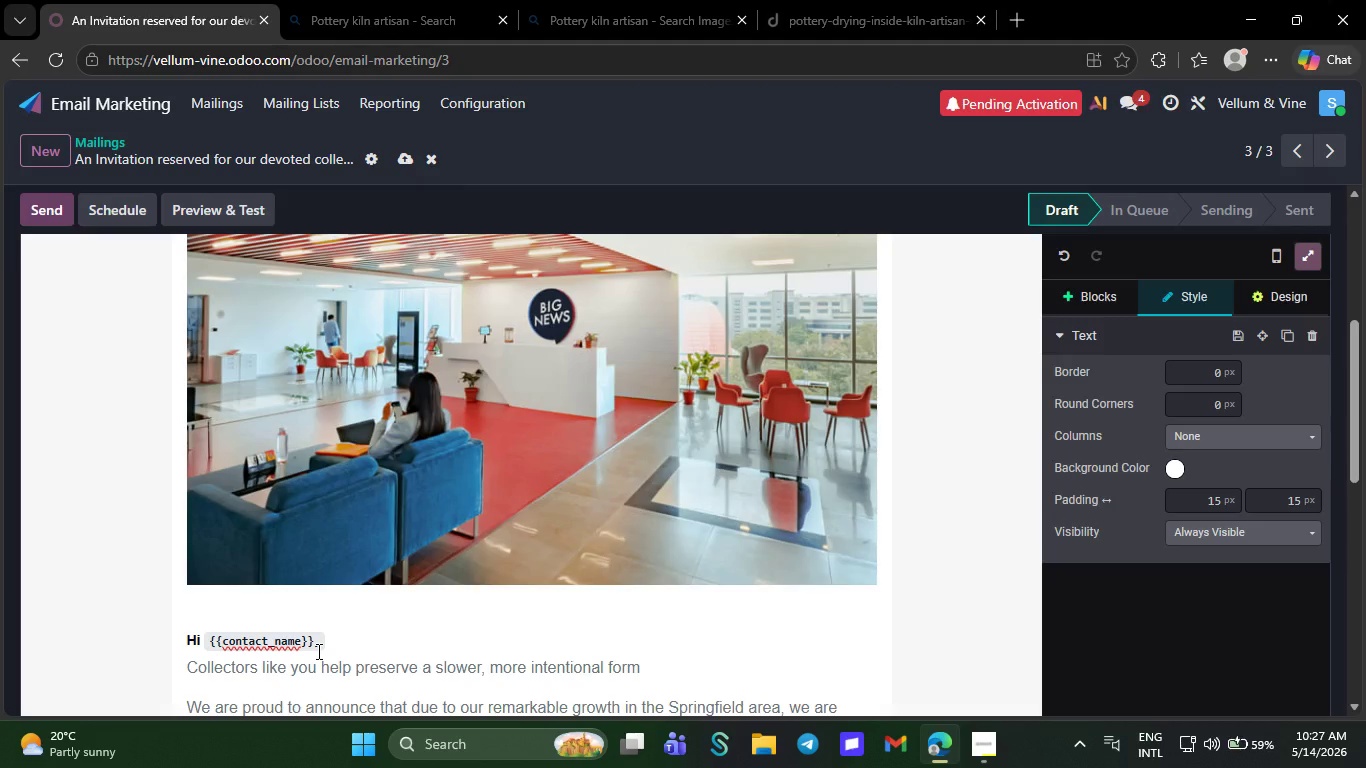 
type( of )
 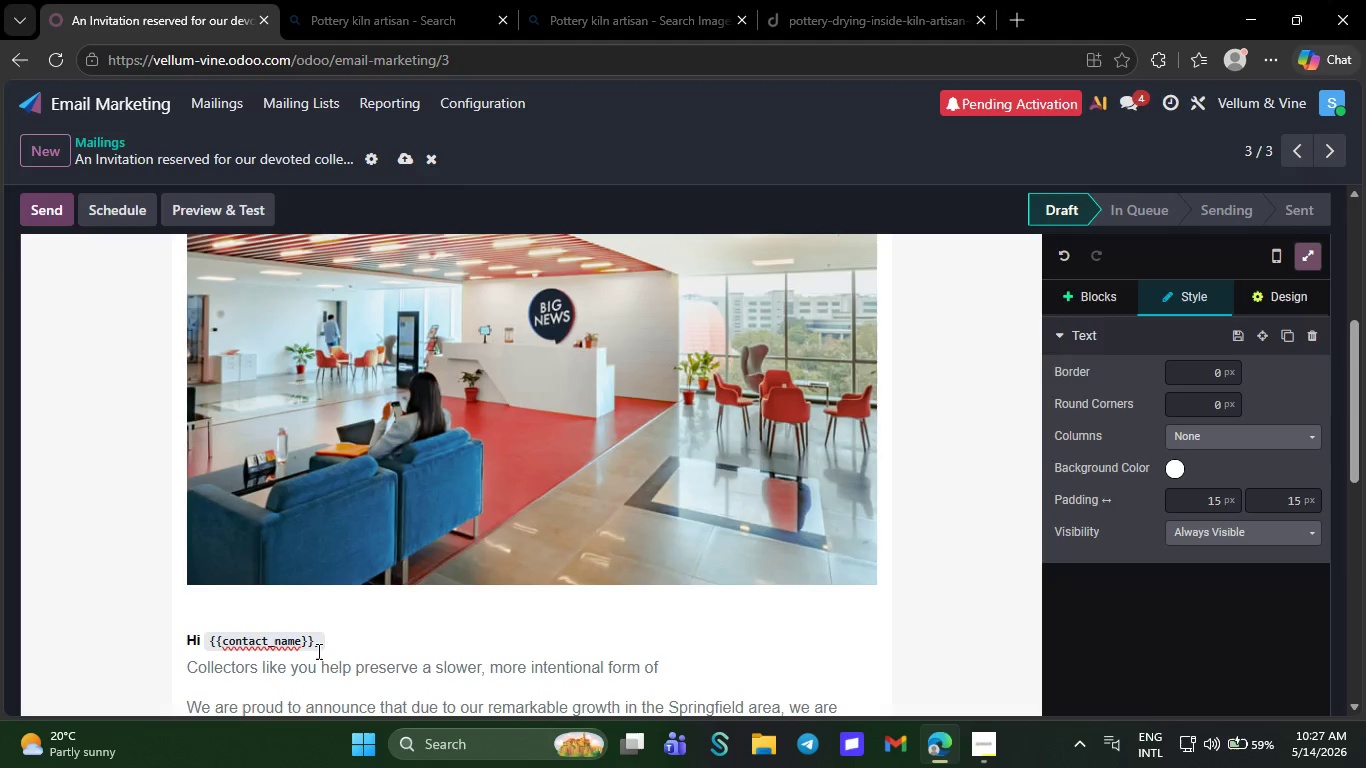 
type(craftsmab)
key(Backspace)
type(n)
 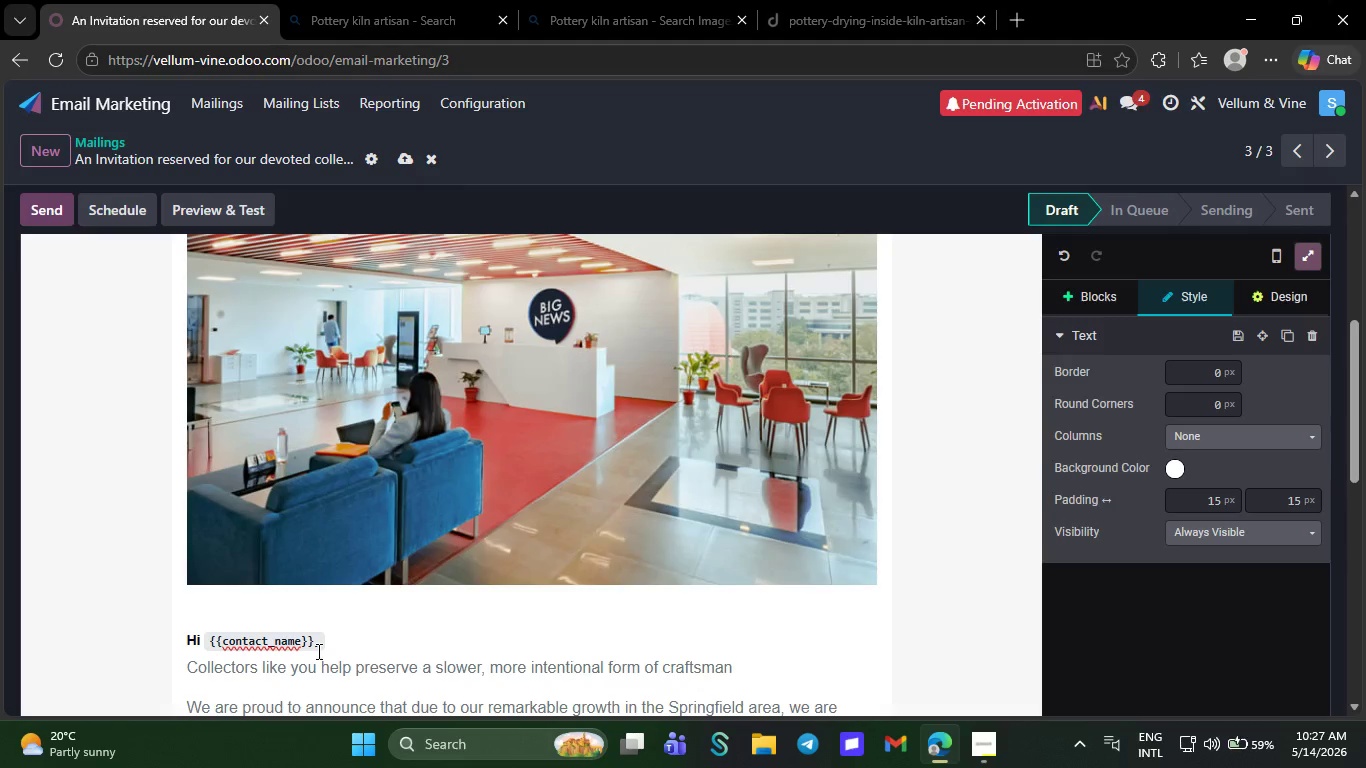 
type(ship.)
key(NumpadEnter)
type(After `{{sub)
 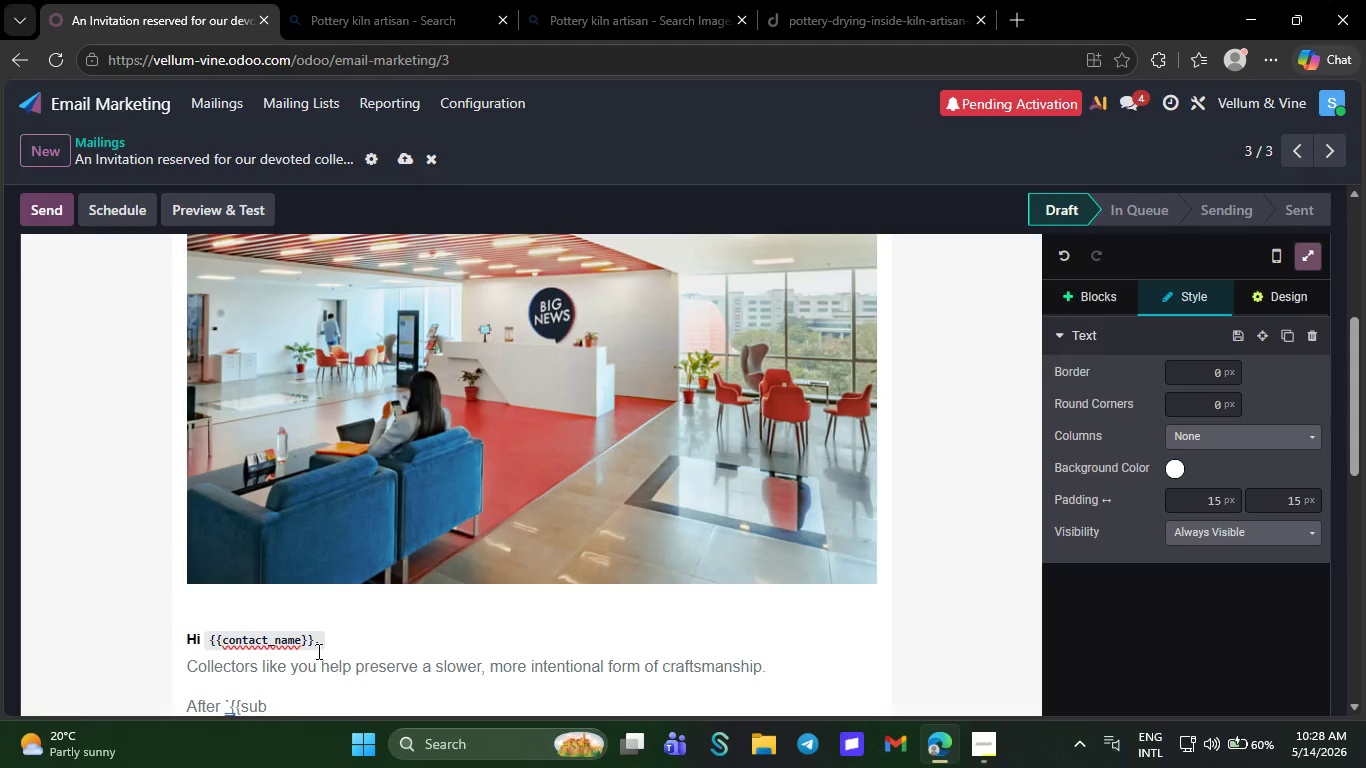 
type(scription_length}}` )
 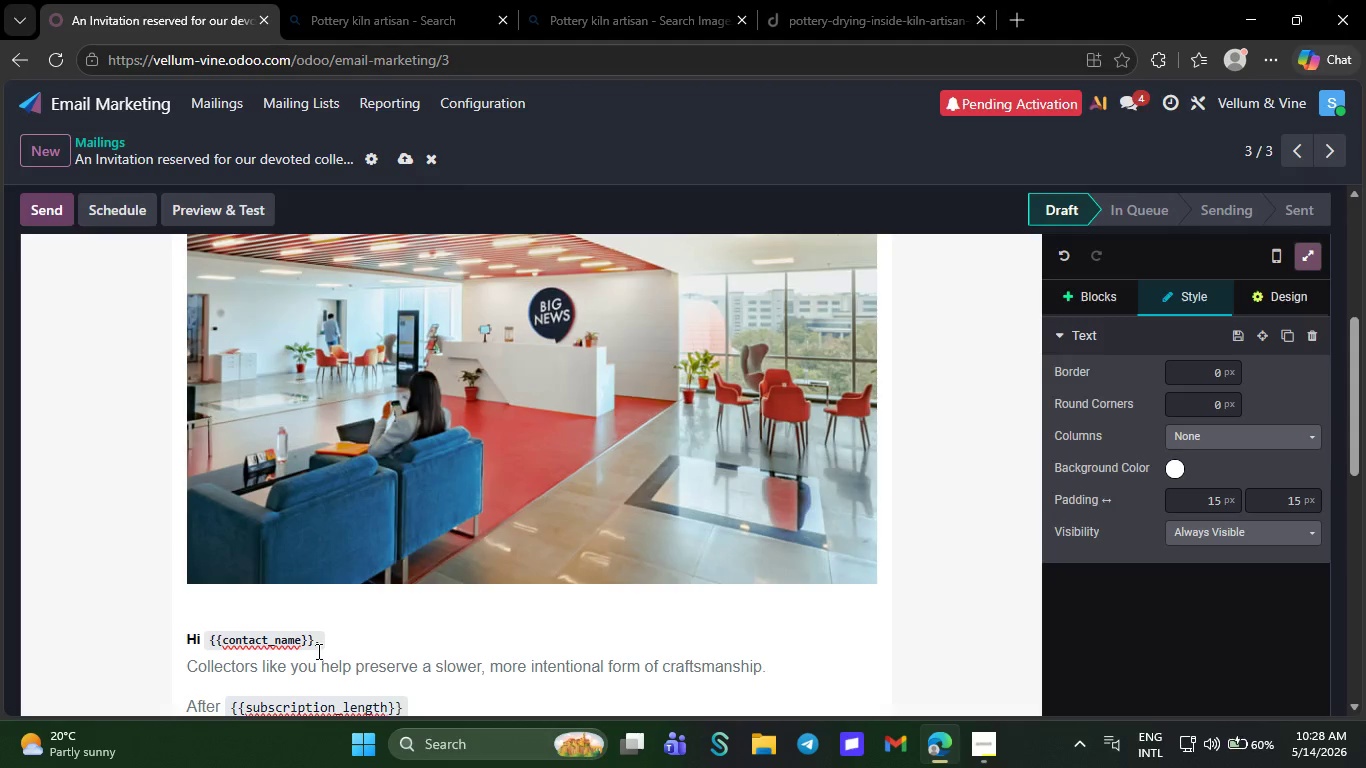 
type(months with clay )
 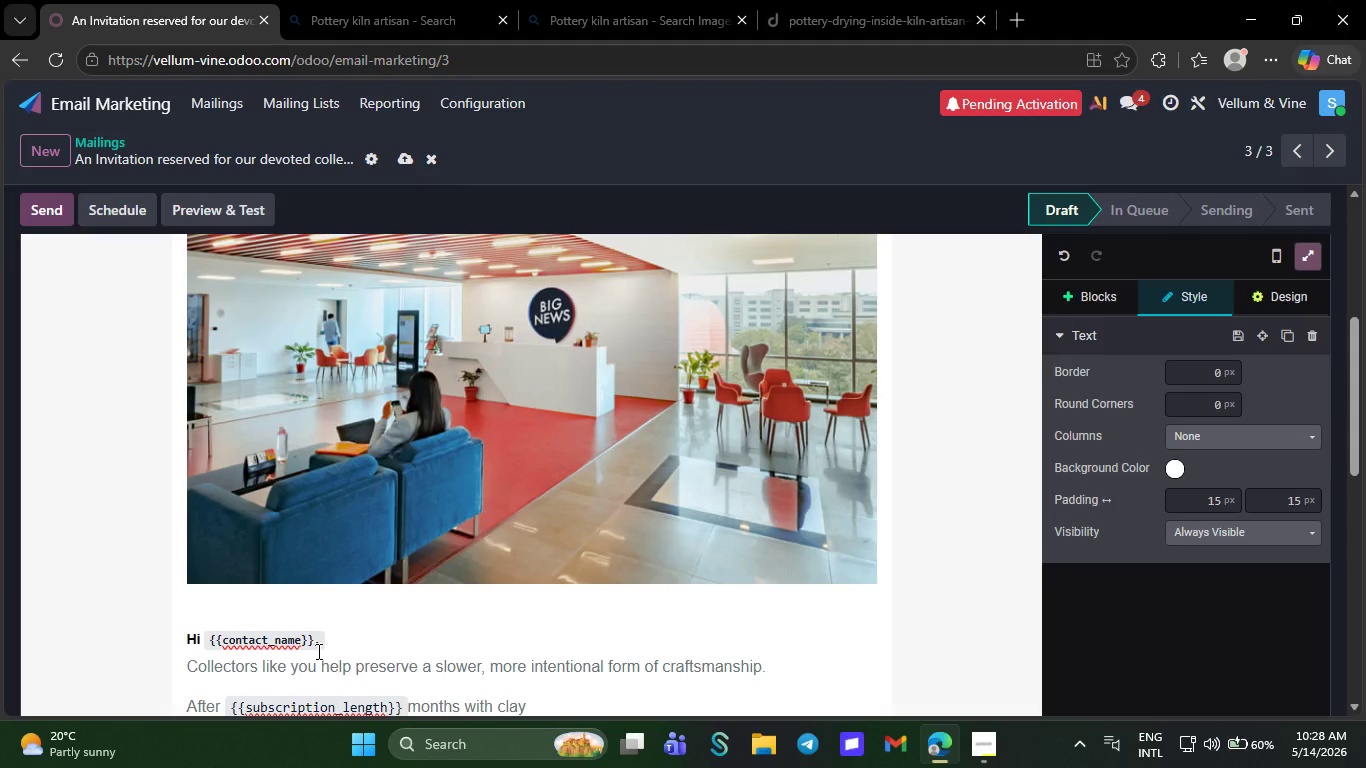 
key(Shift+7)
 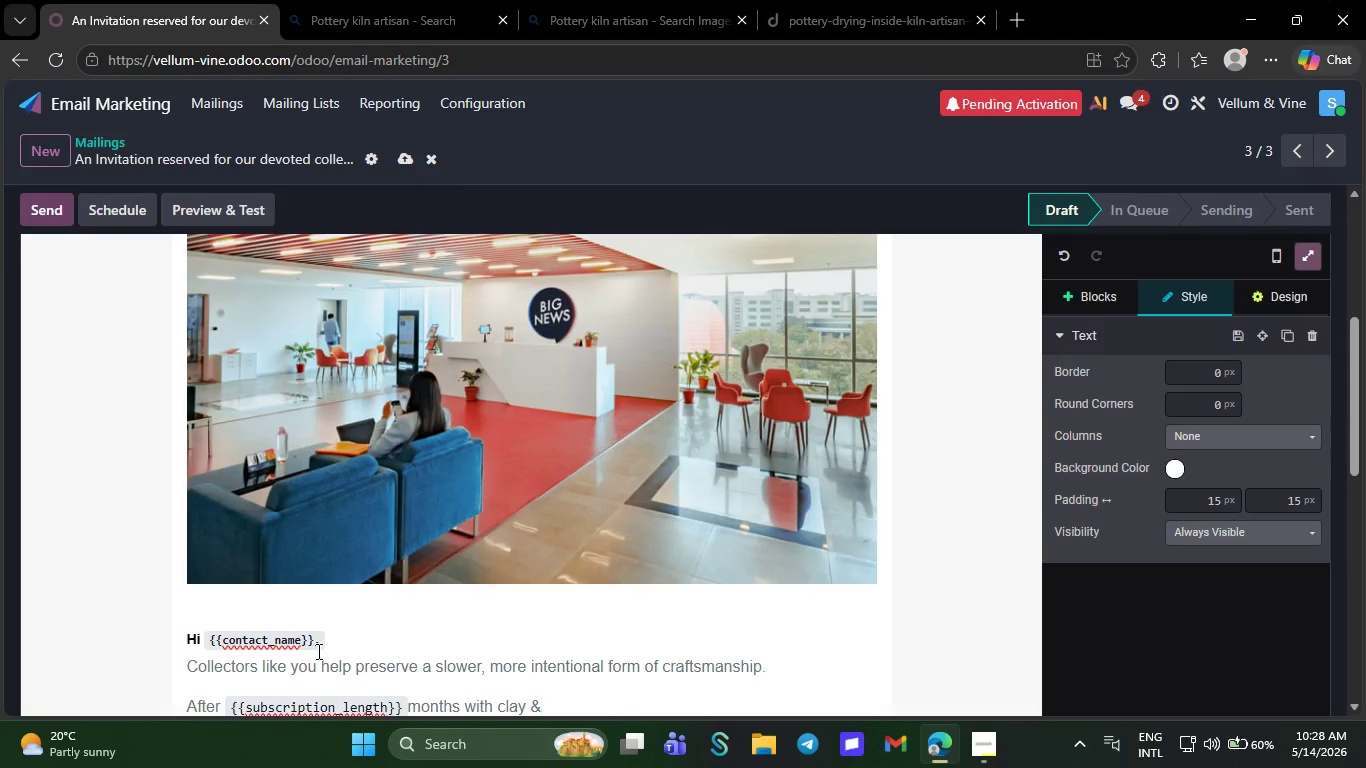 
key(Space)
 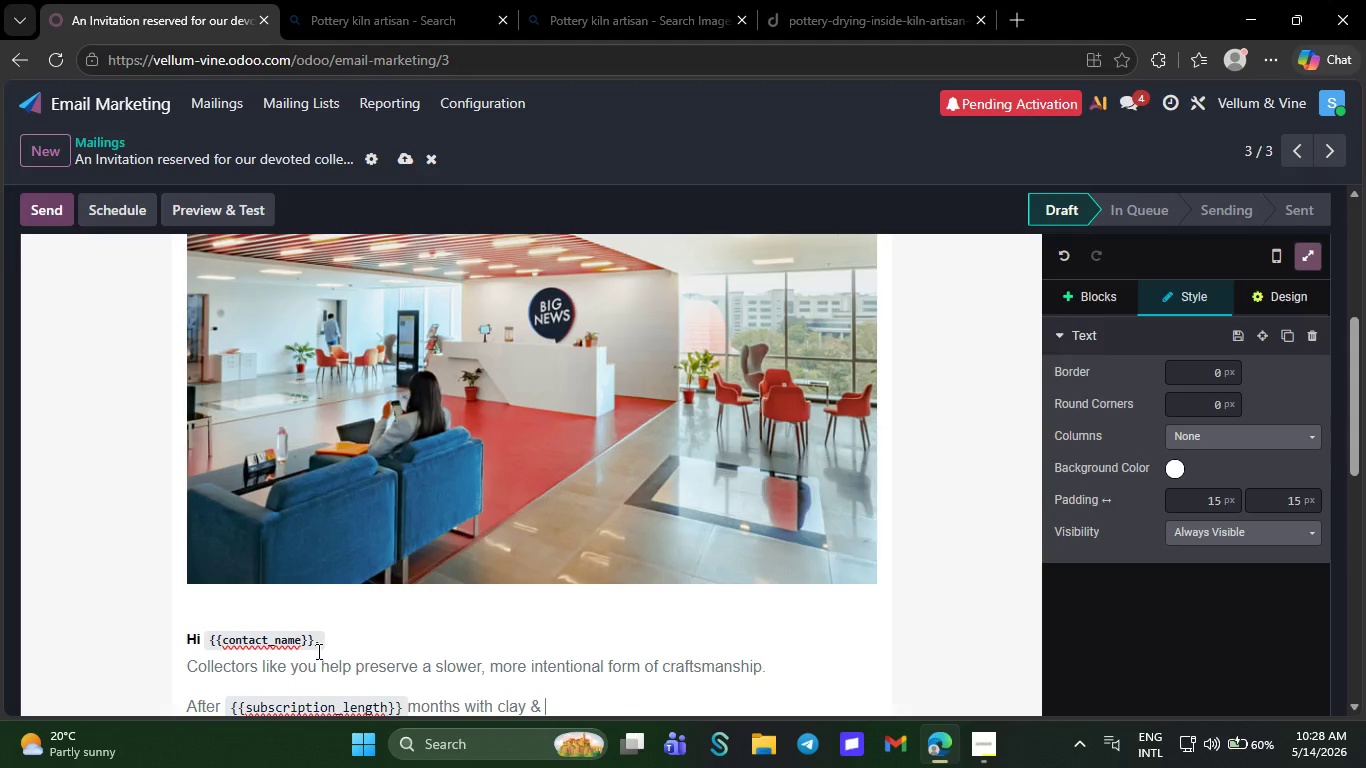 
key(CapsLock)
 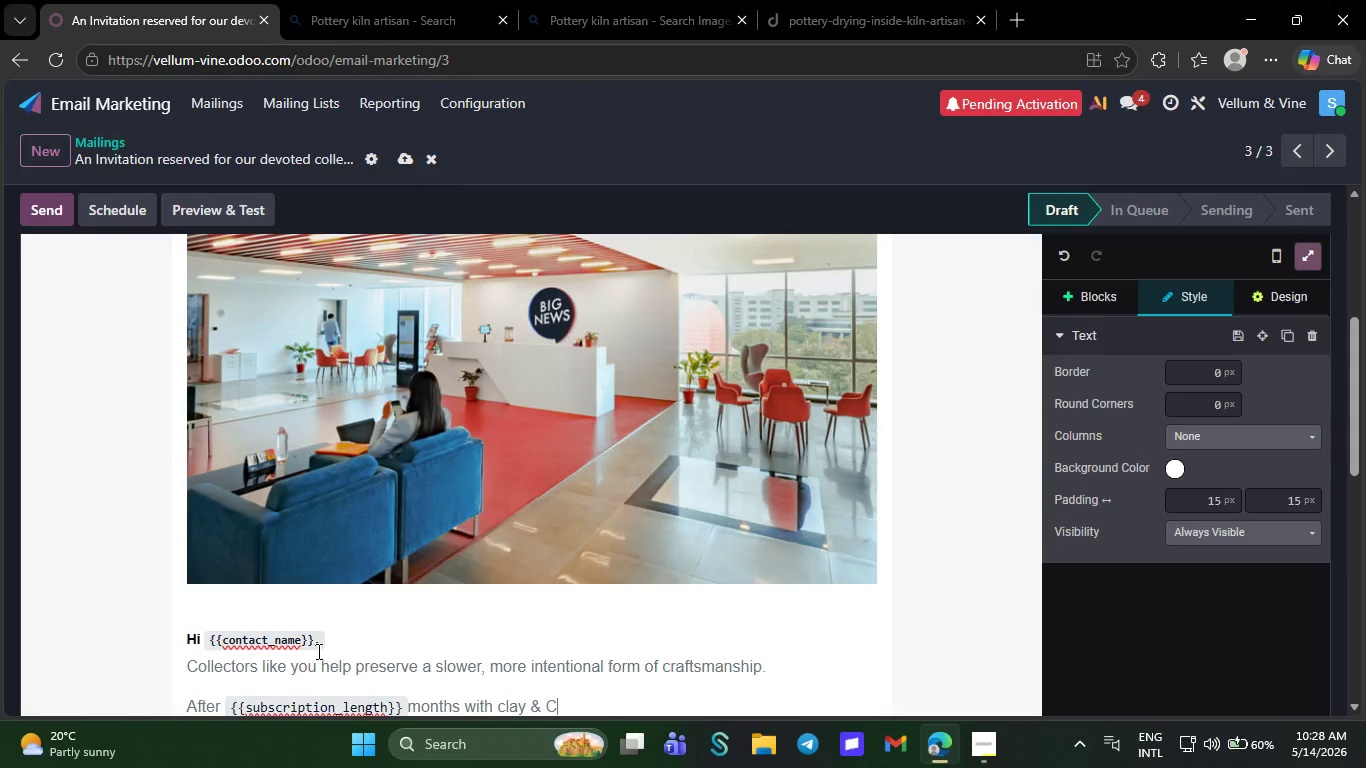 
key(C)
 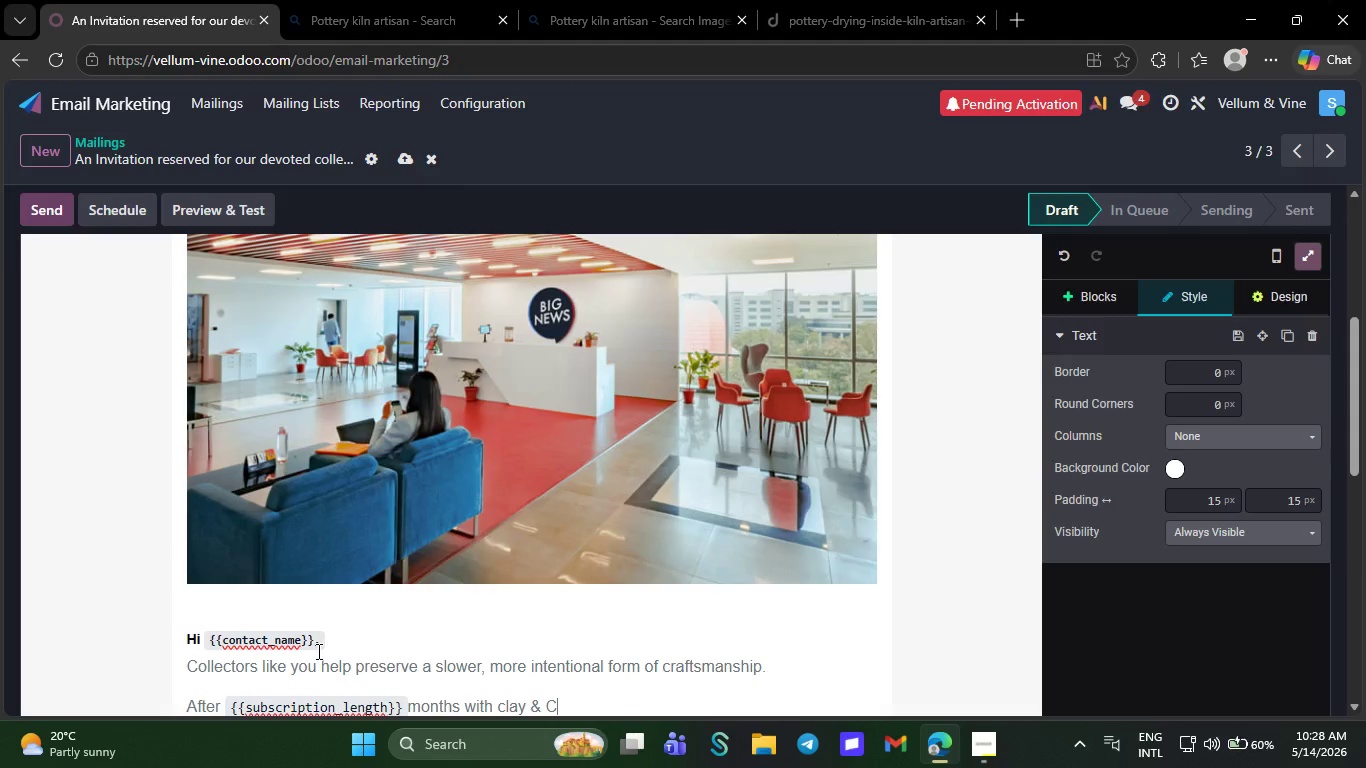 
key(CapsLock)
 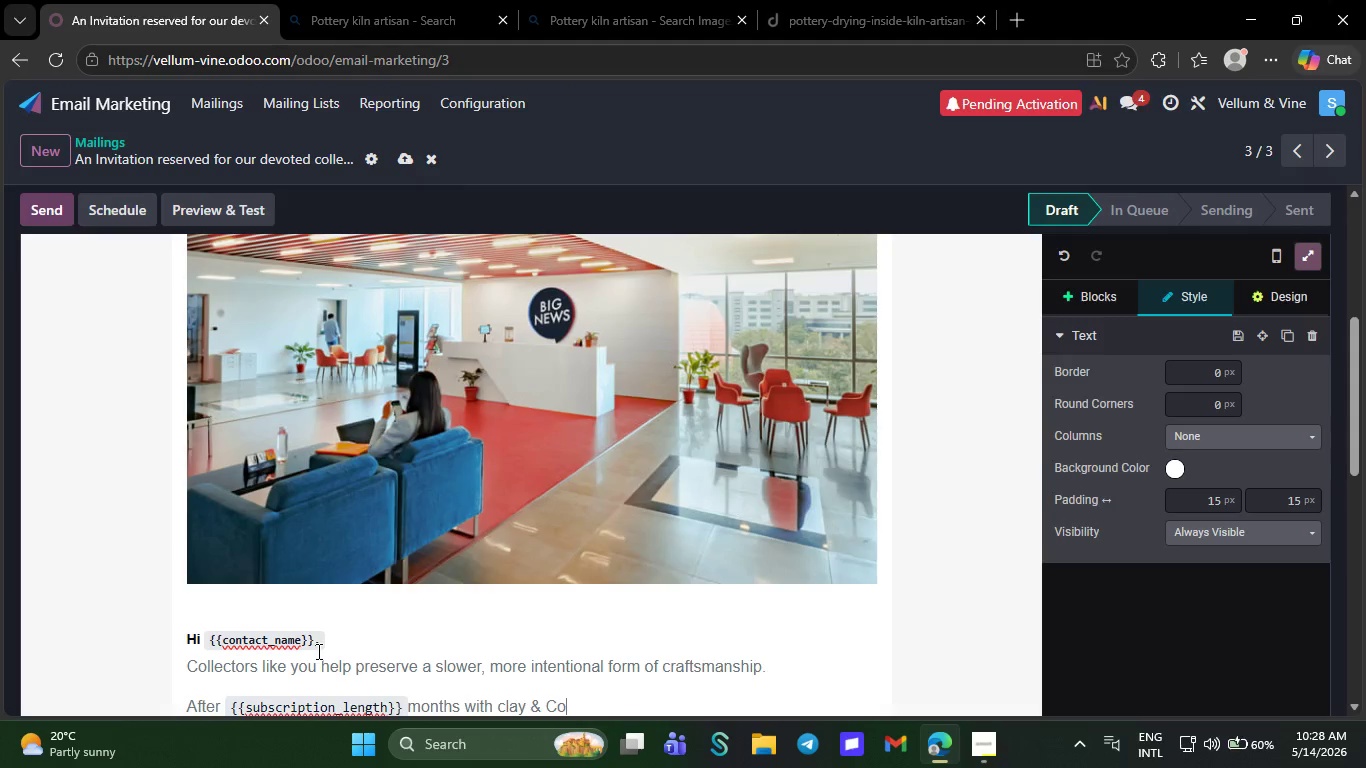 
key(O)
 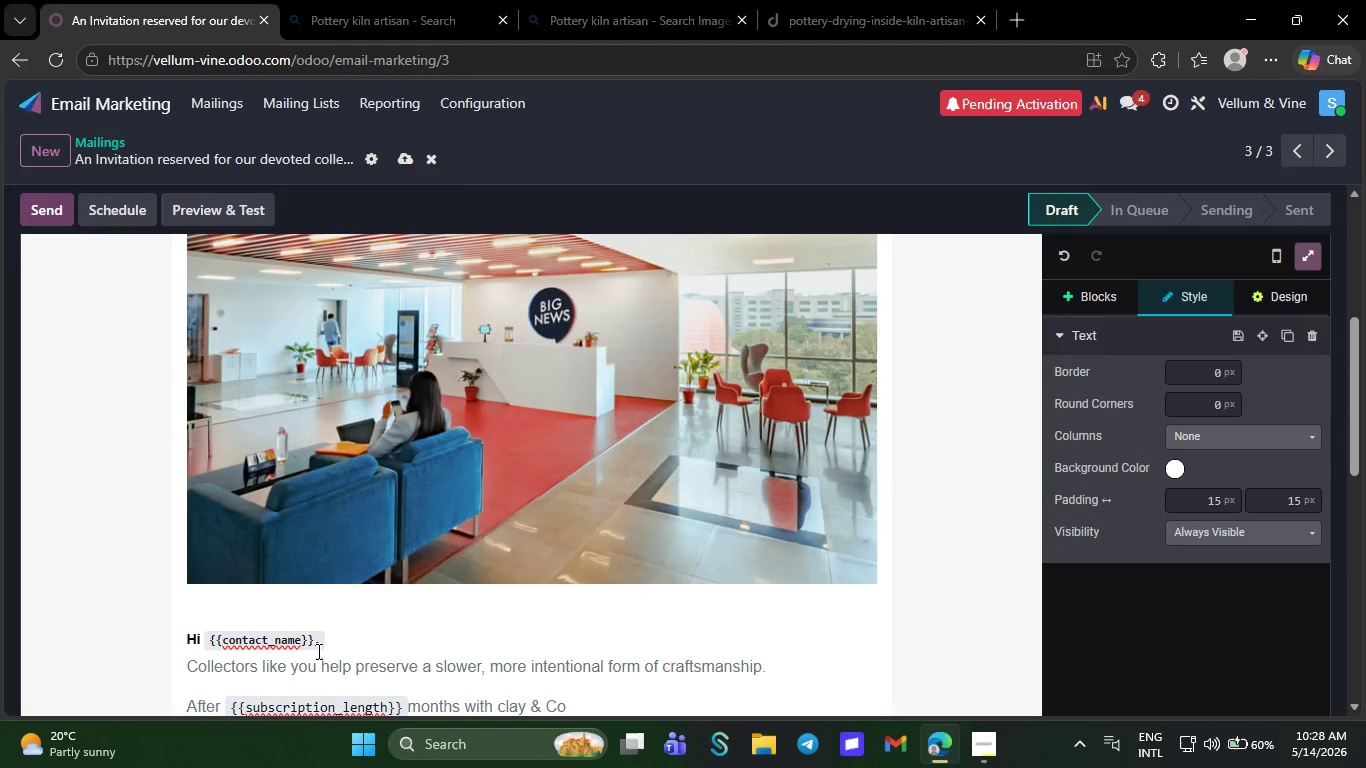 
type(, we'd love to)
 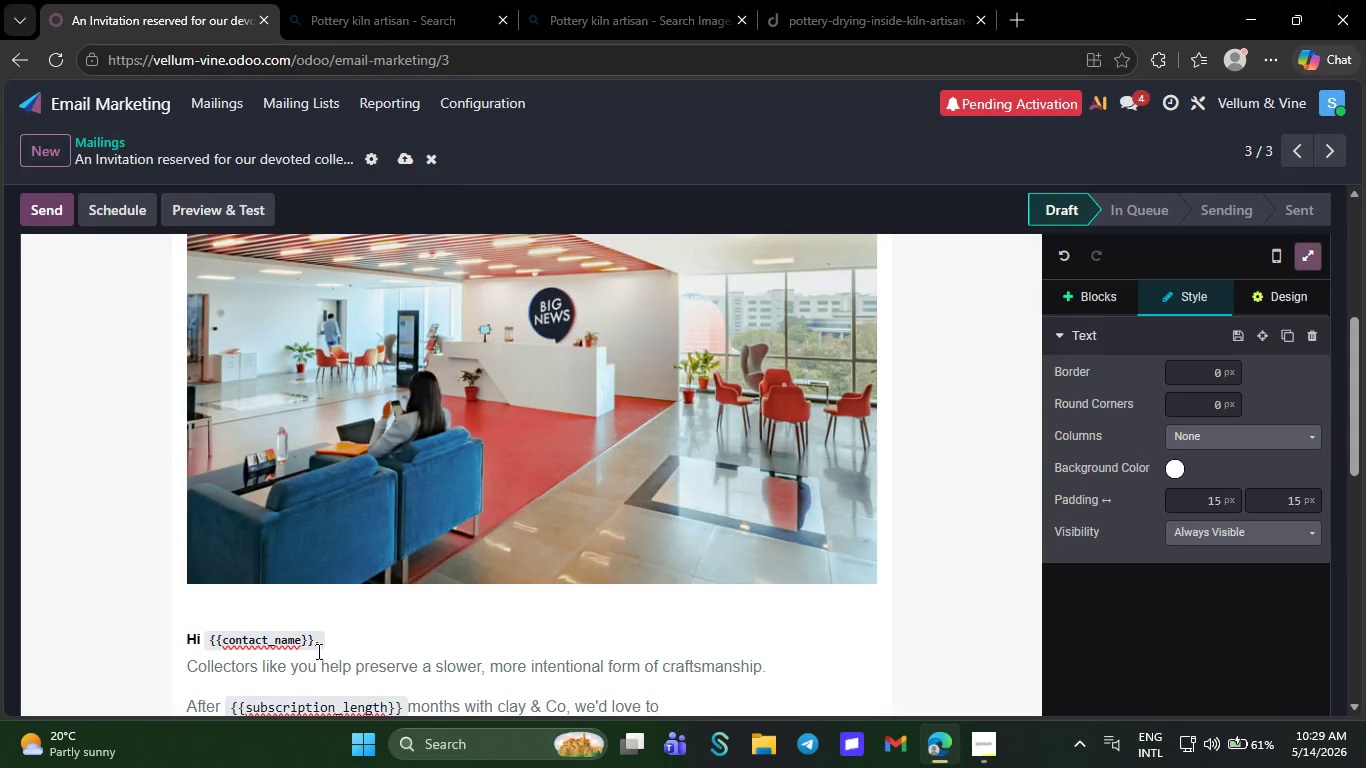 
wait(51.95)
 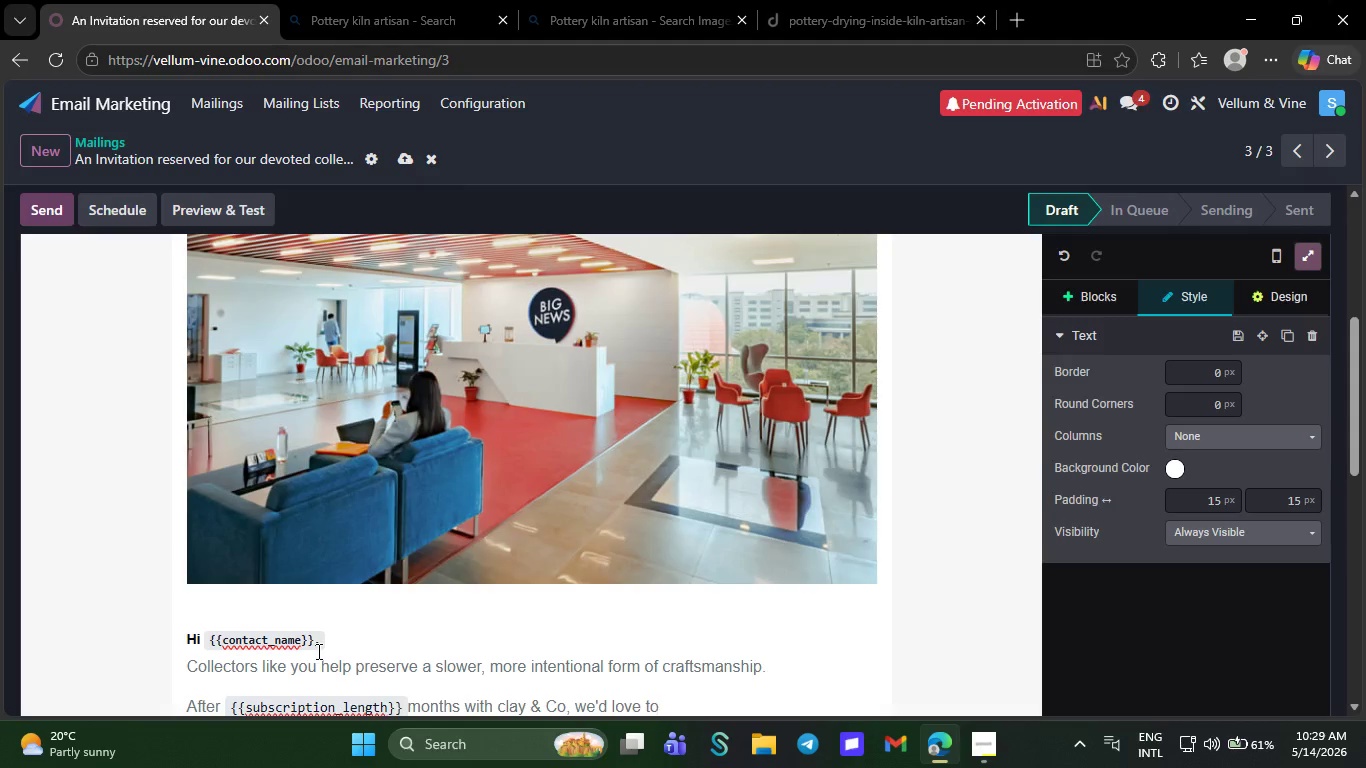 
type( invite you into our Master Collectoe)
key(Backspace)
type(r)
 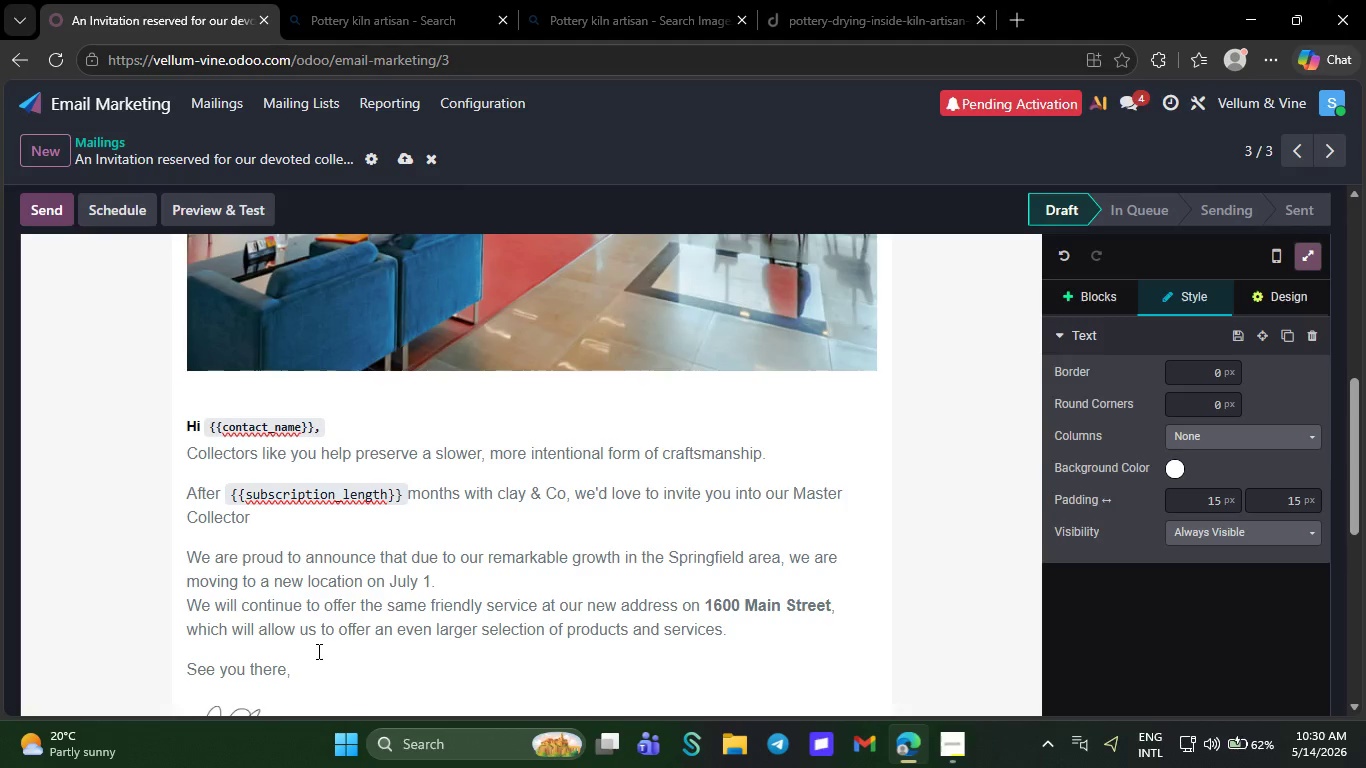 
key(Home)
 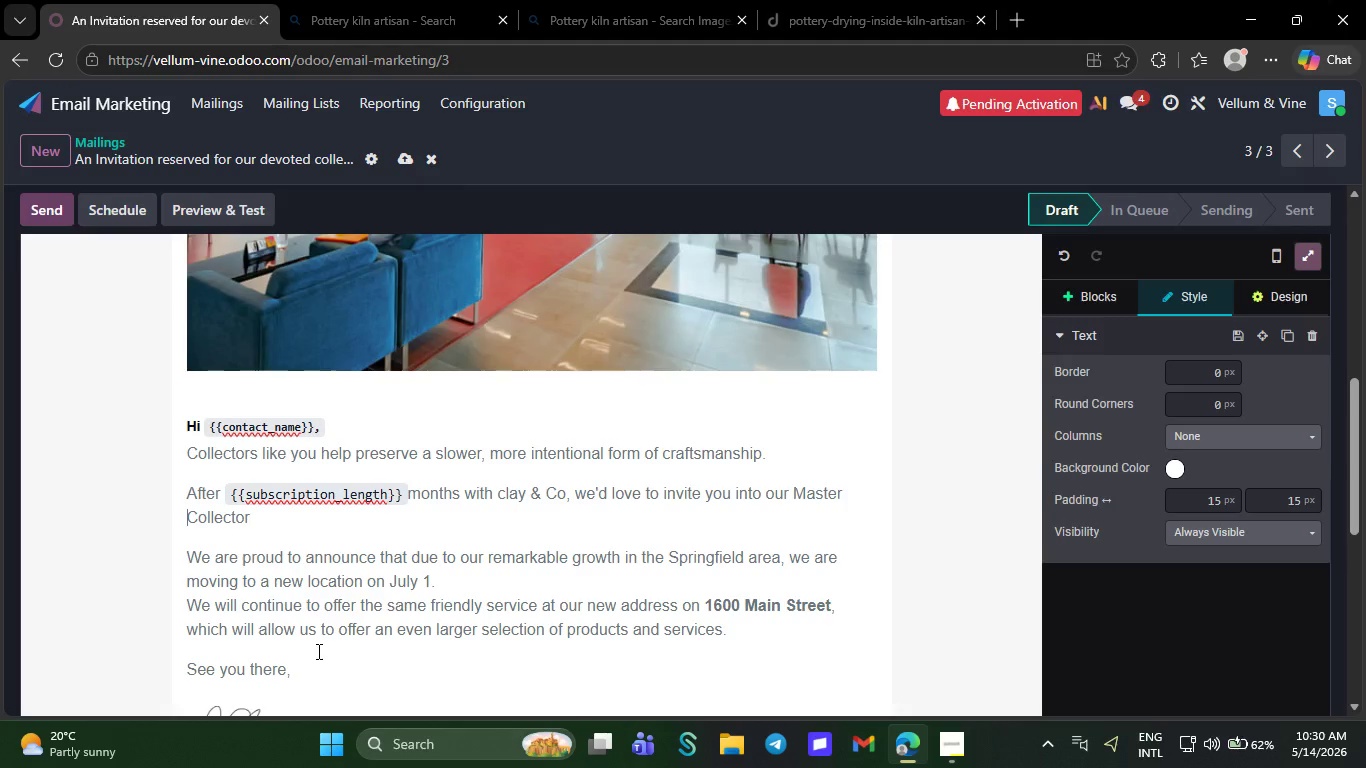 
key(NumLock)
 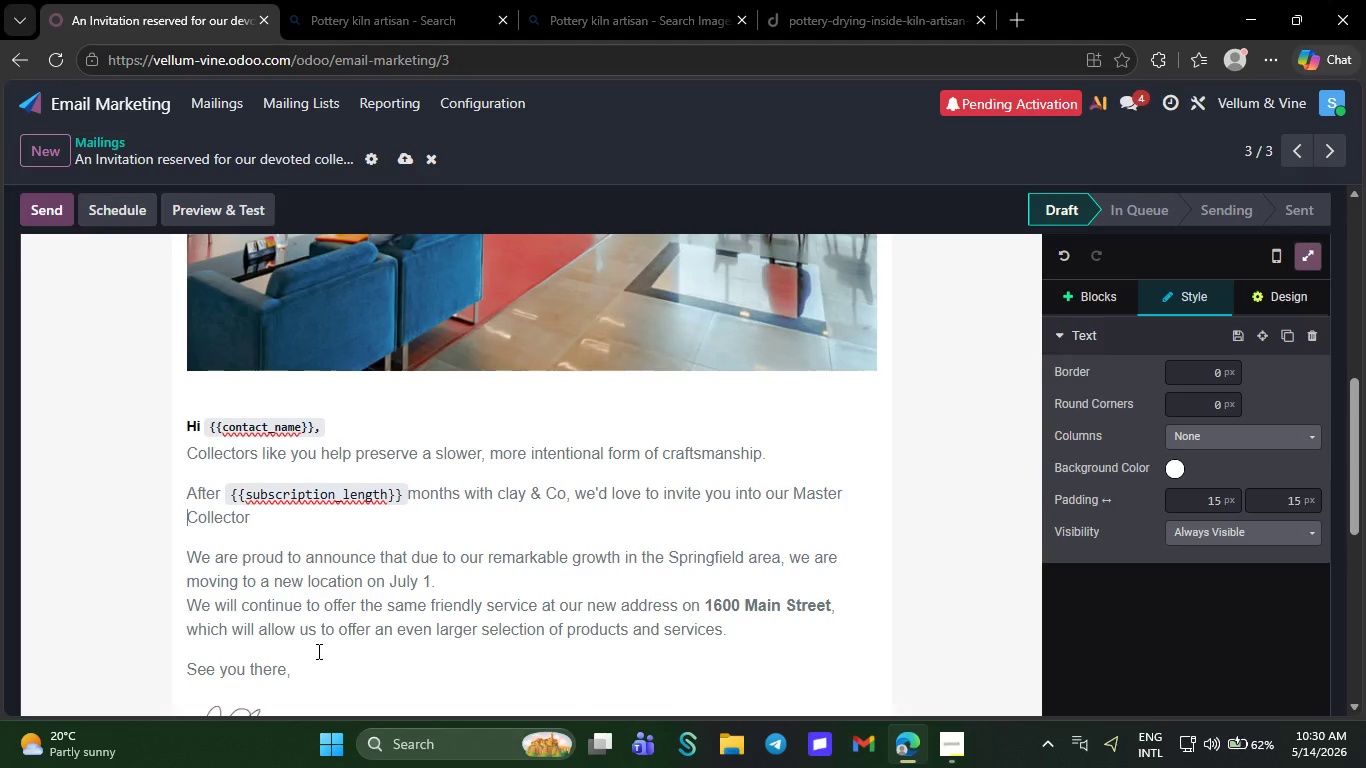 
key(NumLock)
 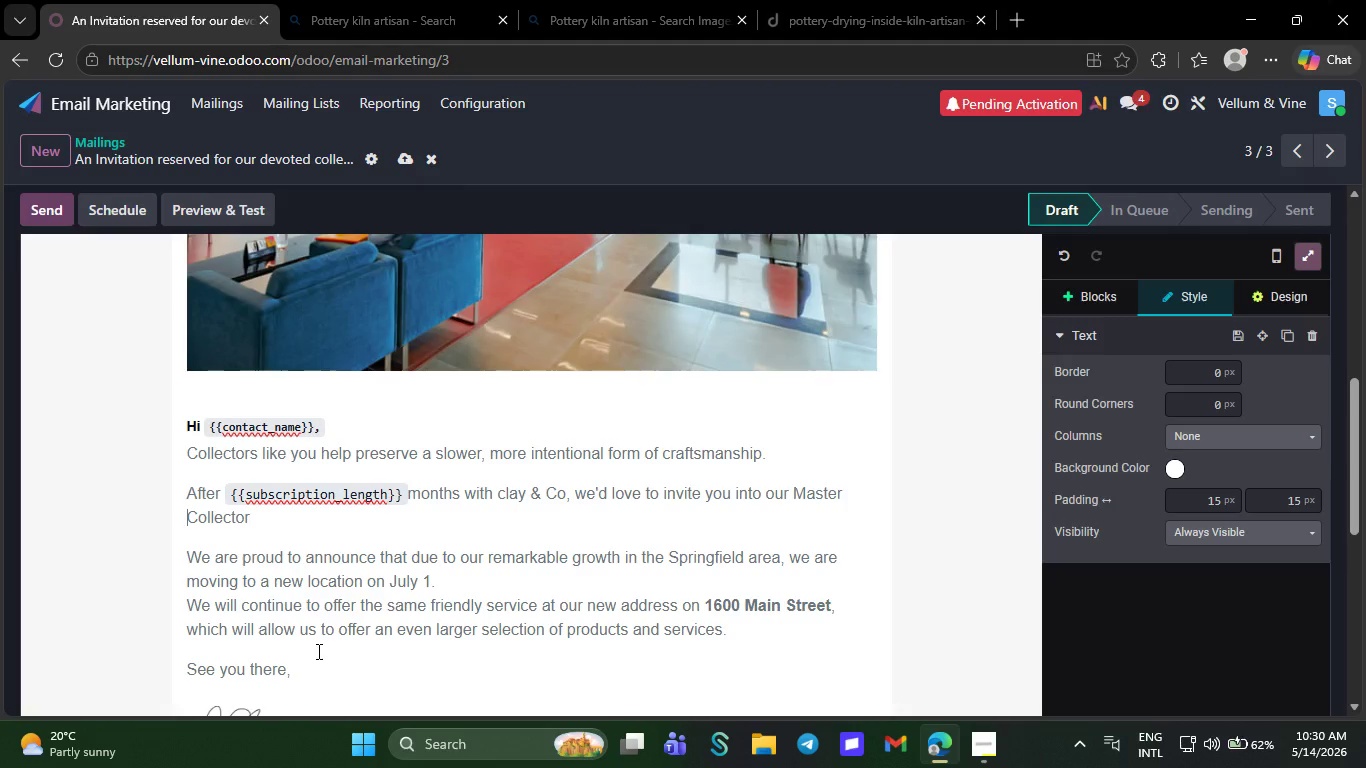 
wait(10.3)
 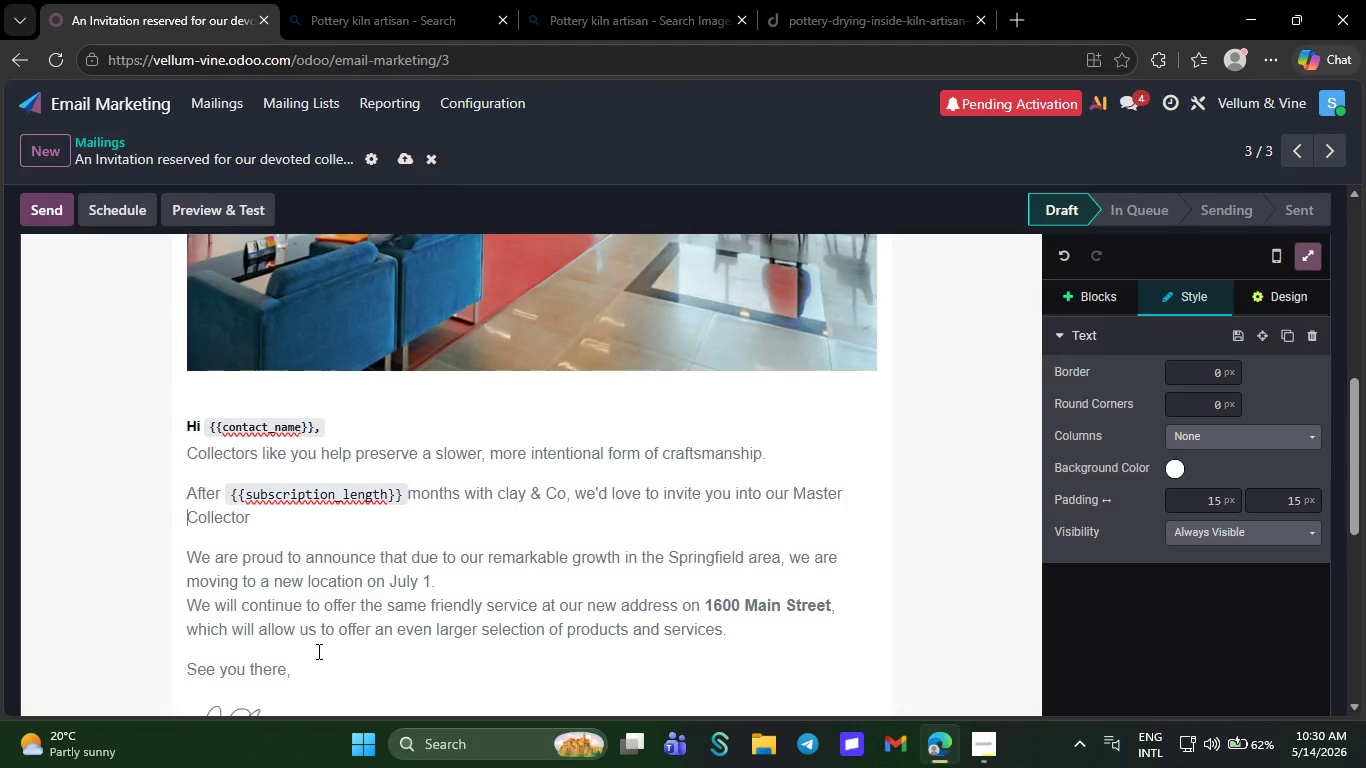 
left_click([264, 520])
 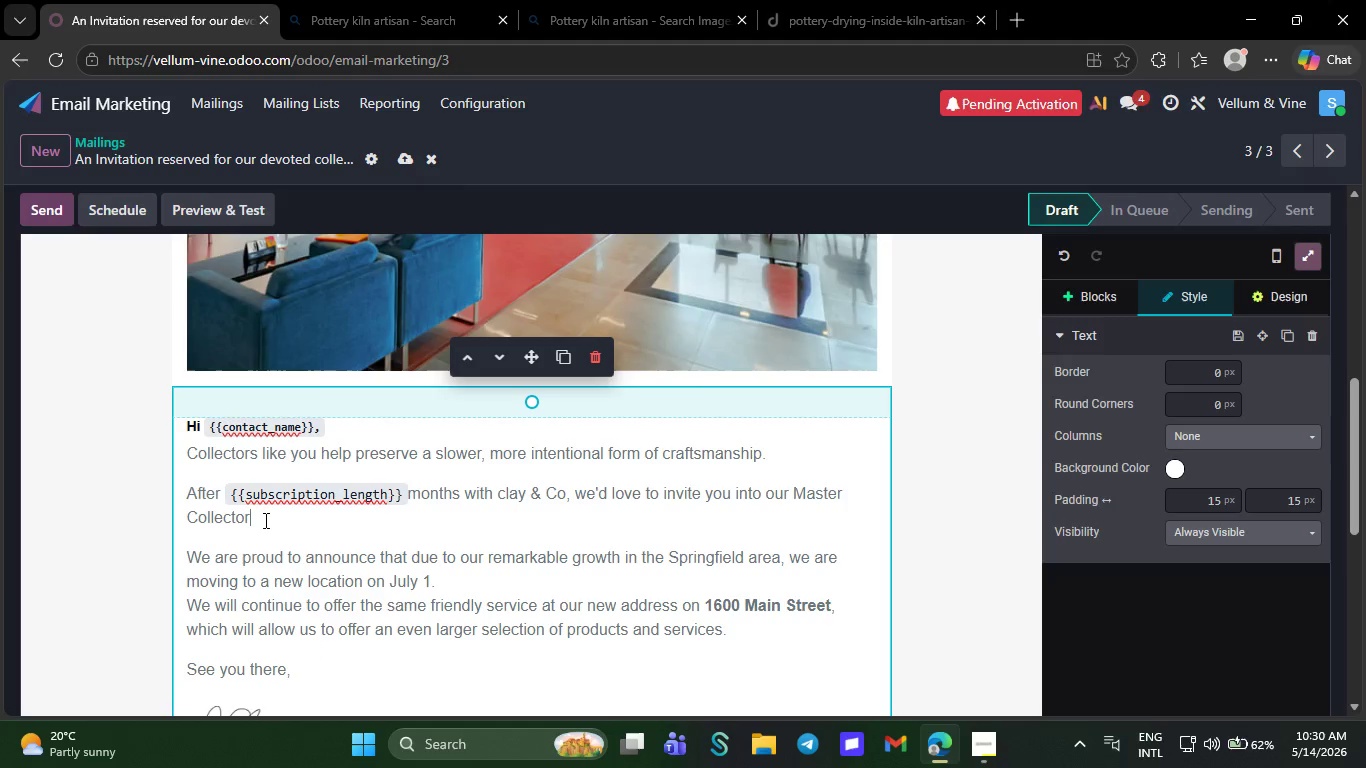 
type( membersg)
key(Backspace)
type(hip )
 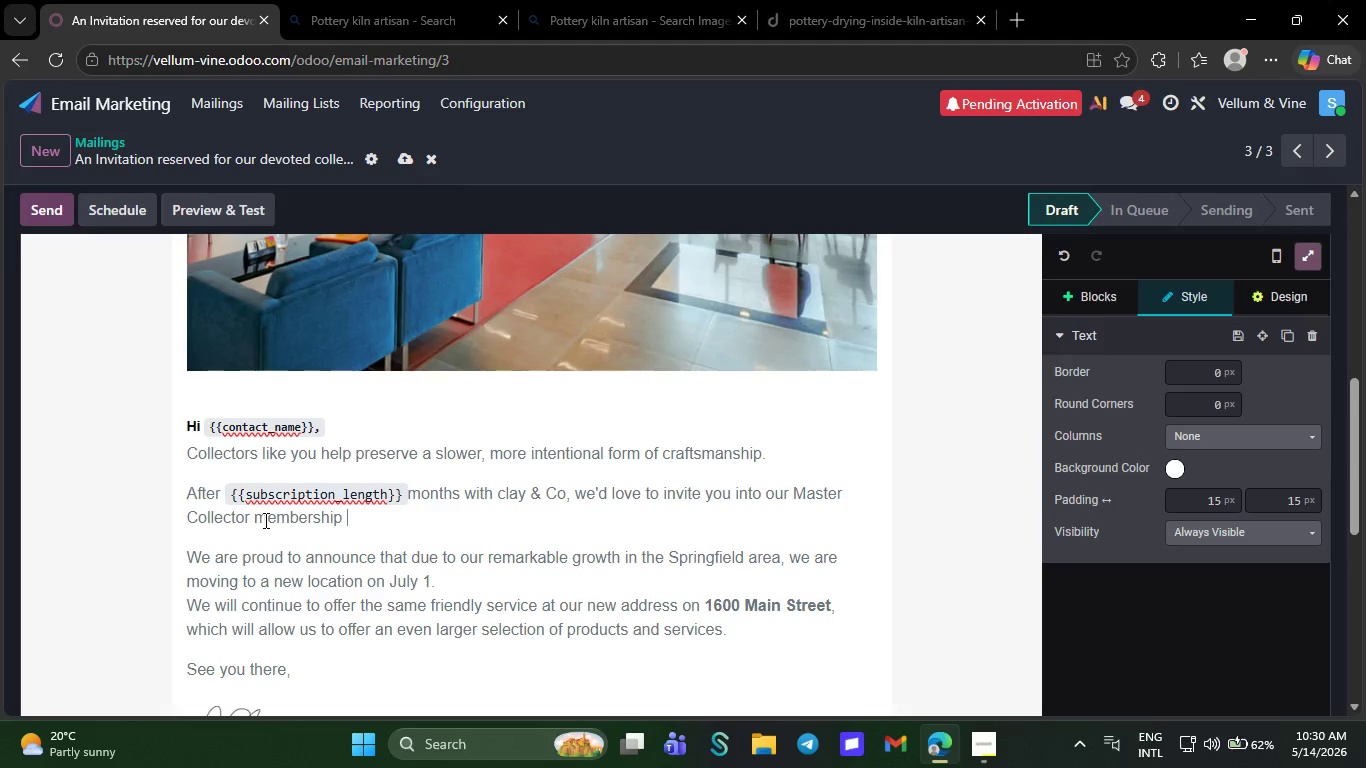 
wait(5.41)
 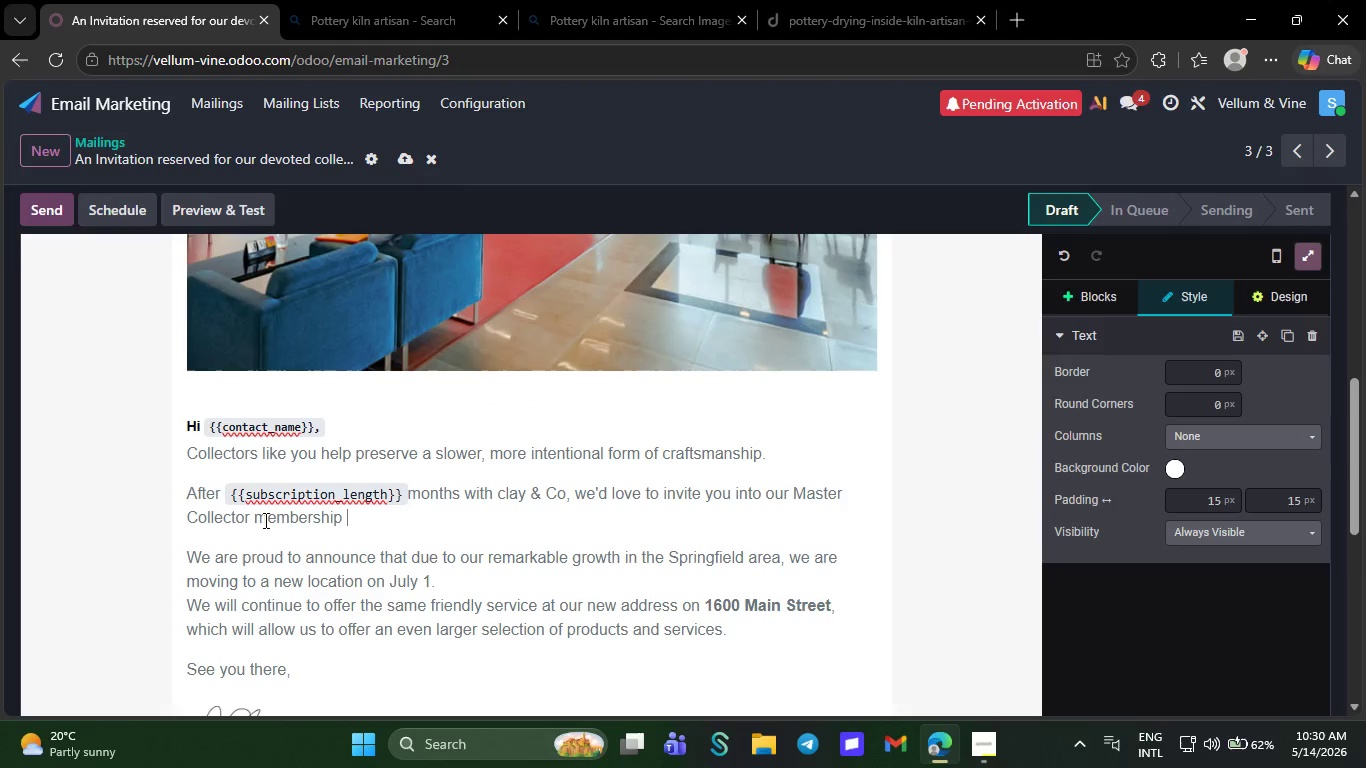 
type( )
key(Backspace)
type(designed for subsv)
key(Backspace)
type(cribers whi)
key(Backspace)
type(o value rarity, storytr)
key(Backspace)
type(elling )
key(Backspace)
type(, and direct connection with makes )
key(Backspace)
type(.)
key(NumpadEnter)
type(Your jourb)
key(Backspace)
type(ney wu)
key(Backspace)
type(ith `{{favorite )
key(Backspace)
type(_ceramic_style}})
 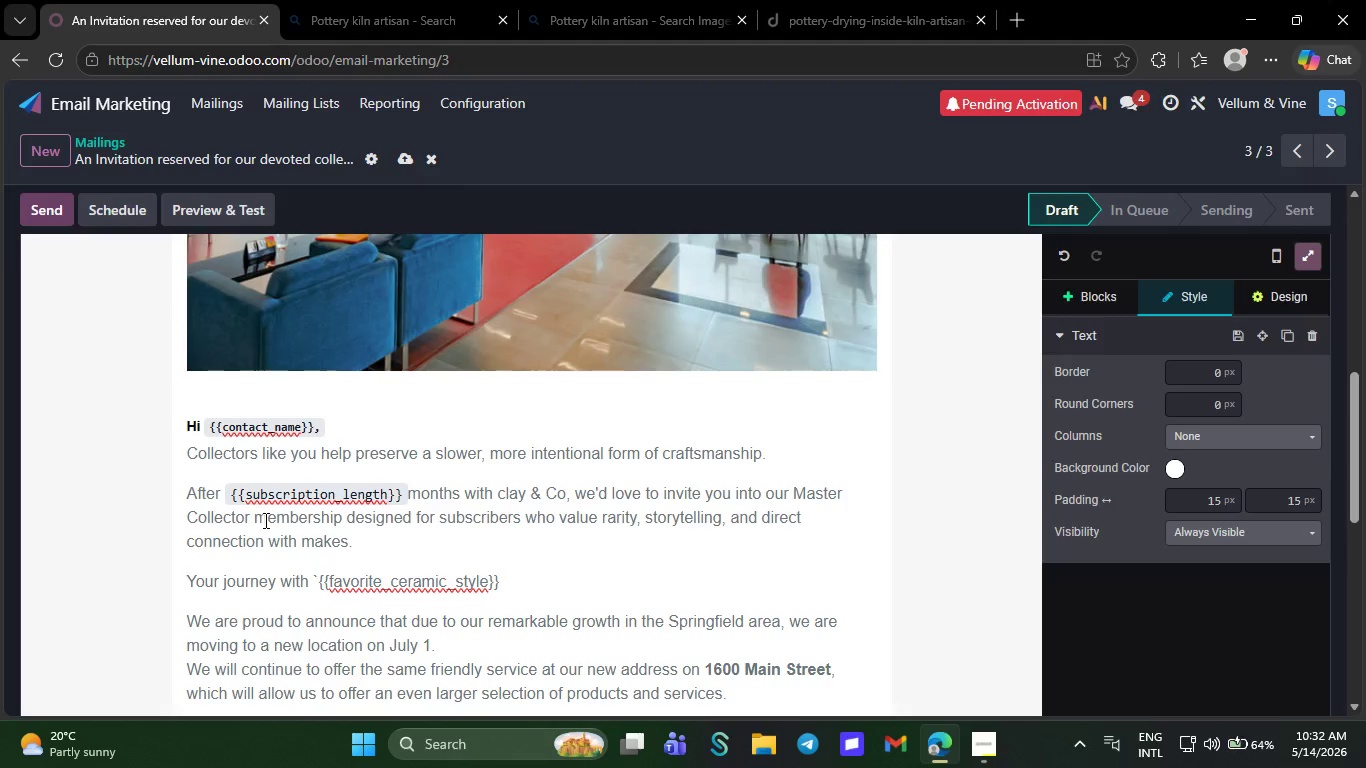 
type(` ceramicd)
key(Backspace)
type(s y)
key(Backspace)
type(tells us you )
 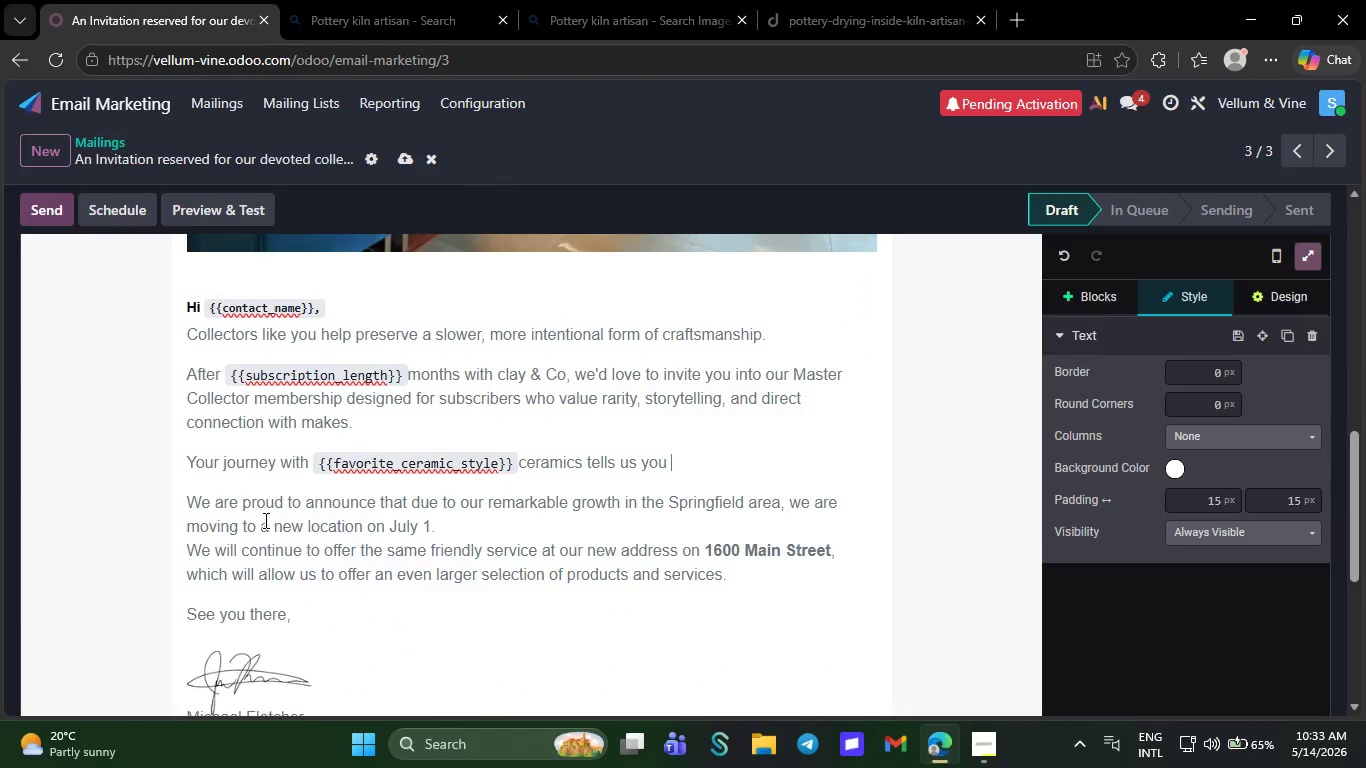 
wait(92.84)
 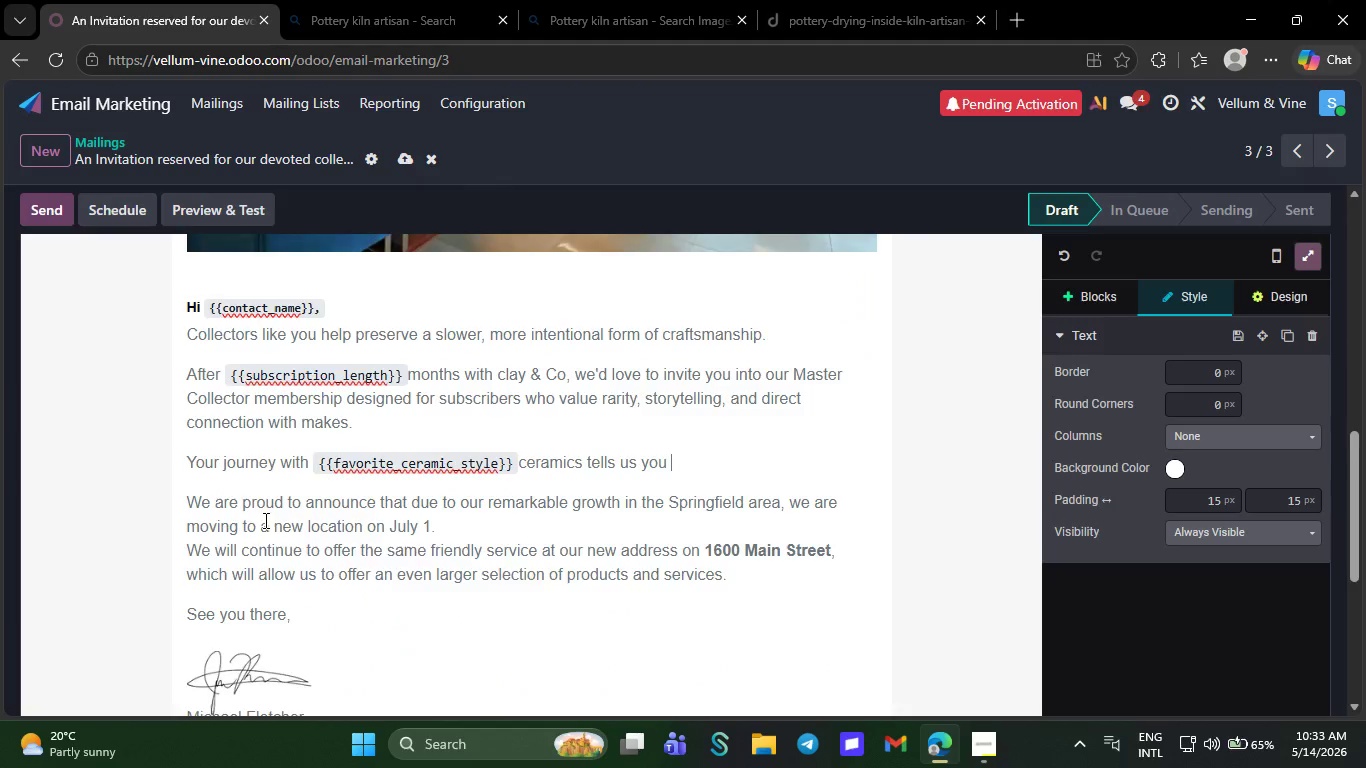 
type(appr)
 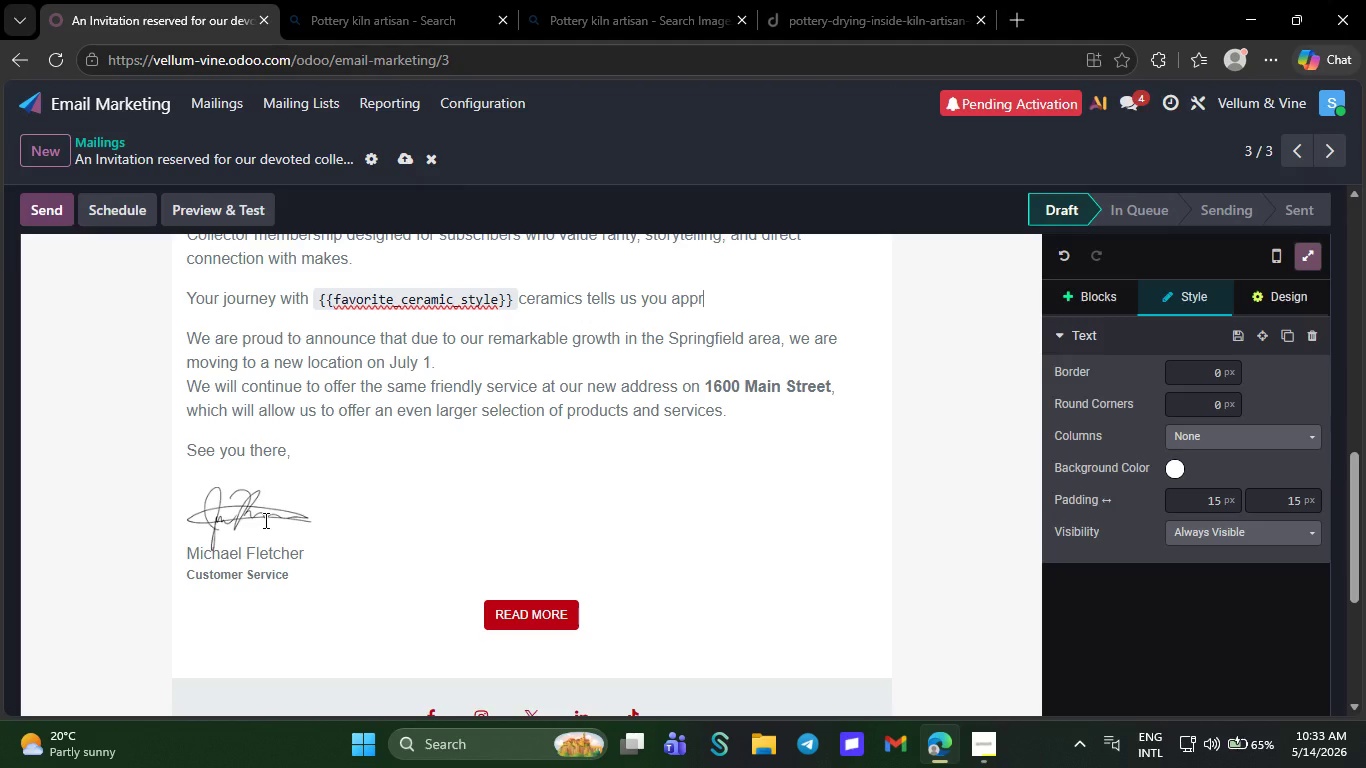 
type(eciate thoi)
key(Backspace)
type(y)
key(Backspace)
type(ughtf)
key(Backspace)
type(y)
key(Backspace)
type(u)
key(Backspace)
key(Backspace)
type(ful desgn and exceptional detail.)
key(NumpadEnter)
type(Master Collectors receive)
key(NumpadEnter)
type(/)
 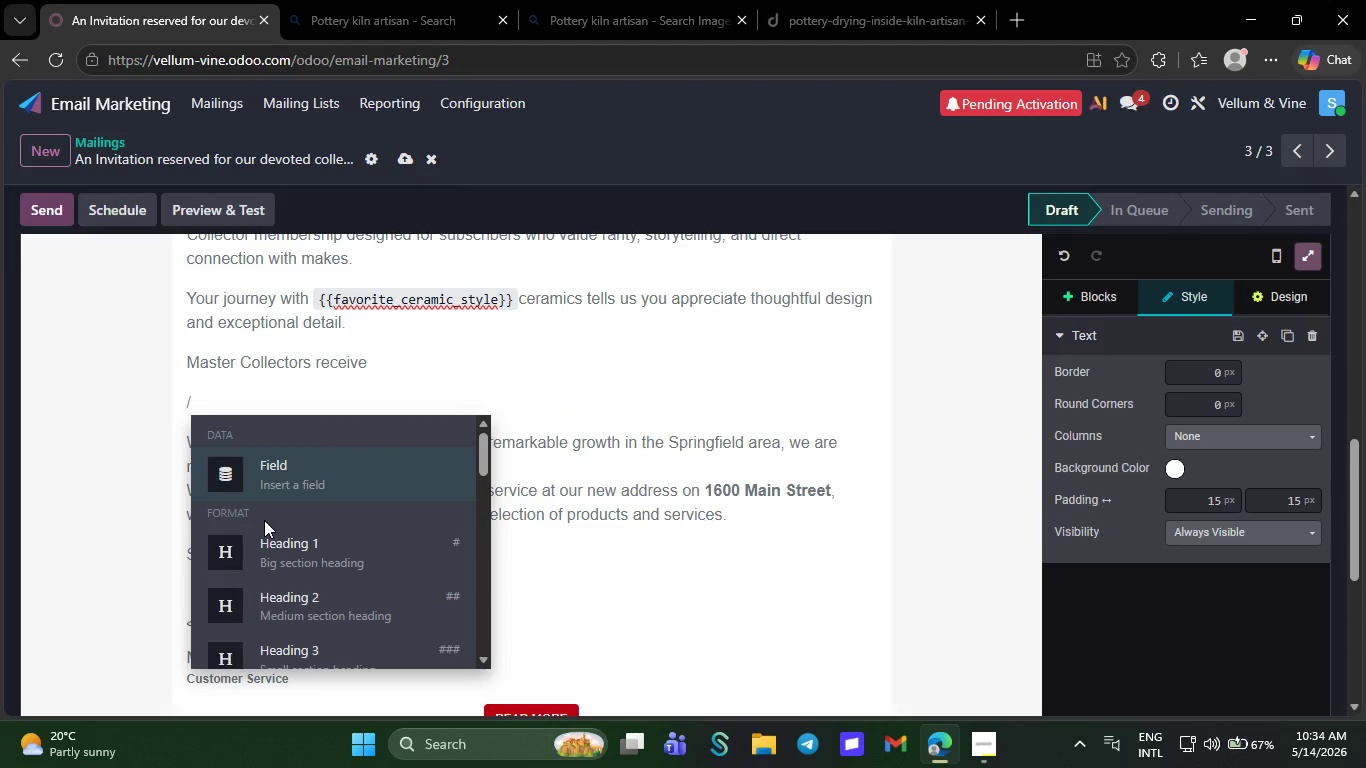 
left_click([255, 598])
 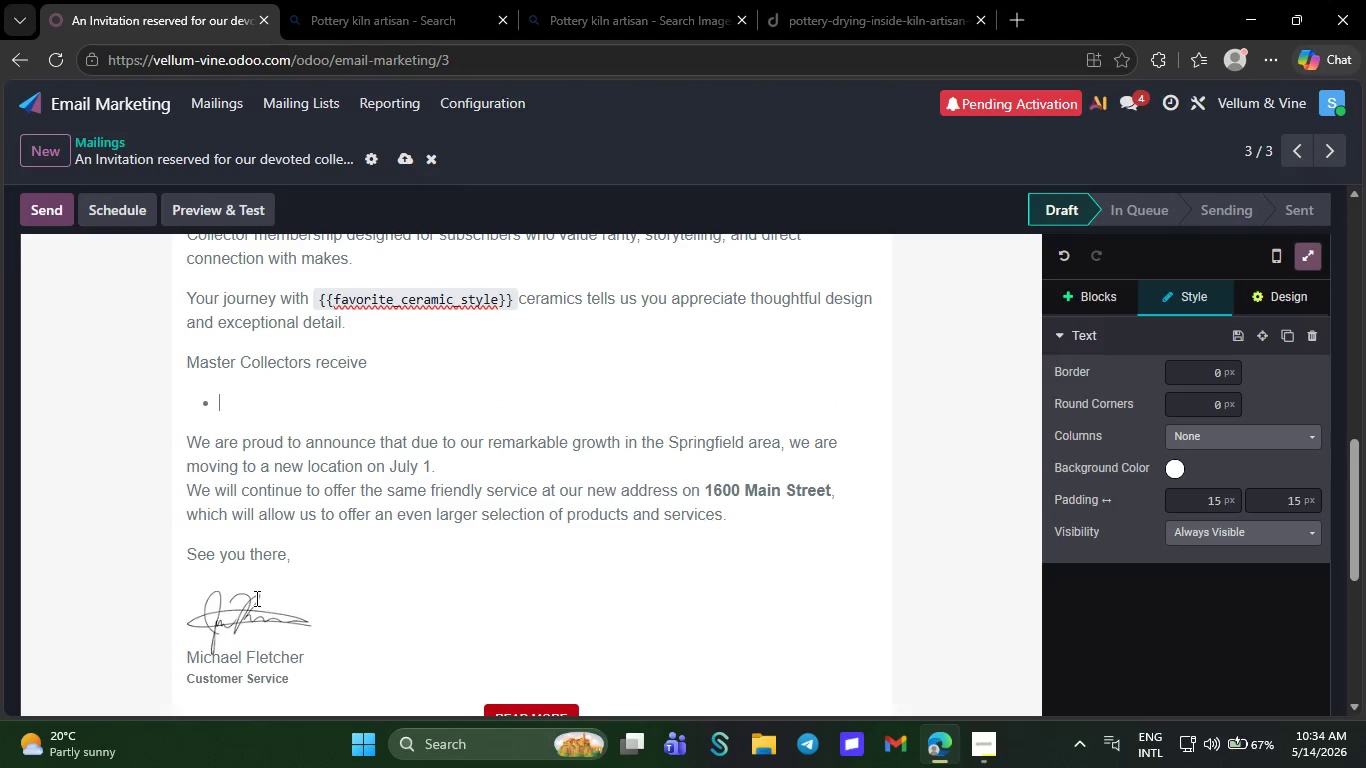 
type(First access to lo)
key(Backspace)
type(imited edition pieces)
key(NumpadEnter)
type(Quarterly cy)
key(Backspace)
 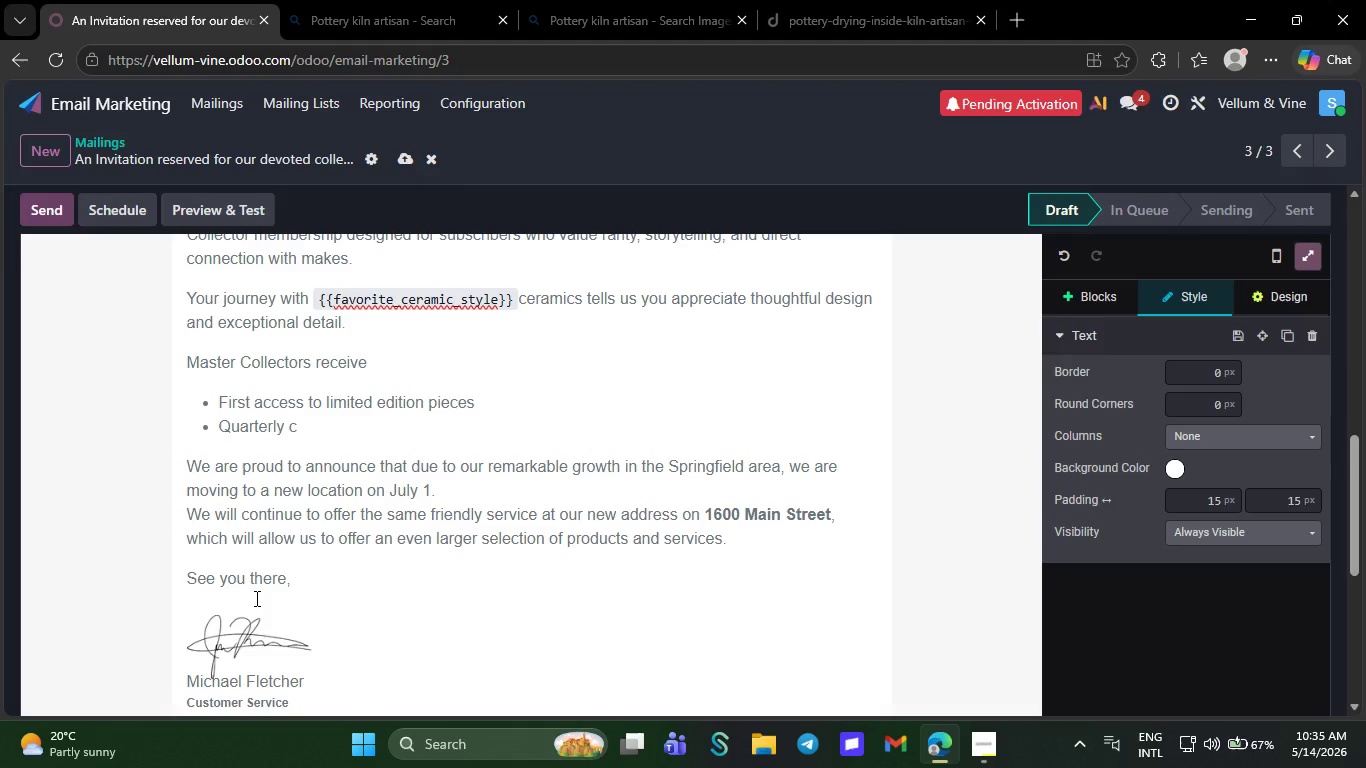 
wait(8.91)
 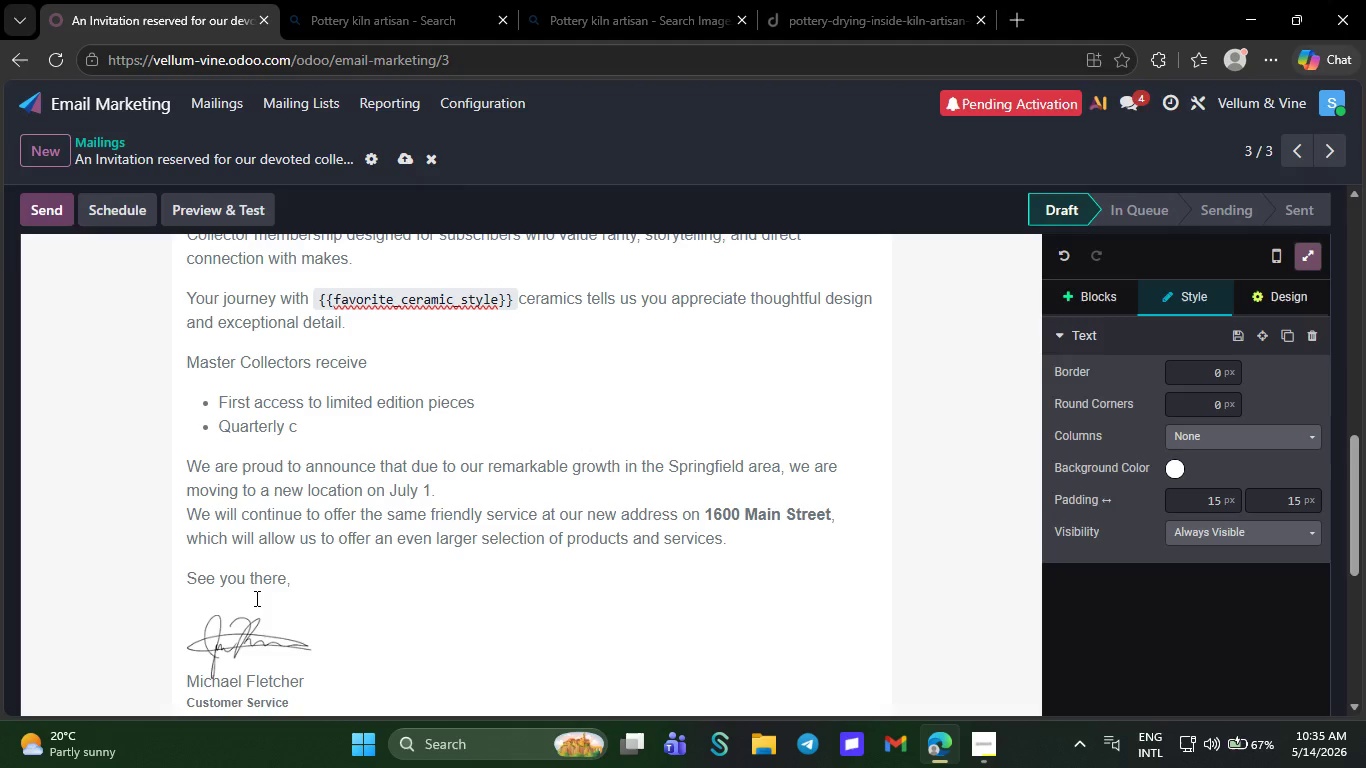 
type(urator- selected collections)
key(NumpadEnter)
type(Virtual studio visit )
key(Backspace)
type(s with partner artisans)
key(NumpadEnter)
type(Complimentaru)
key(Backspace)
type(y artisan jop)
key(Backspace)
key(Backspace)
type(ournal inser)
 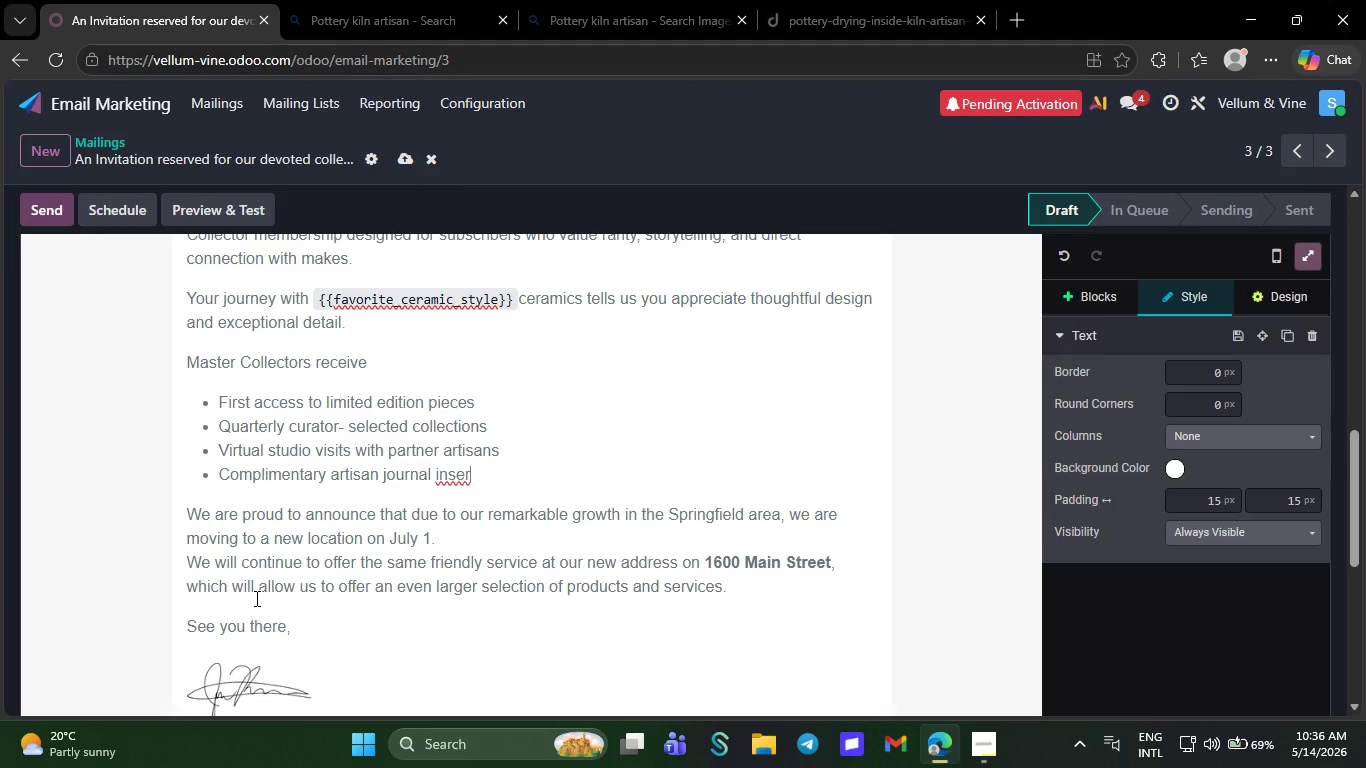 
type(ts)
 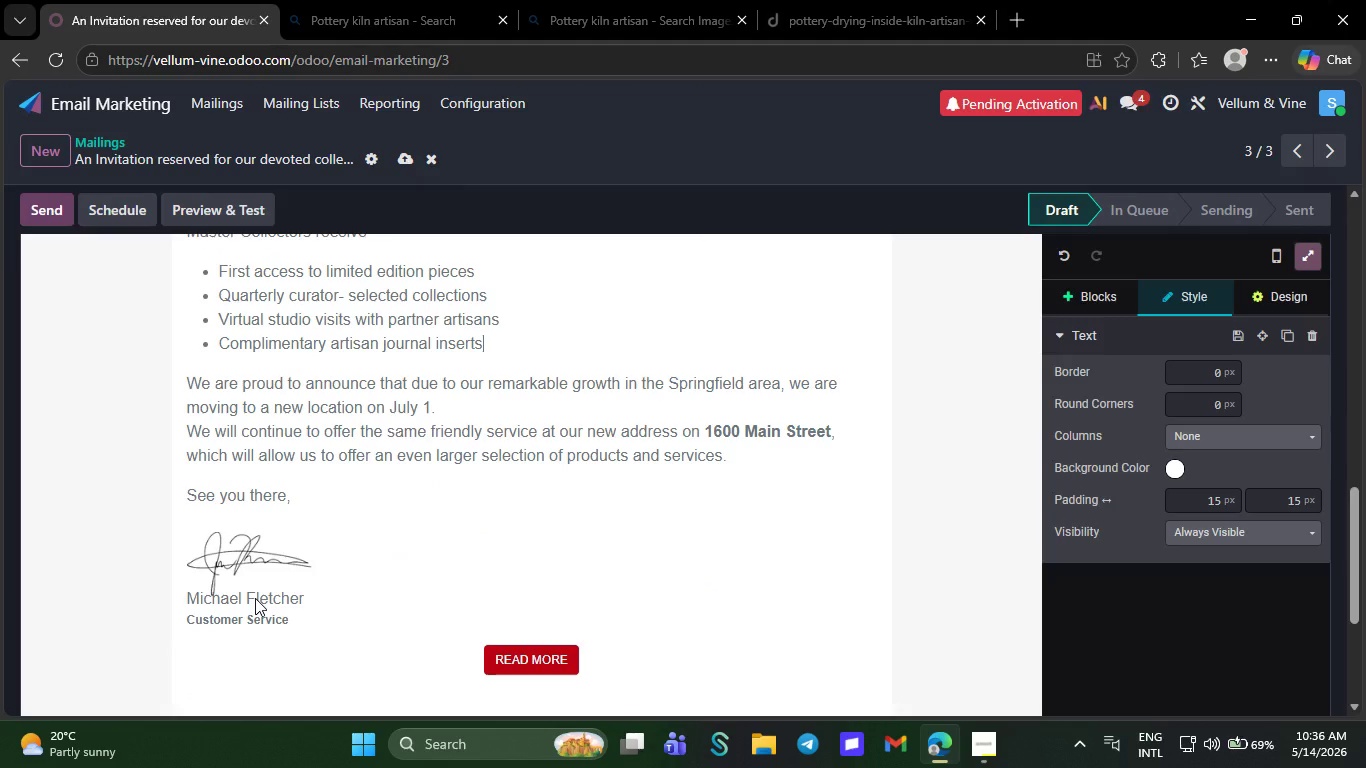 
left_click_drag(start_coordinate=[568, 535], to_coordinate=[449, 532])
 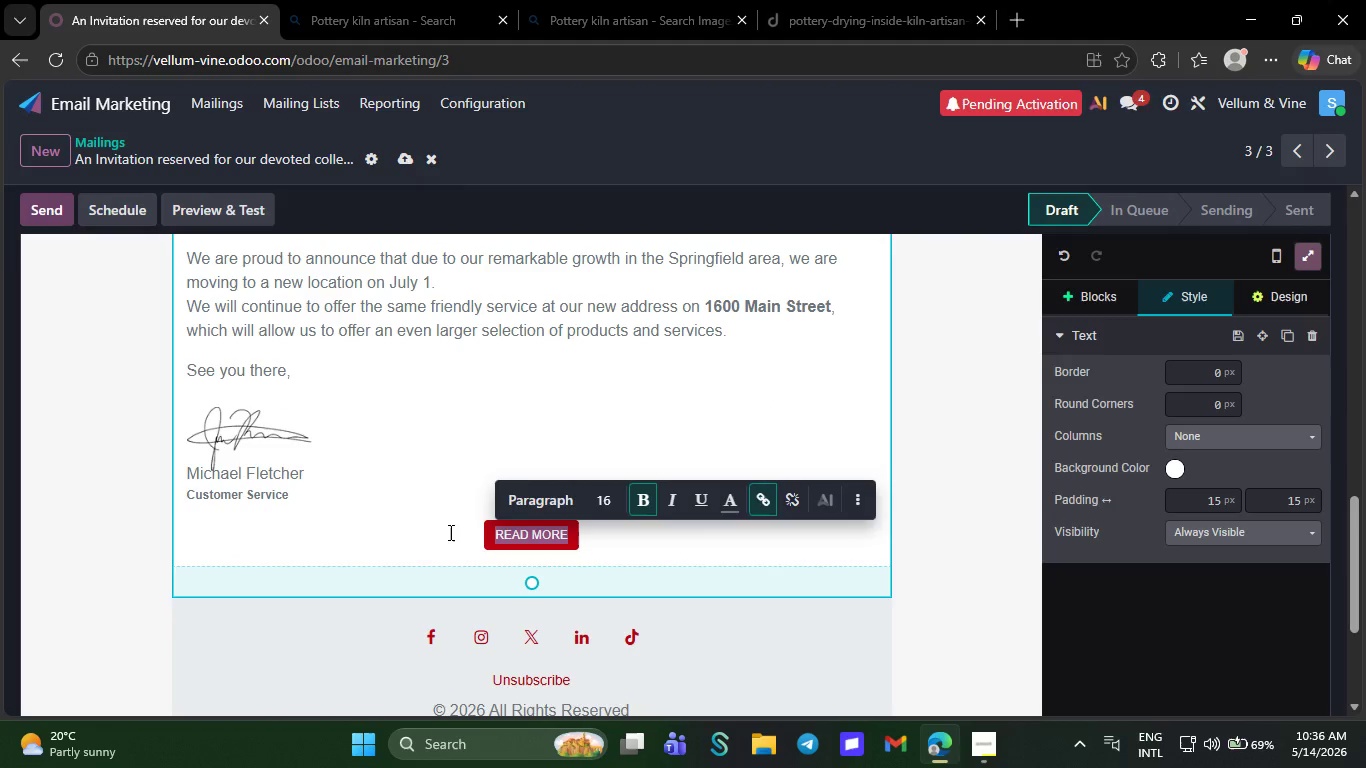 
key(CapsLock)
 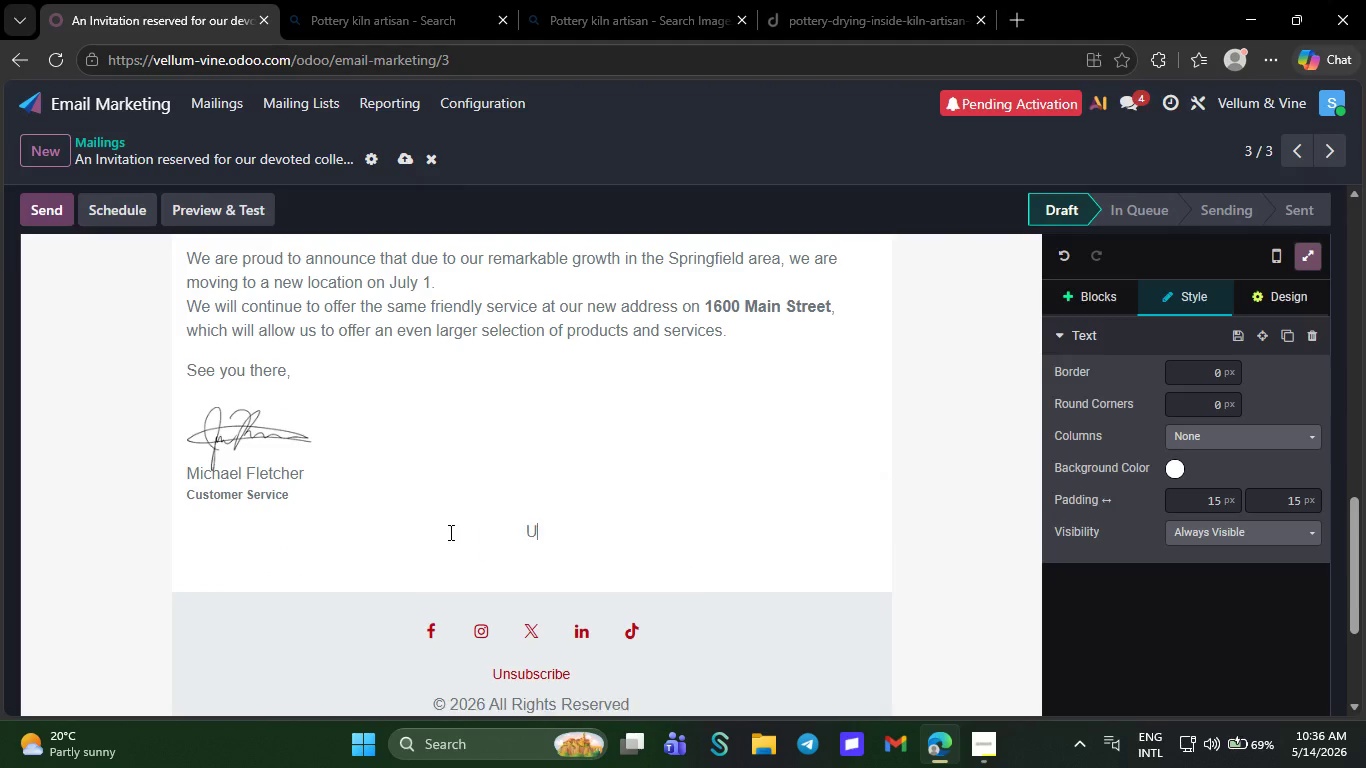 
key(U)
 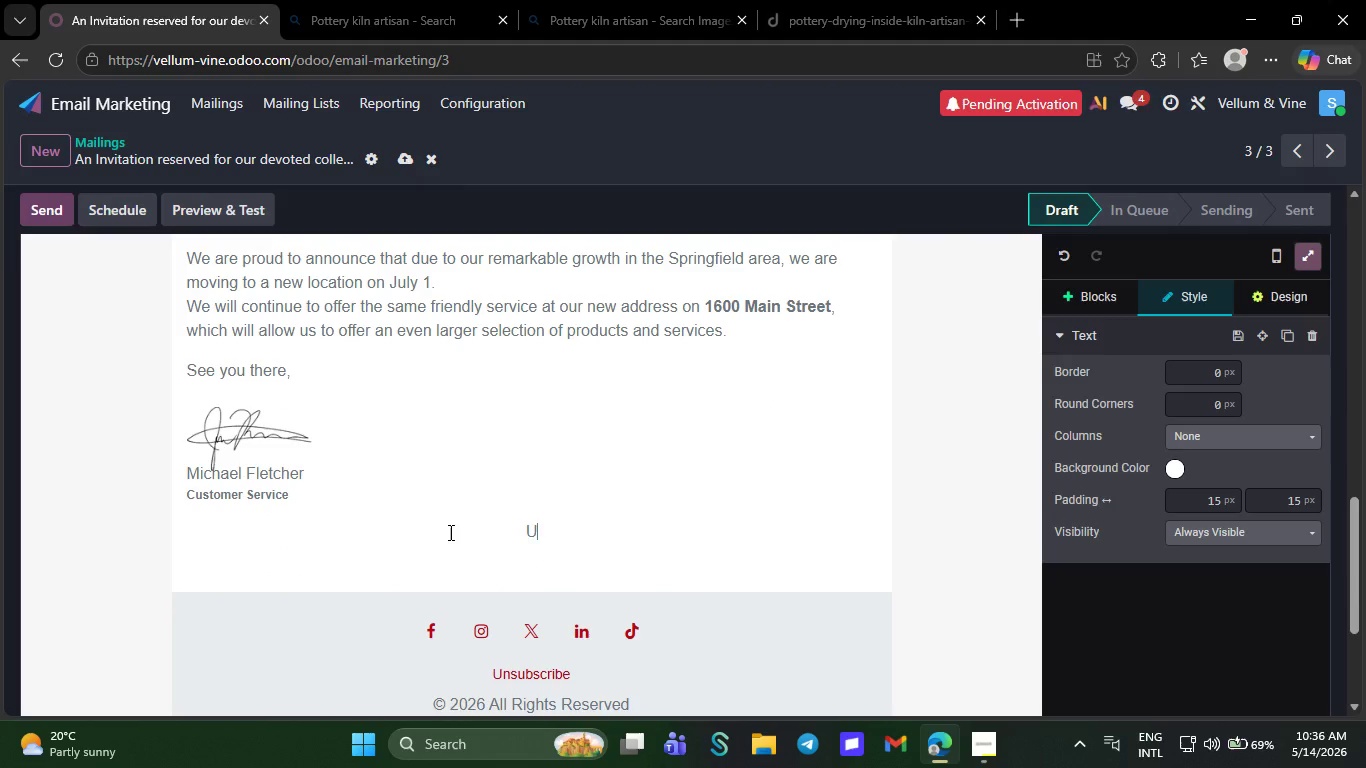 
key(CapsLock)
 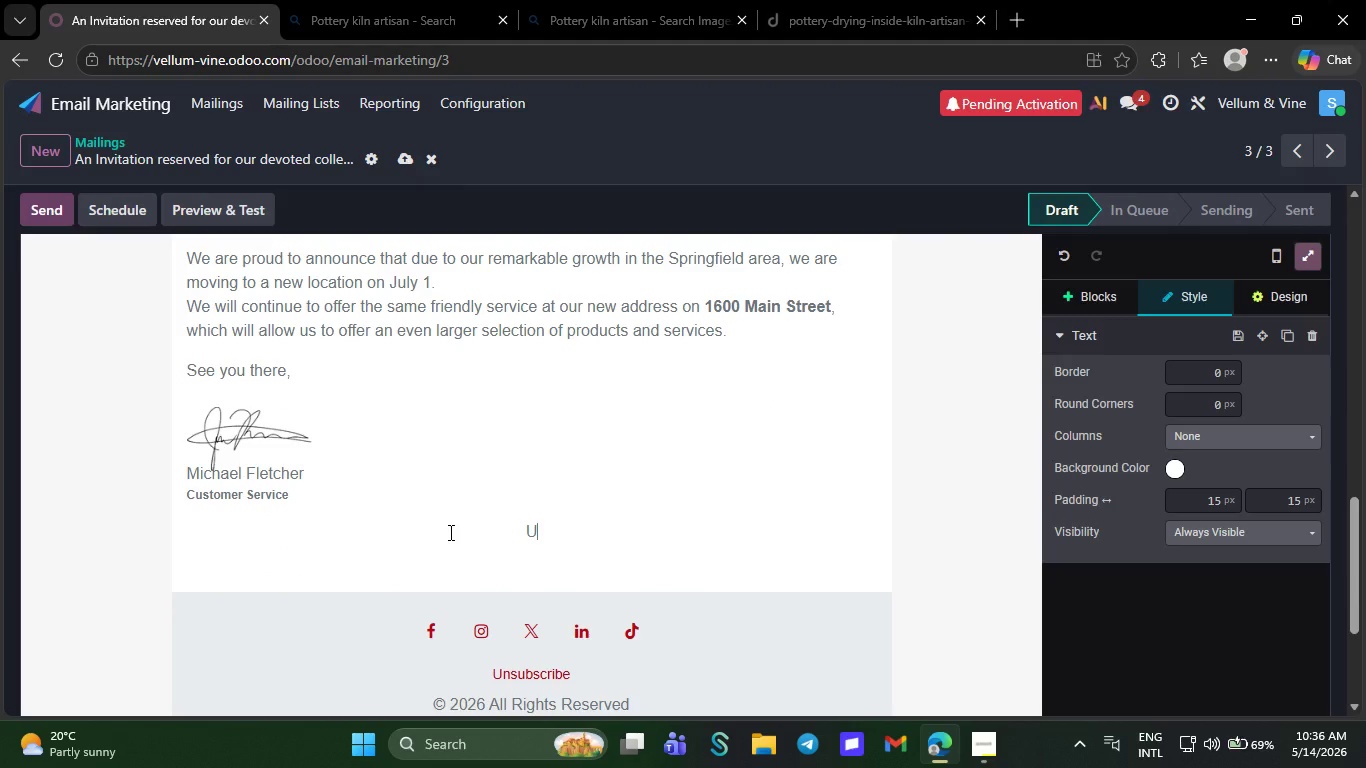 
key(Control+Z)
 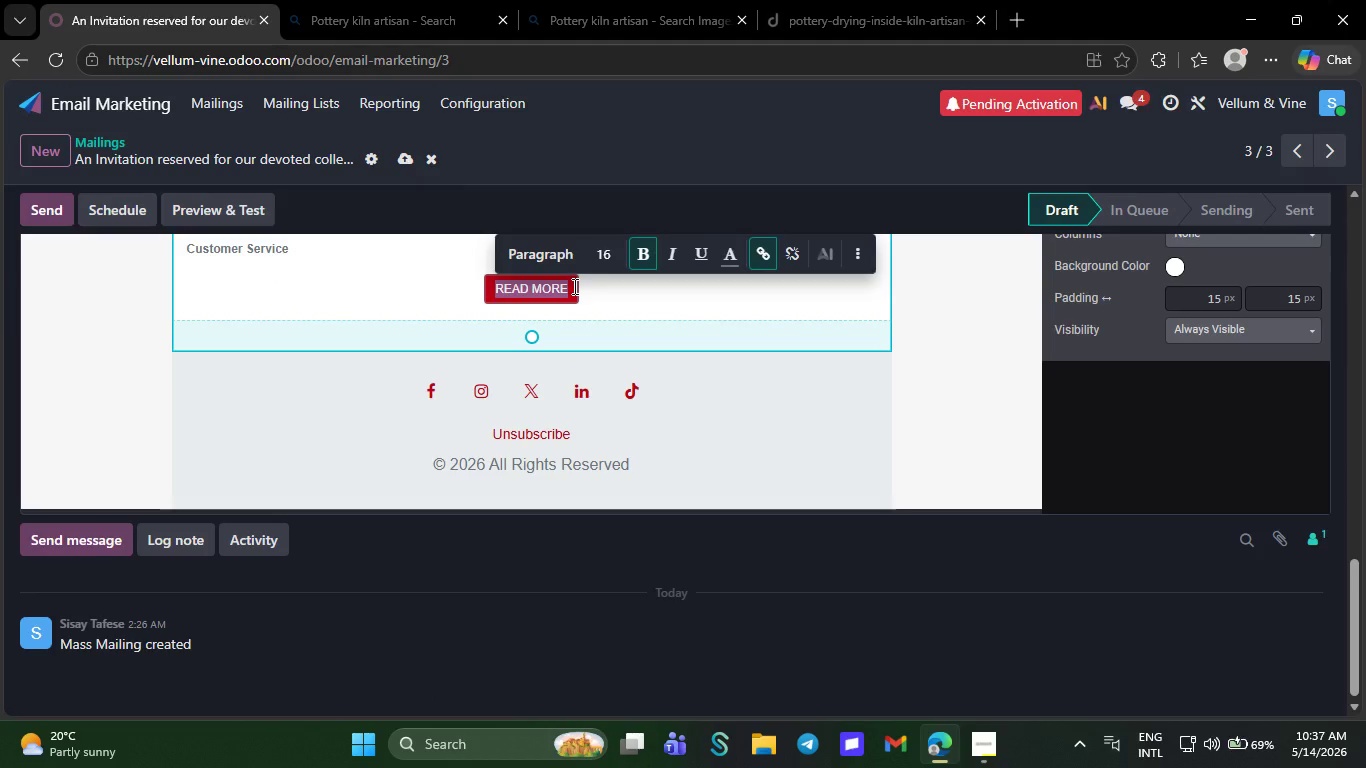 
left_click([573, 286])
 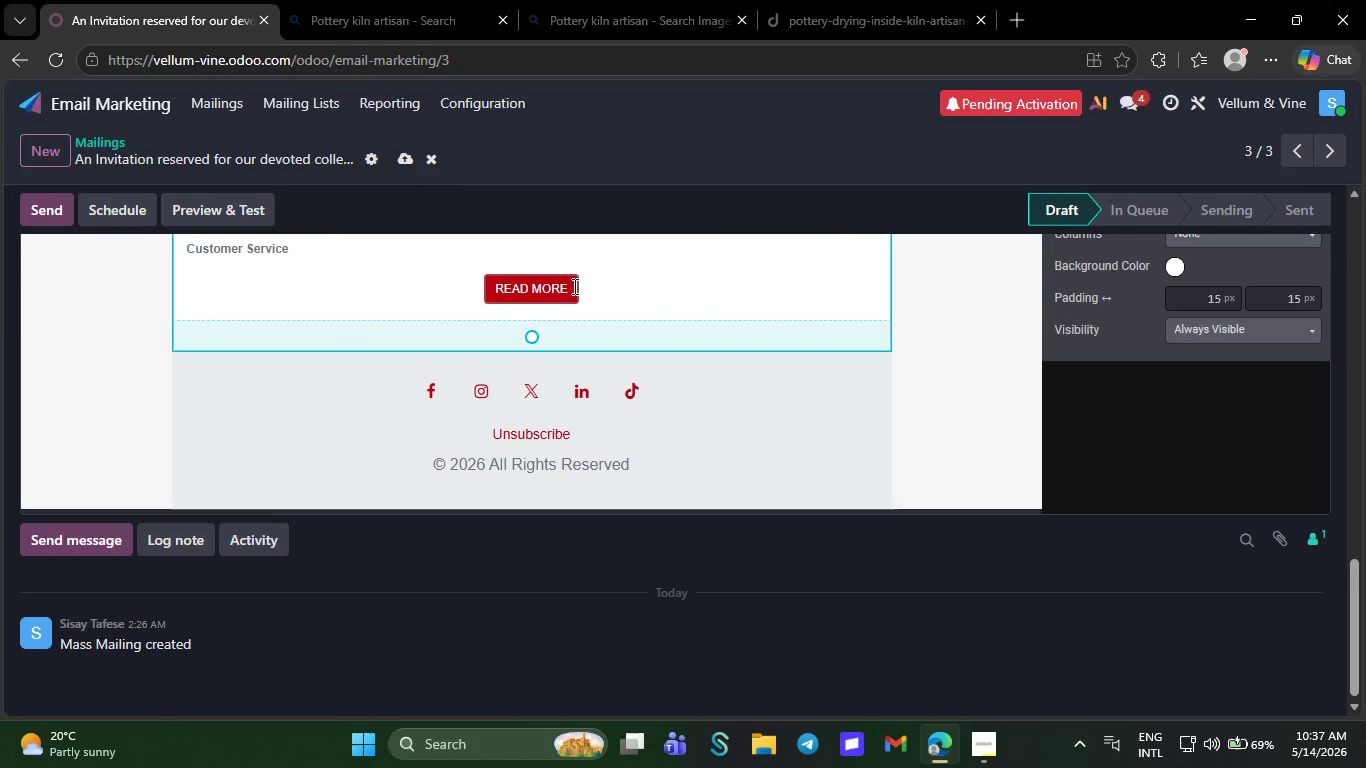 
key(Backspace)
key(Backspace)
key(Backspace)
key(Backspace)
key(Backspace)
key(Backspace)
key(Backspace)
key(Backspace)
key(Backspace)
key(Backspace)
type(Upgrade to Master Collectoe)
 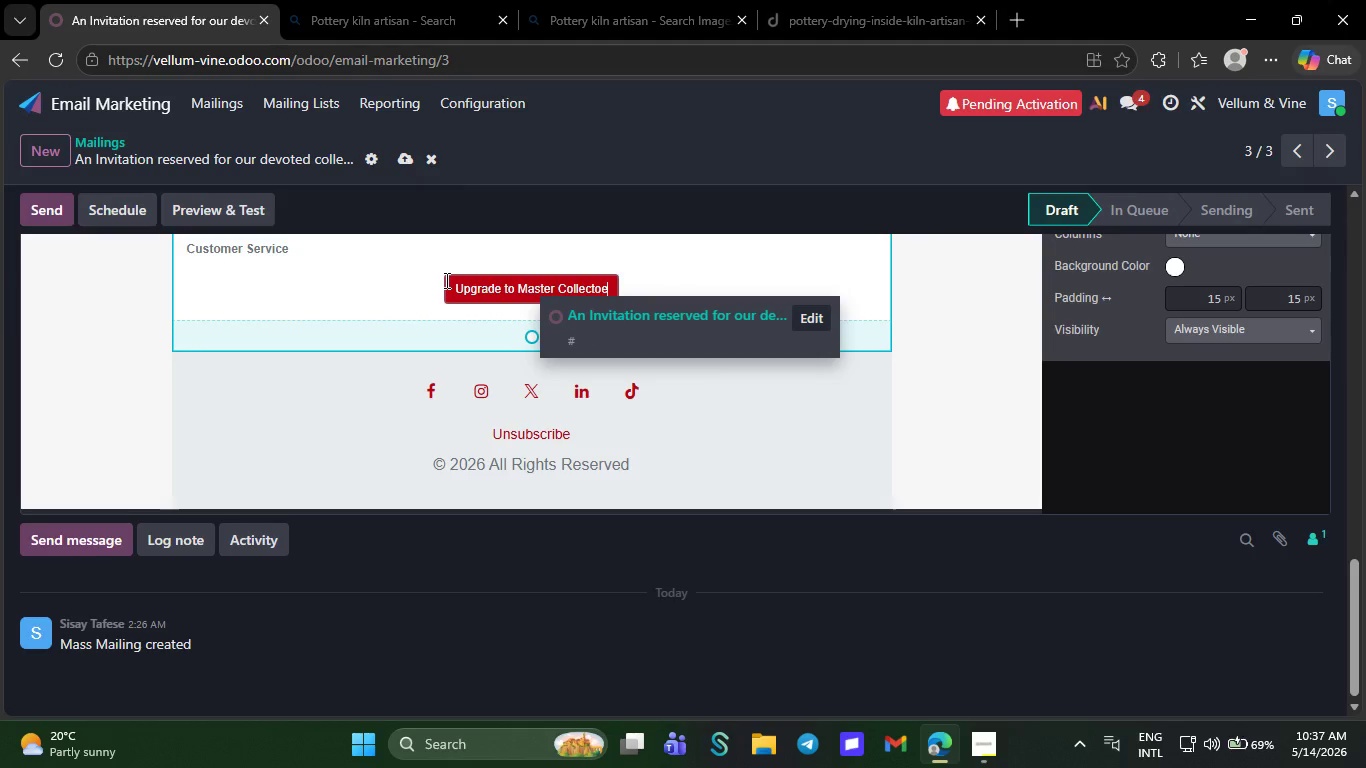 
left_click_drag(start_coordinate=[445, 280], to_coordinate=[594, 286])
 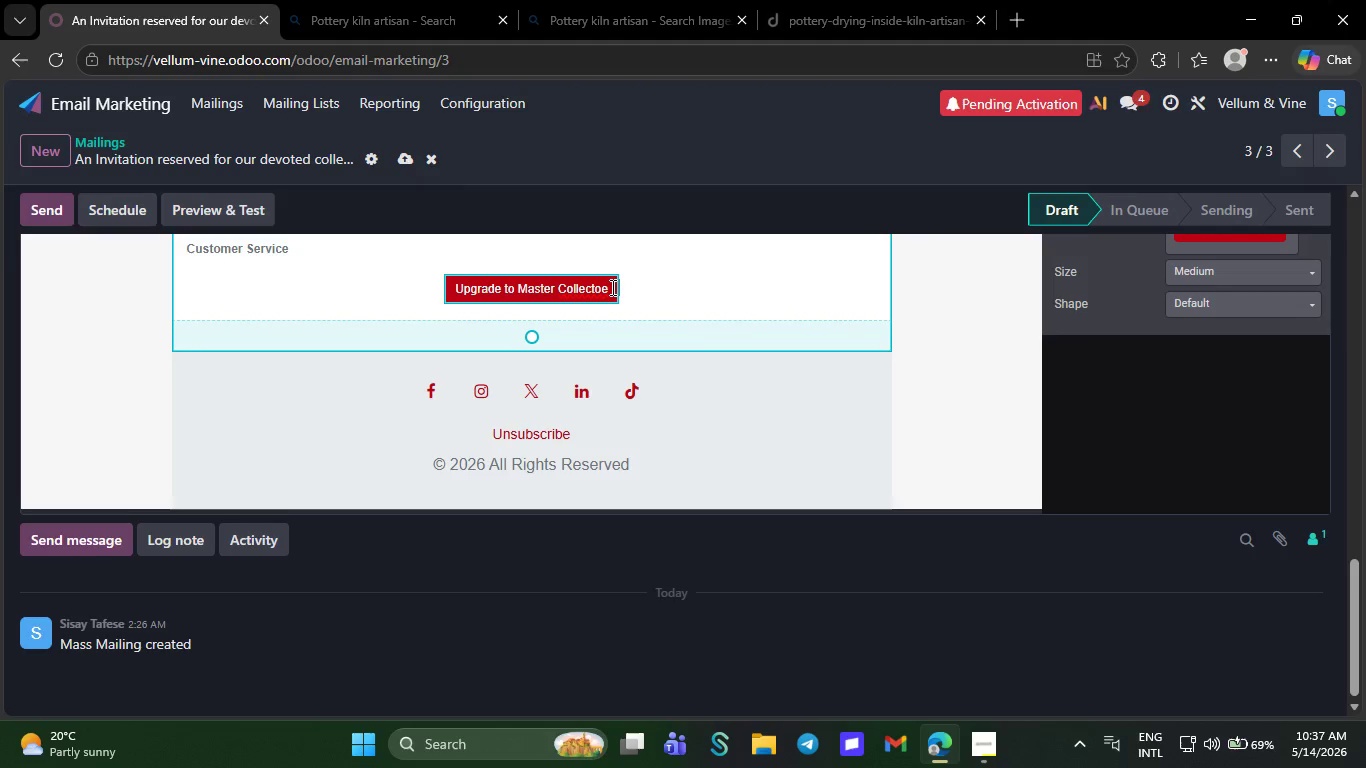 
left_click([611, 287])
 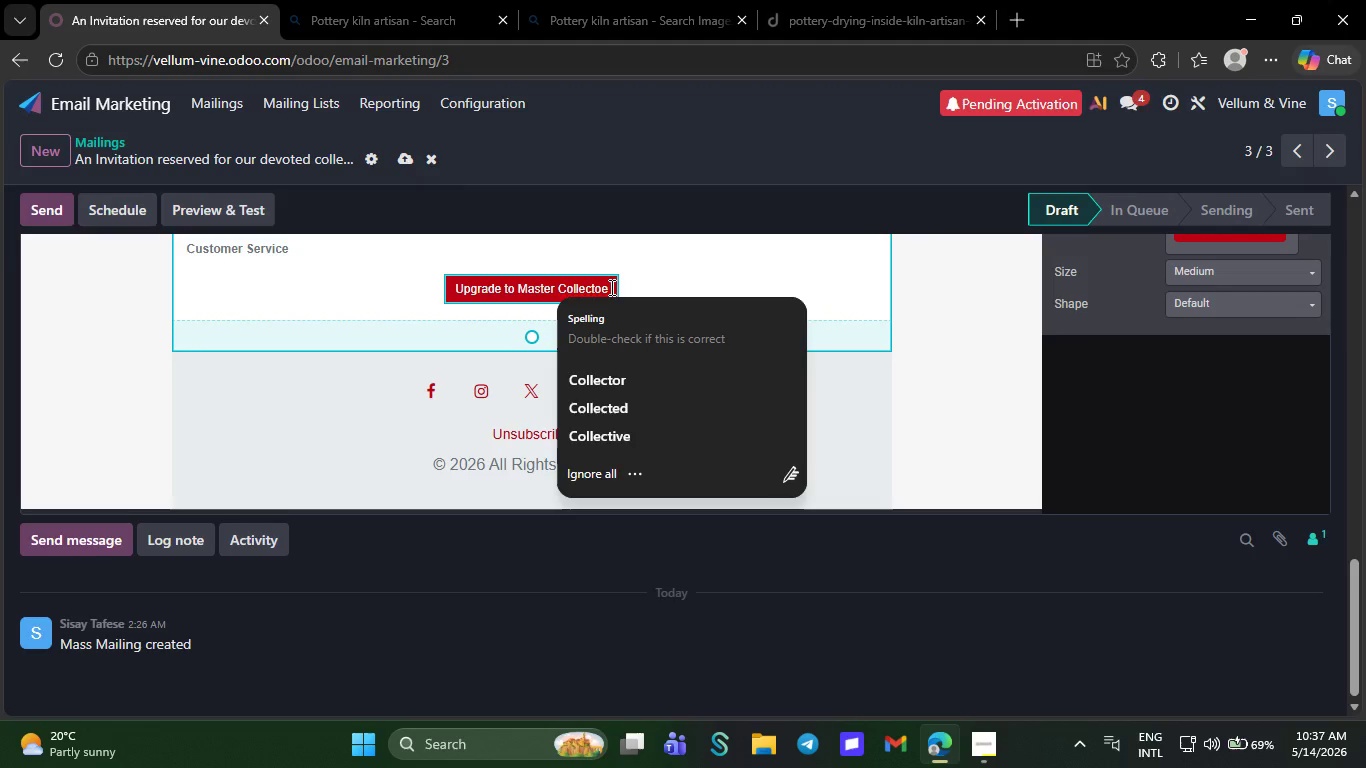 
left_click([610, 289])
 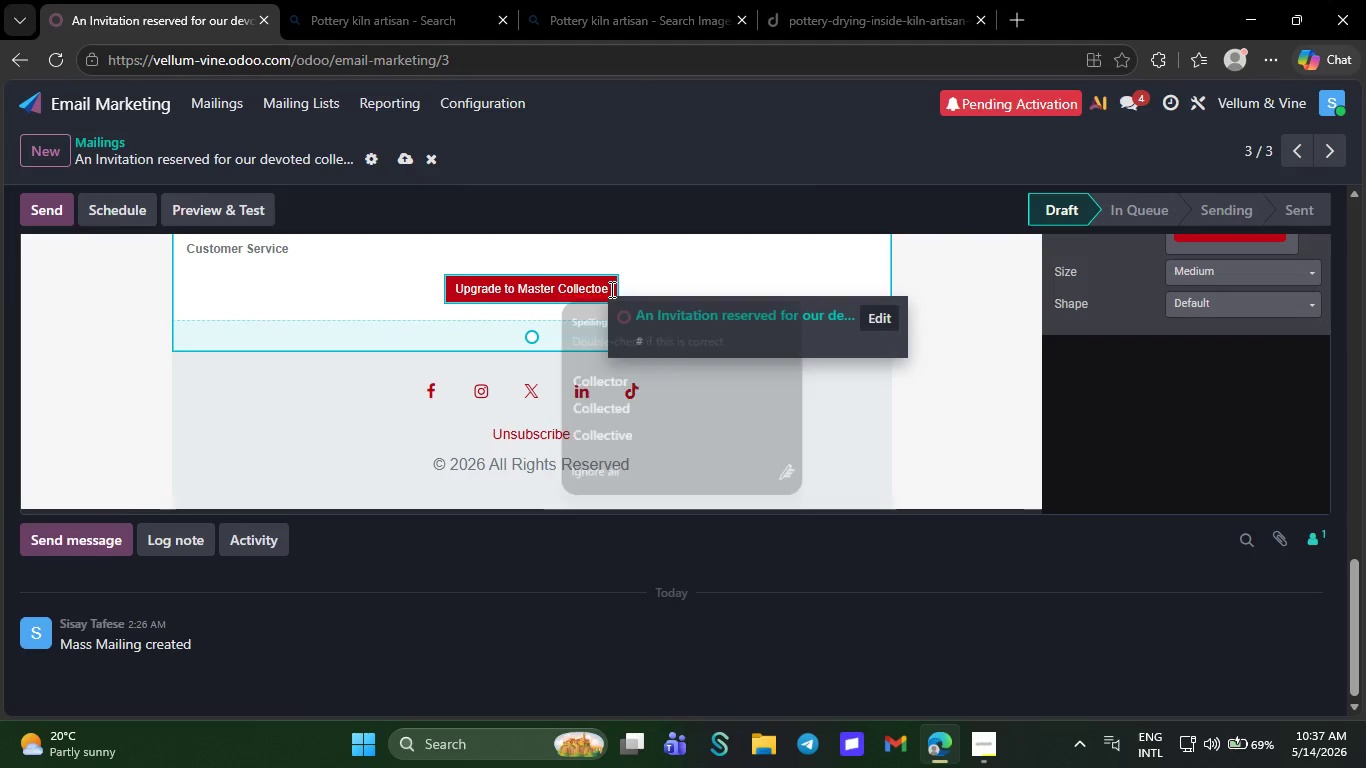 
key(Backspace)
 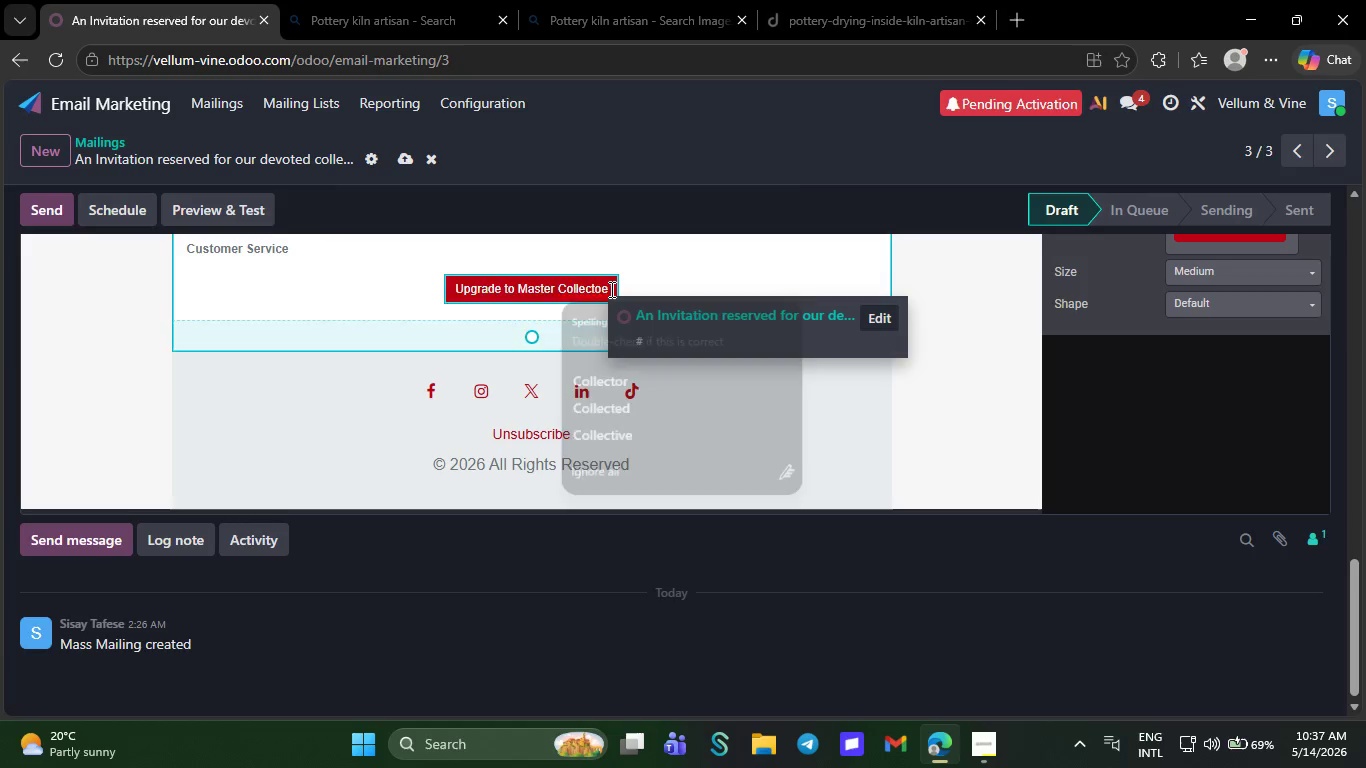 
key(R)
 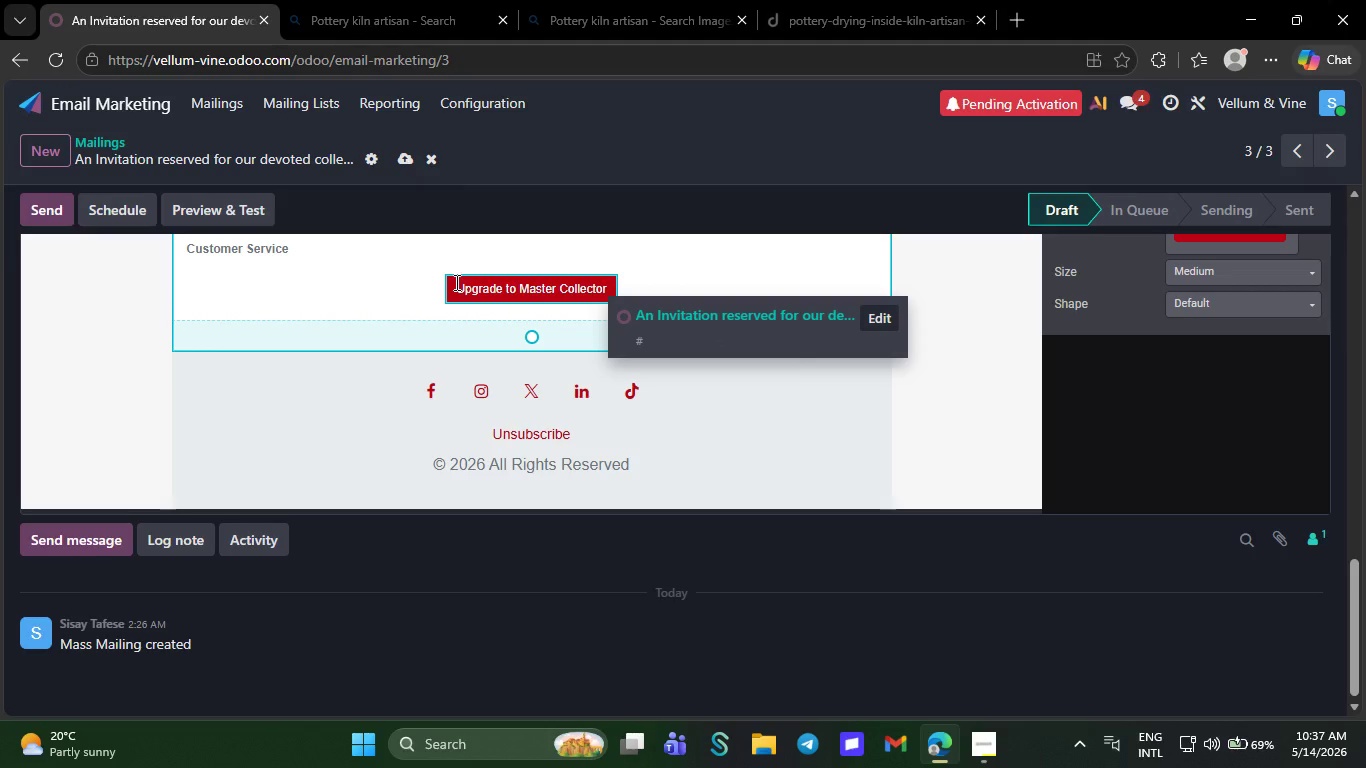 
left_click_drag(start_coordinate=[455, 282], to_coordinate=[608, 282])
 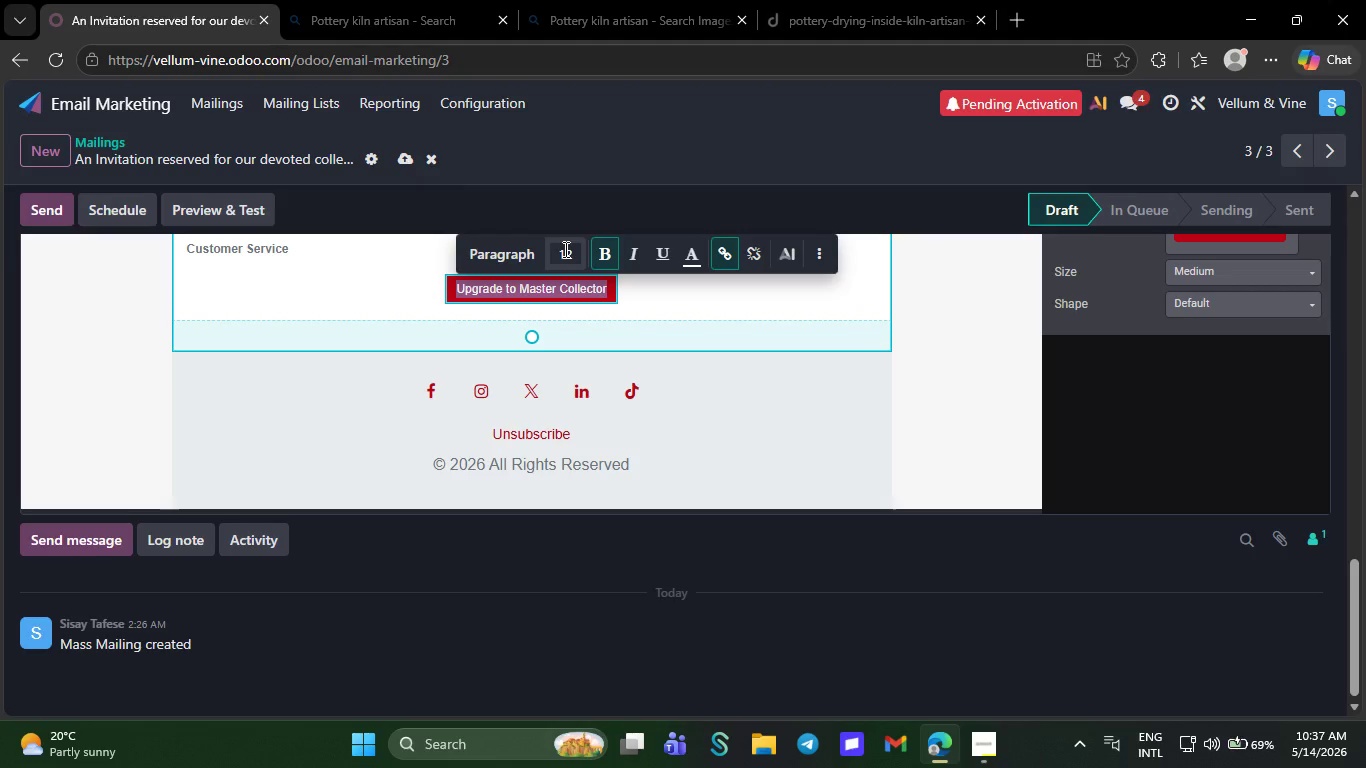 
left_click([564, 249])
 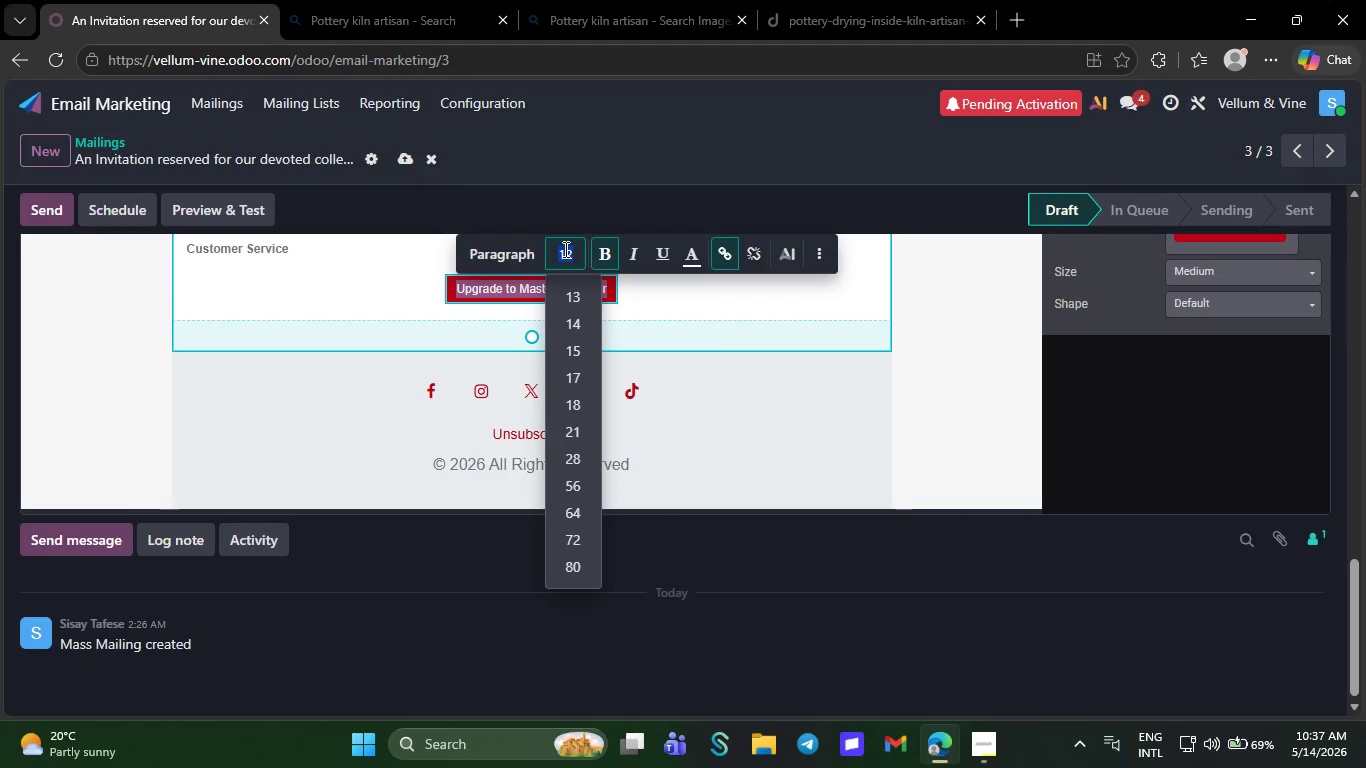 
type(16)
 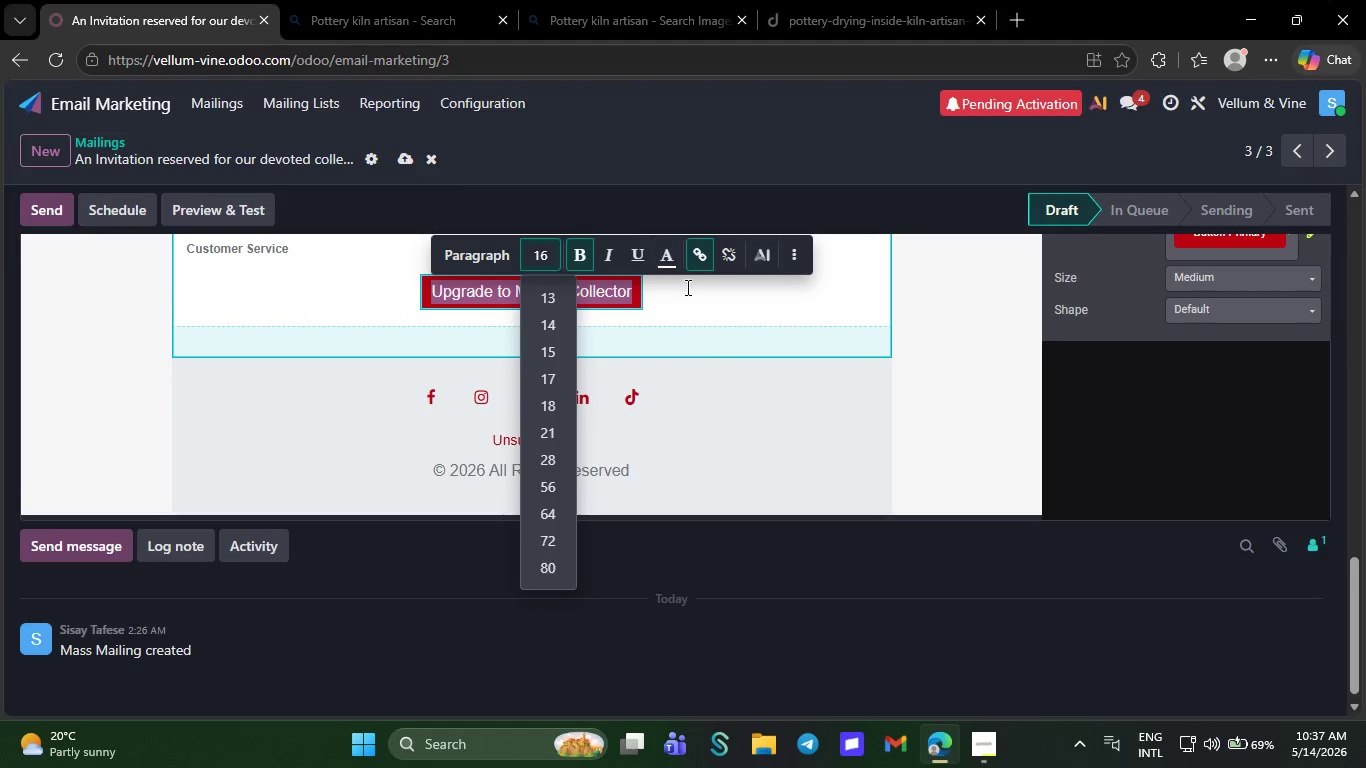 
left_click([687, 306])
 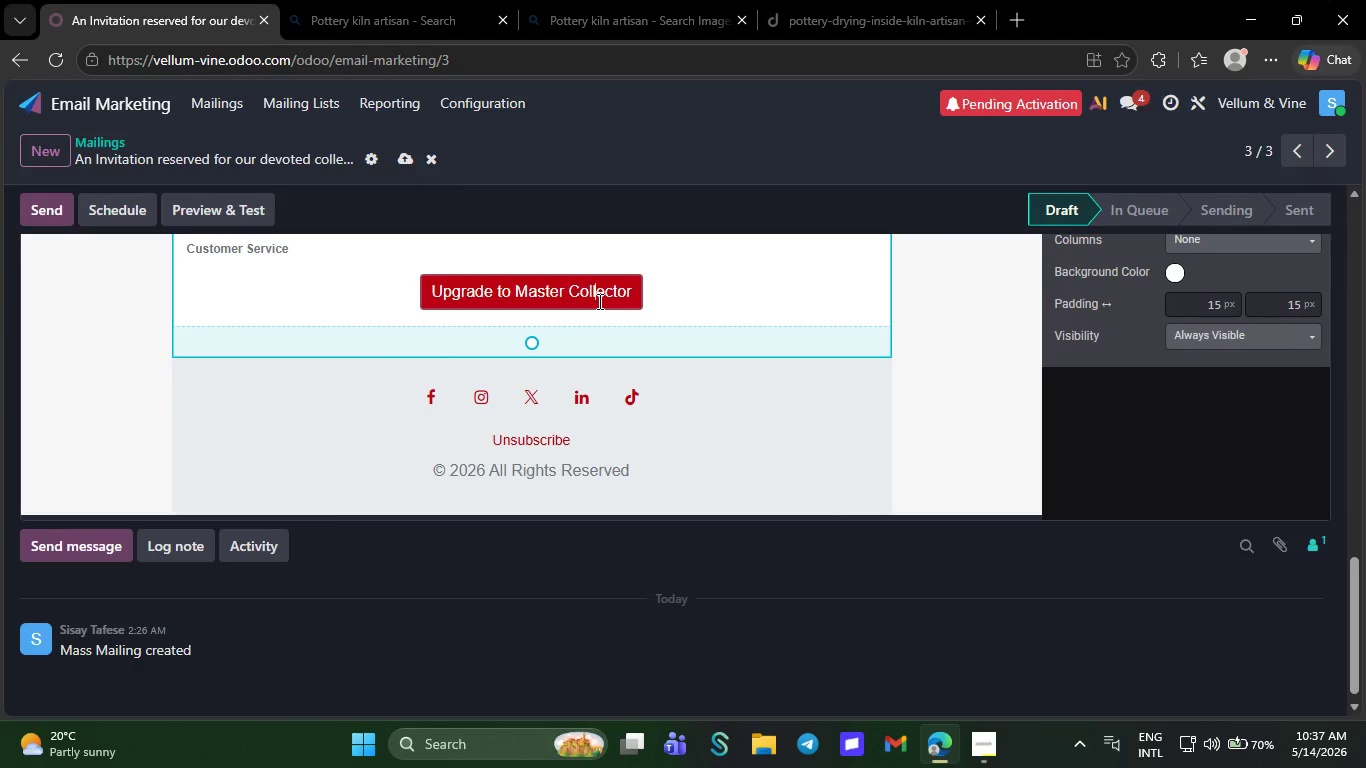 
left_click([598, 301])
 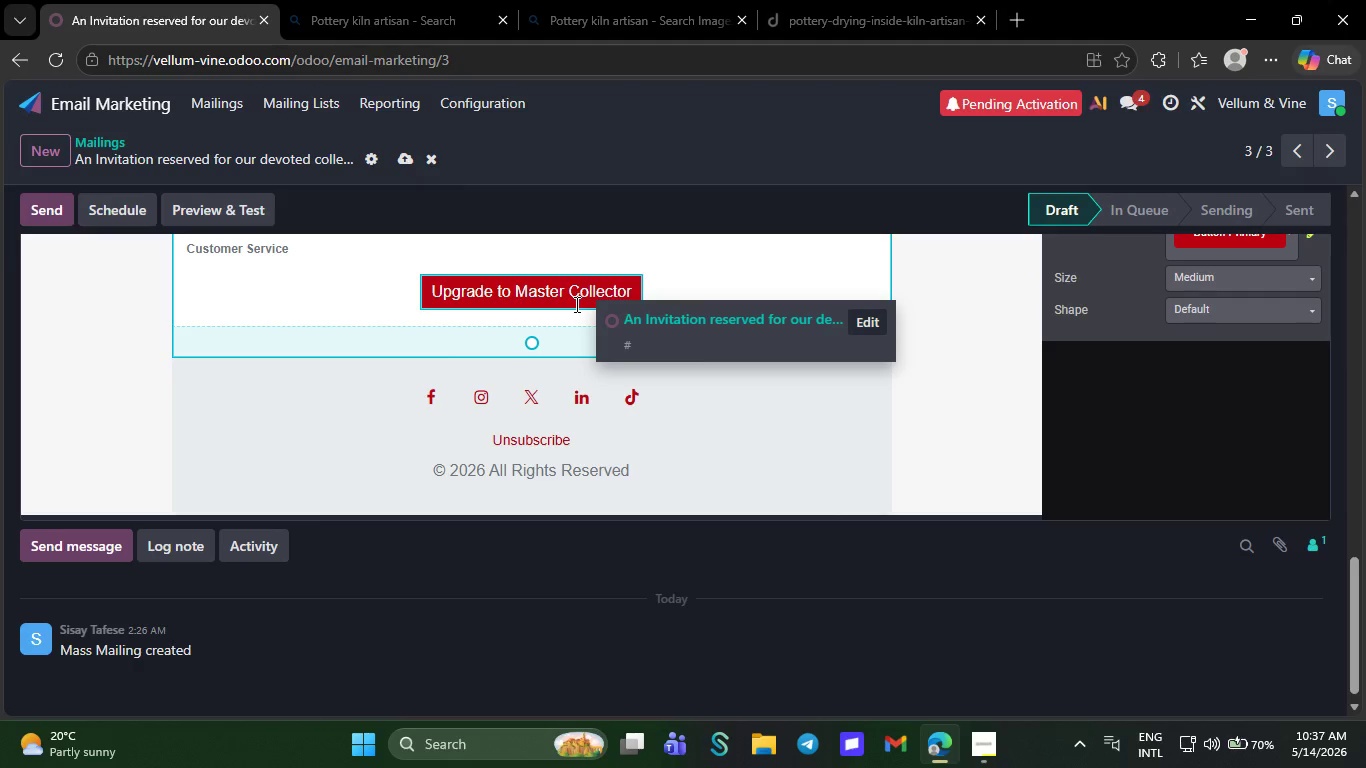 
left_click([575, 304])
 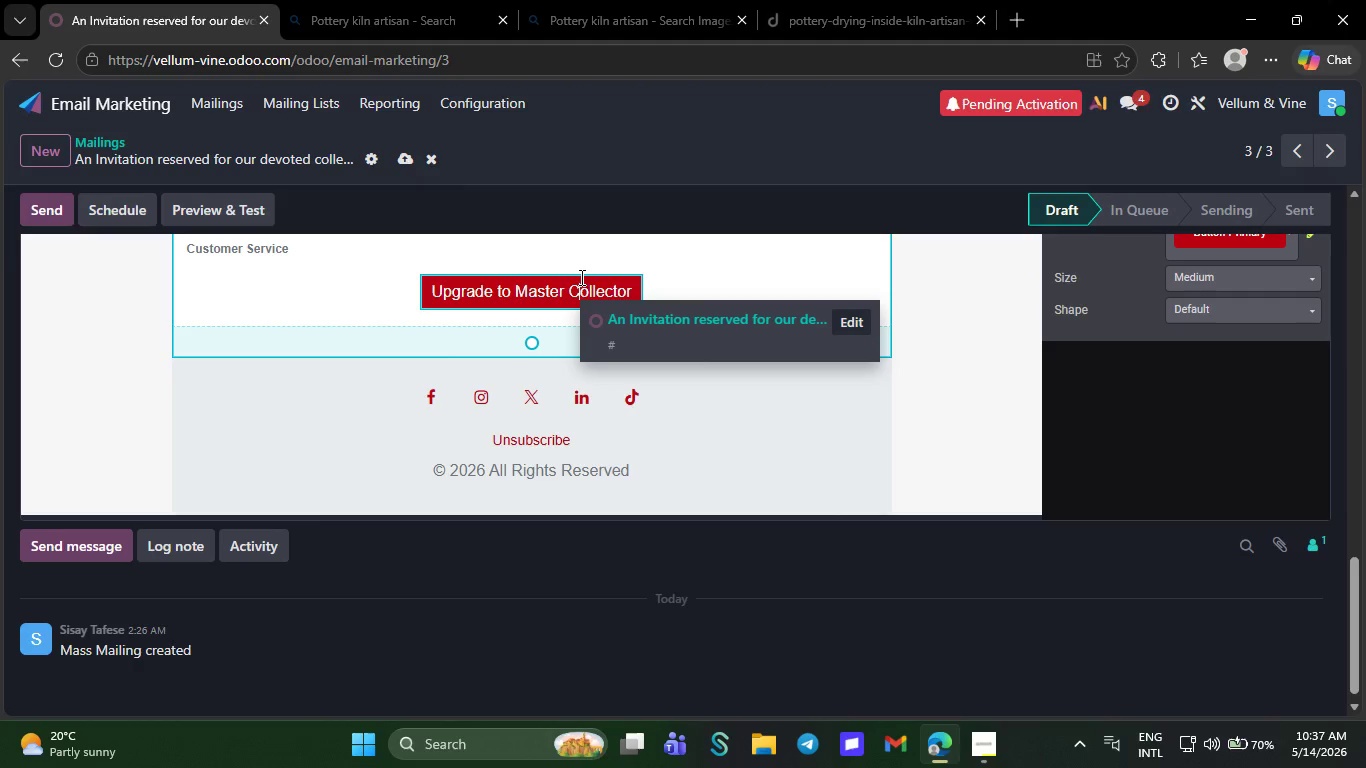 
left_click([580, 277])
 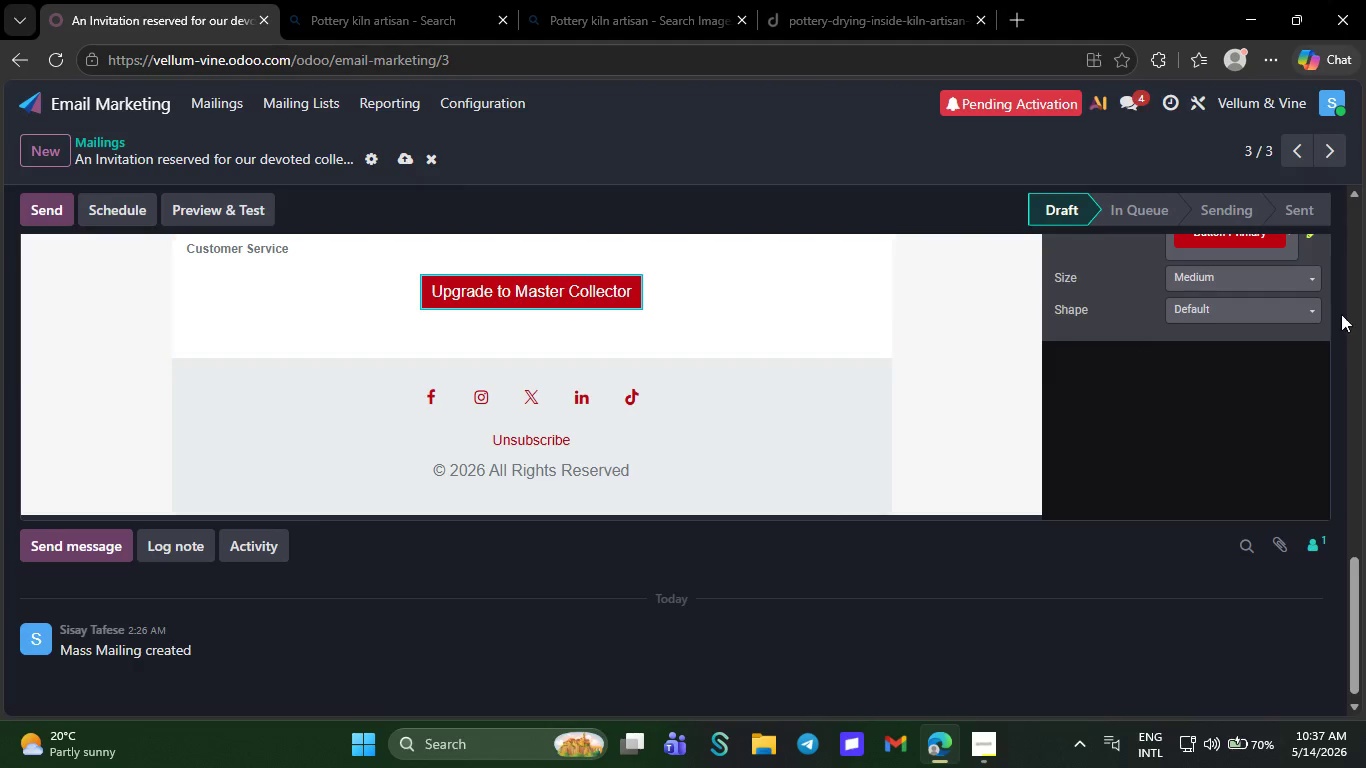 
left_click([1311, 312])
 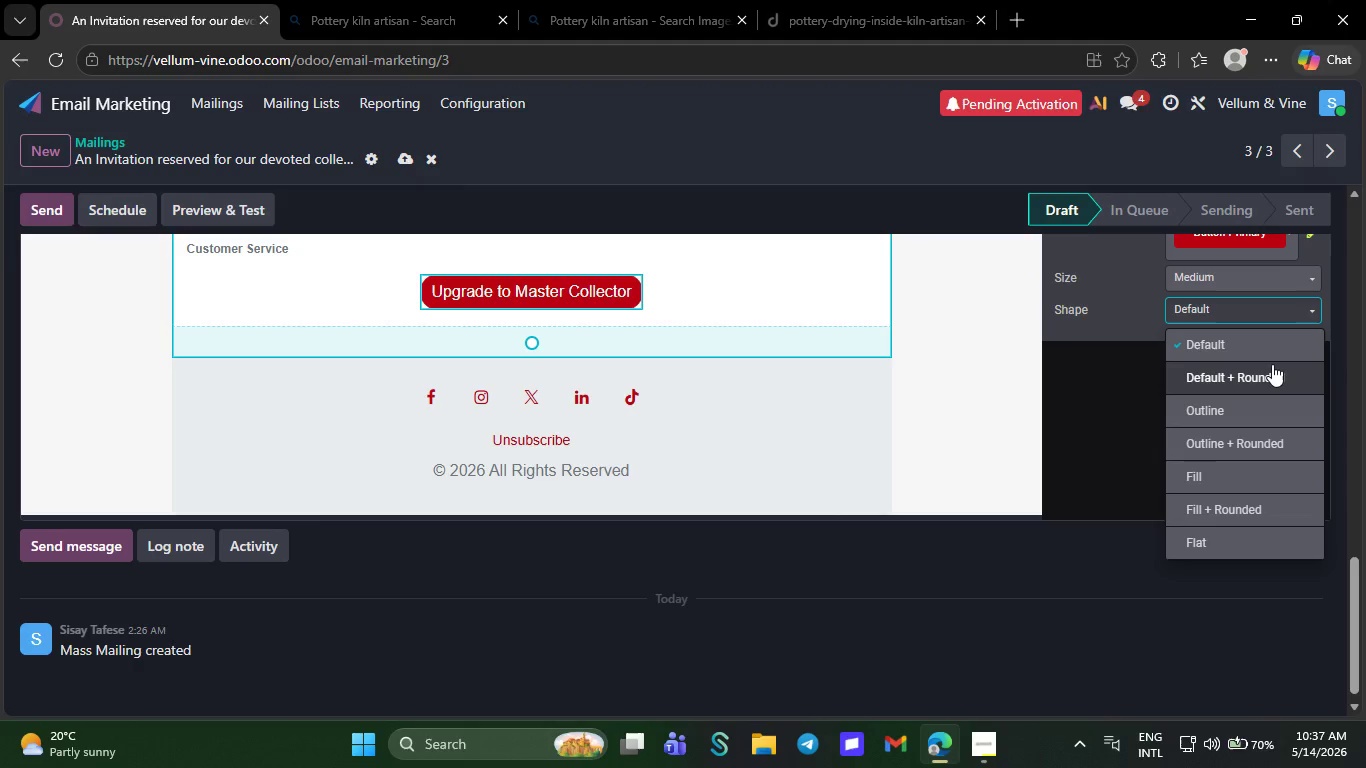 
left_click([1272, 364])
 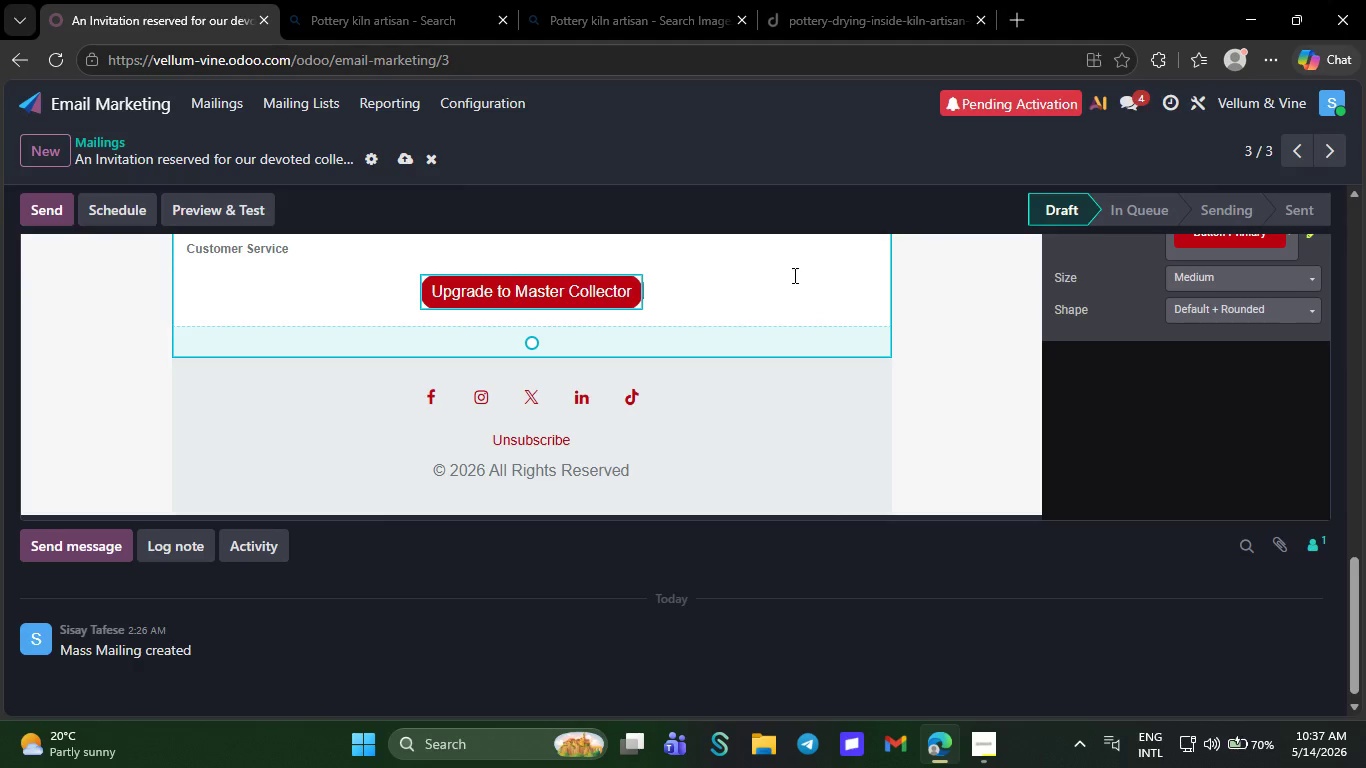 
left_click([793, 275])
 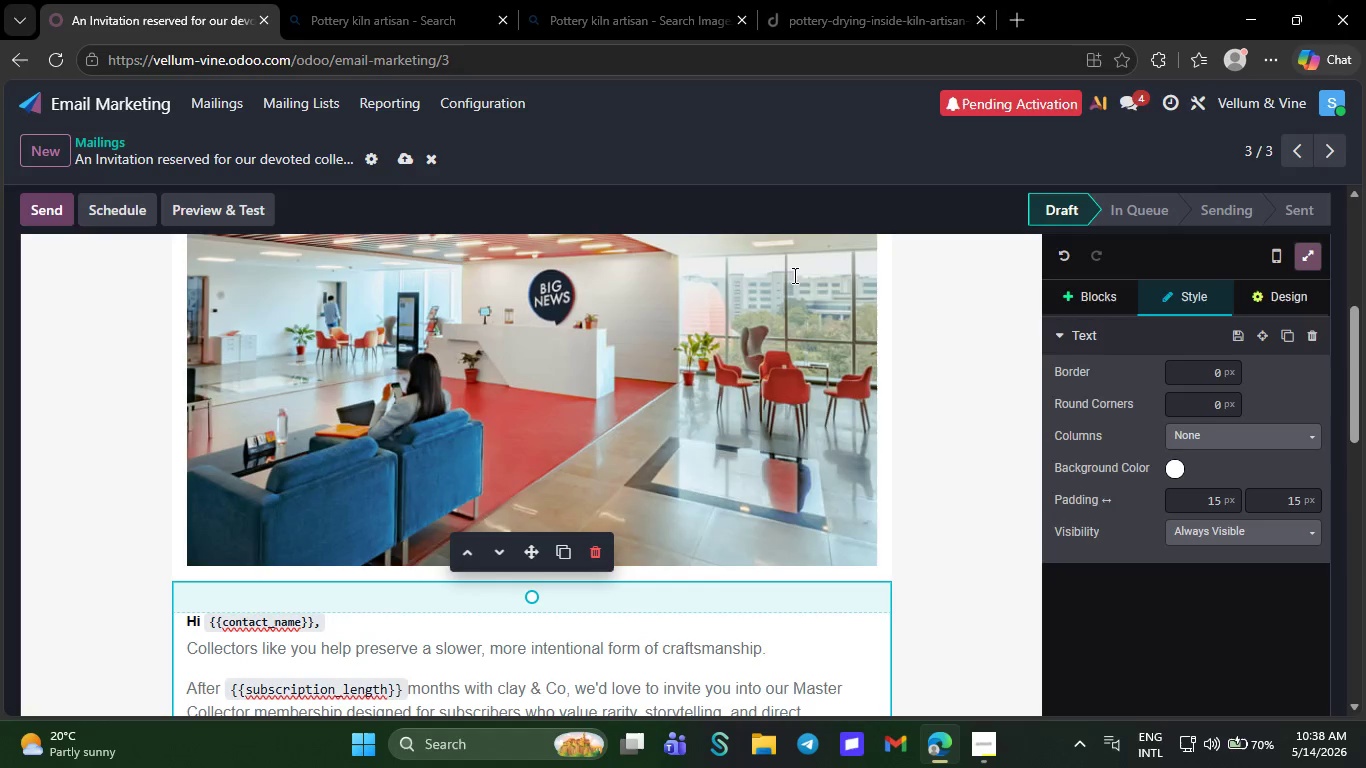 
wait(6.58)
 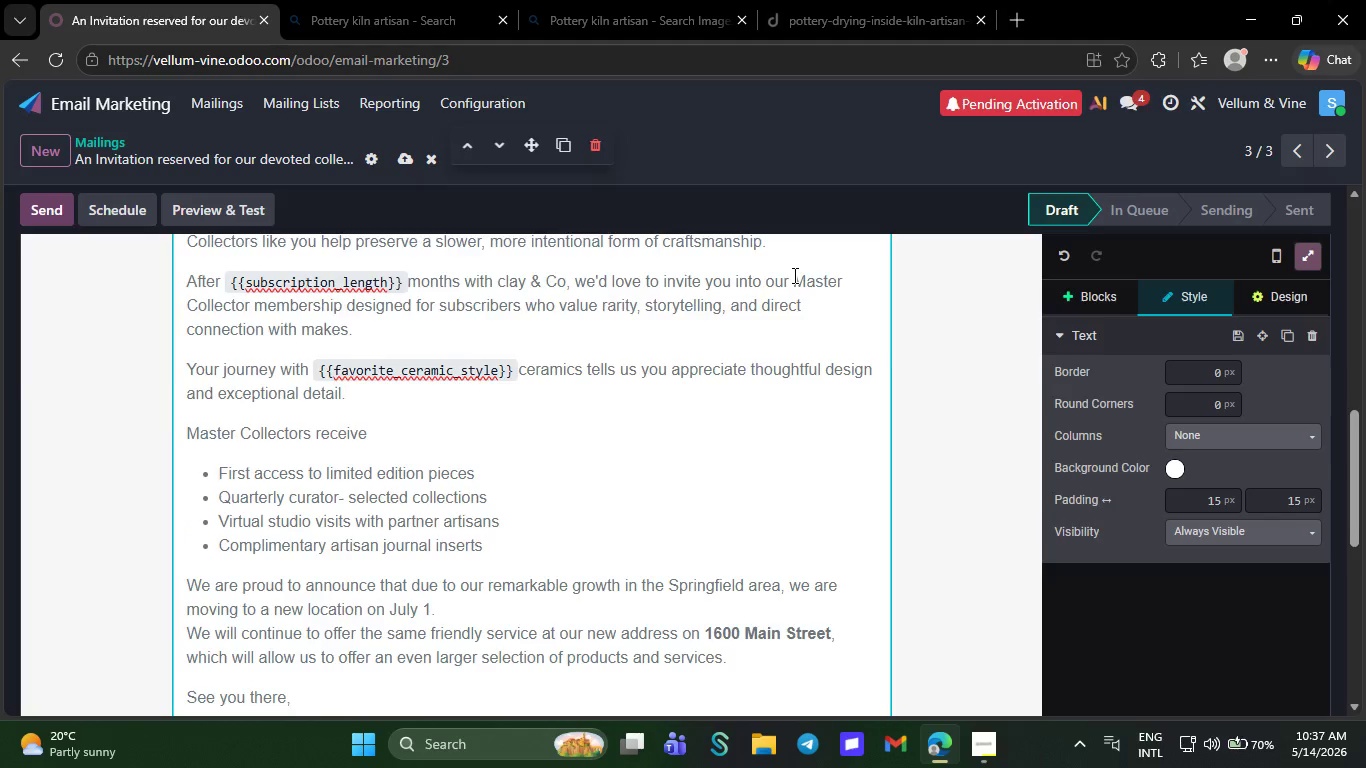 
left_click([367, 4])
 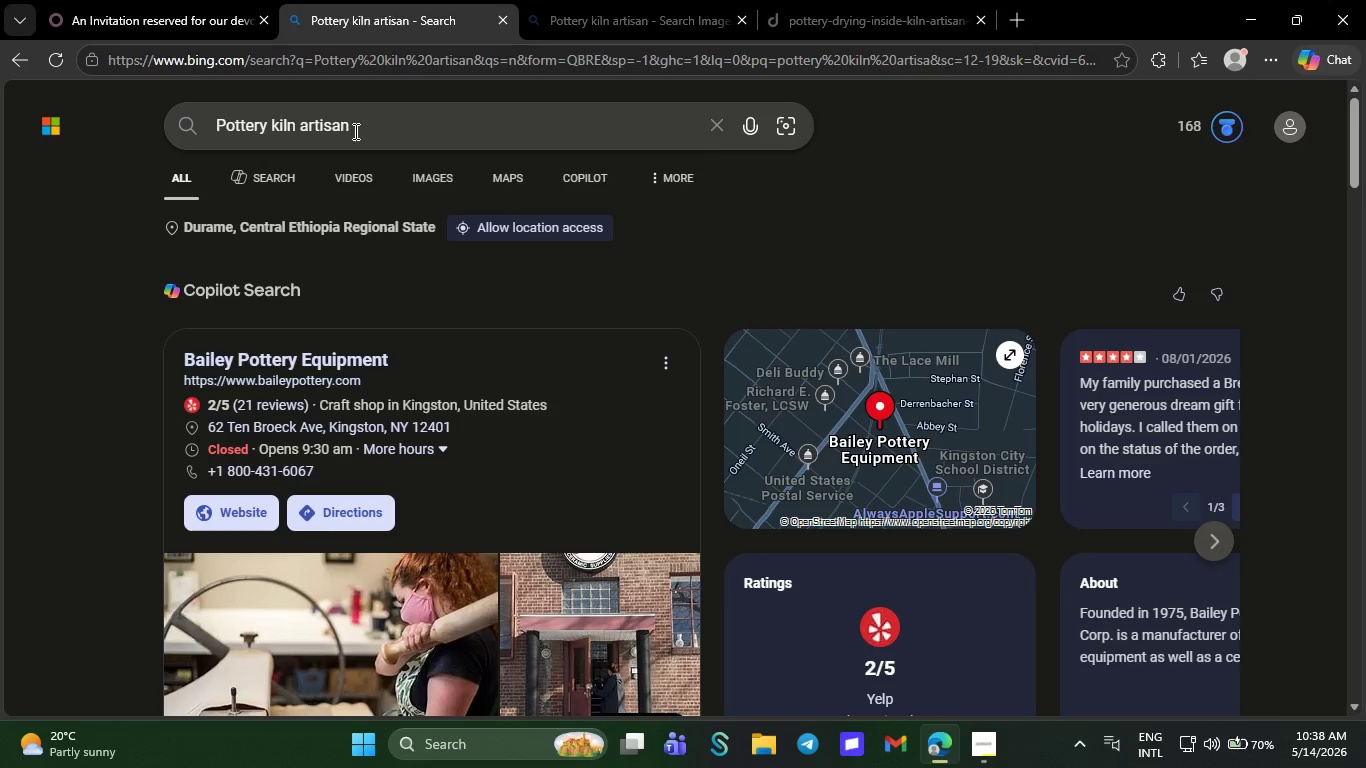 
left_click_drag(start_coordinate=[354, 131], to_coordinate=[132, 110])
 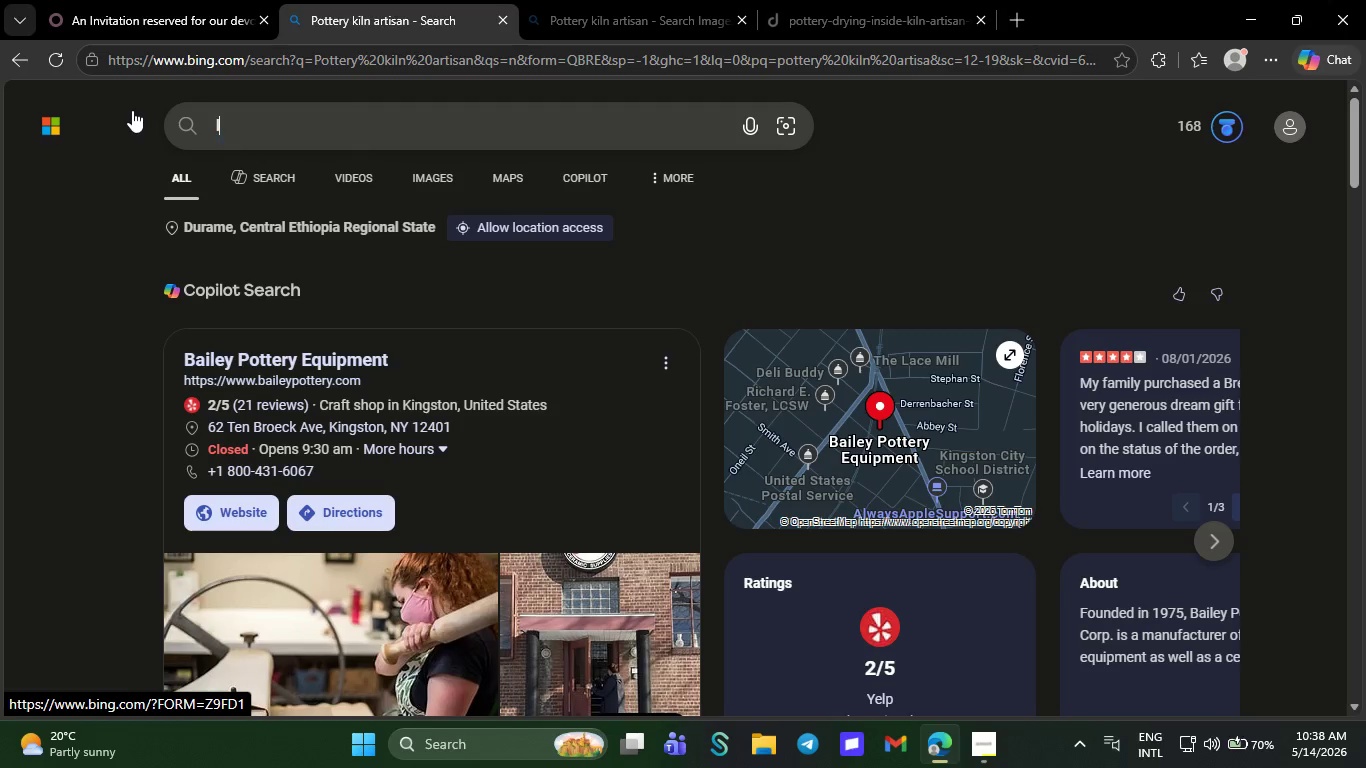 
type(li)
key(Backspace)
type(uxury )
 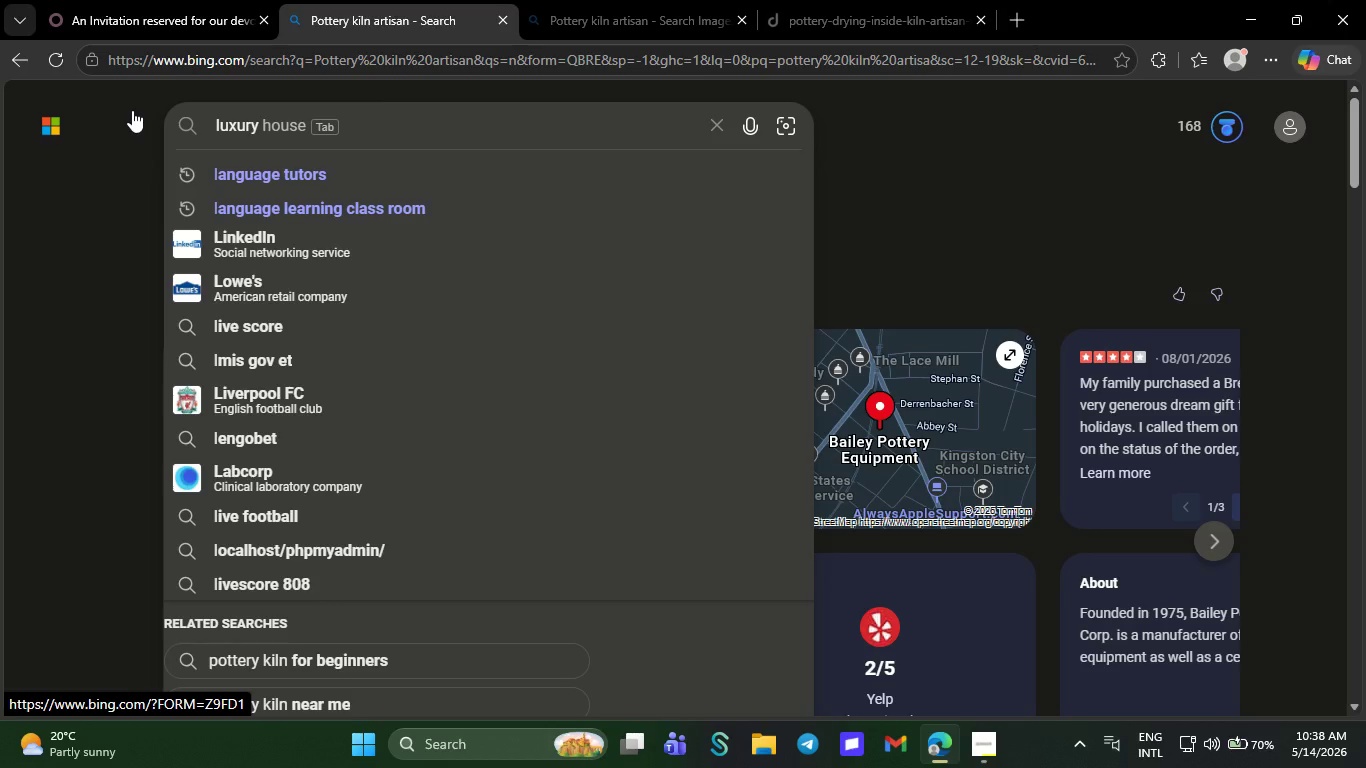 
type(handmade ceramics[Delete])
key(NumpadEnter)
 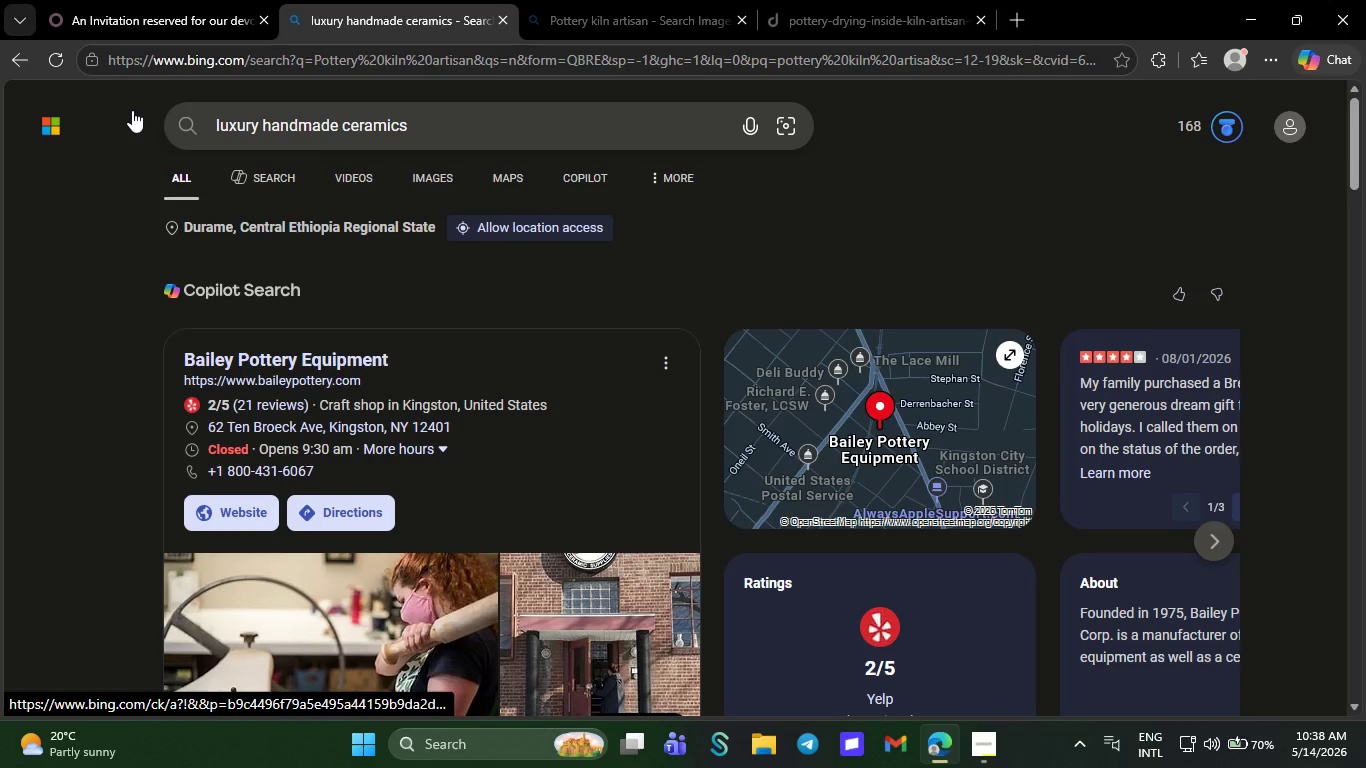 
left_click([423, 169])
 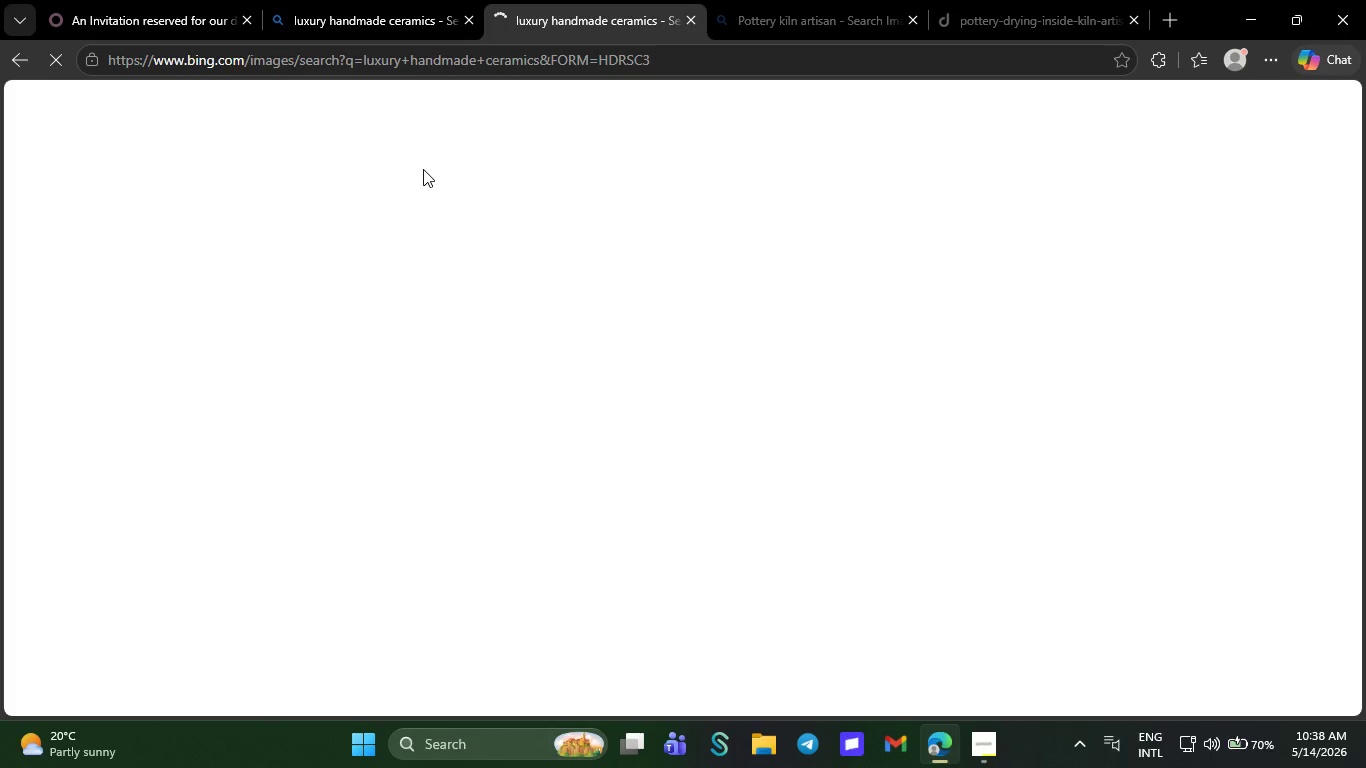 
wait(6.83)
 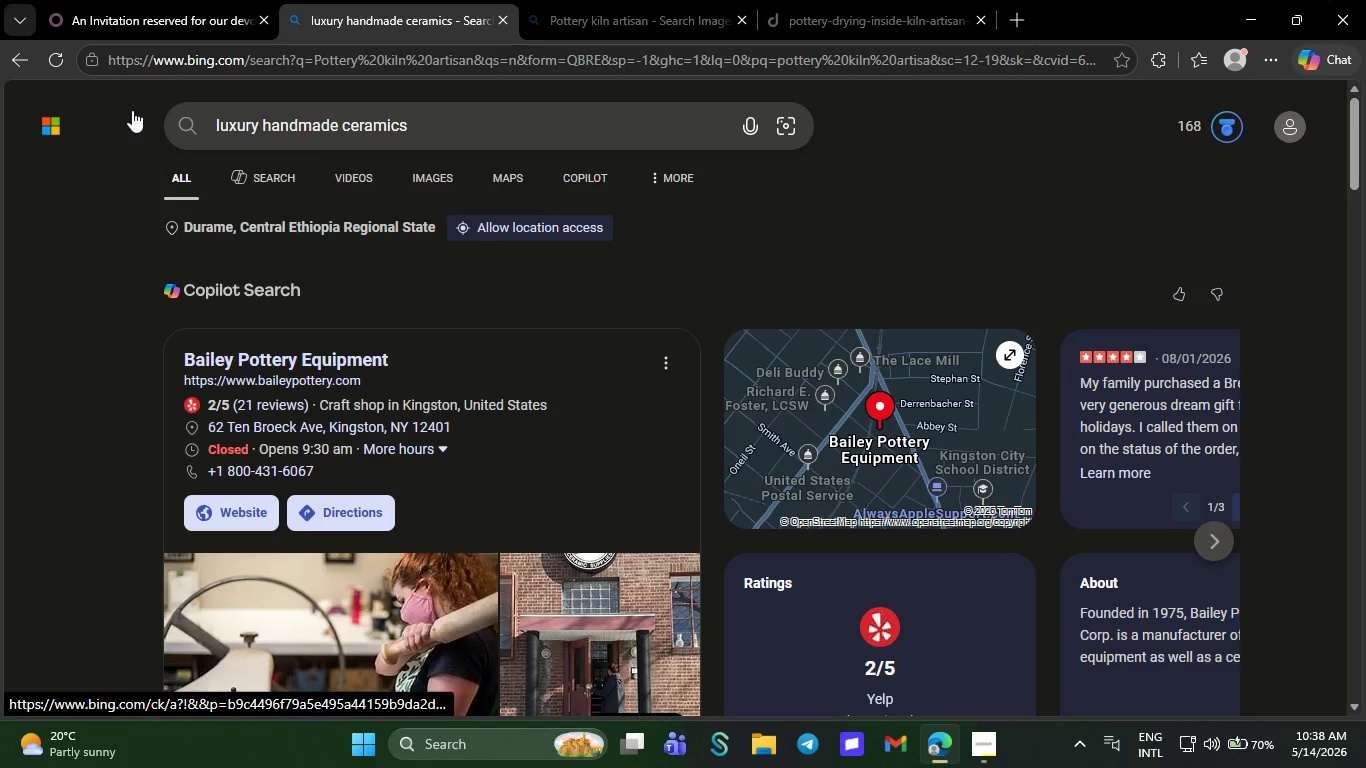 
left_click([319, 359])
 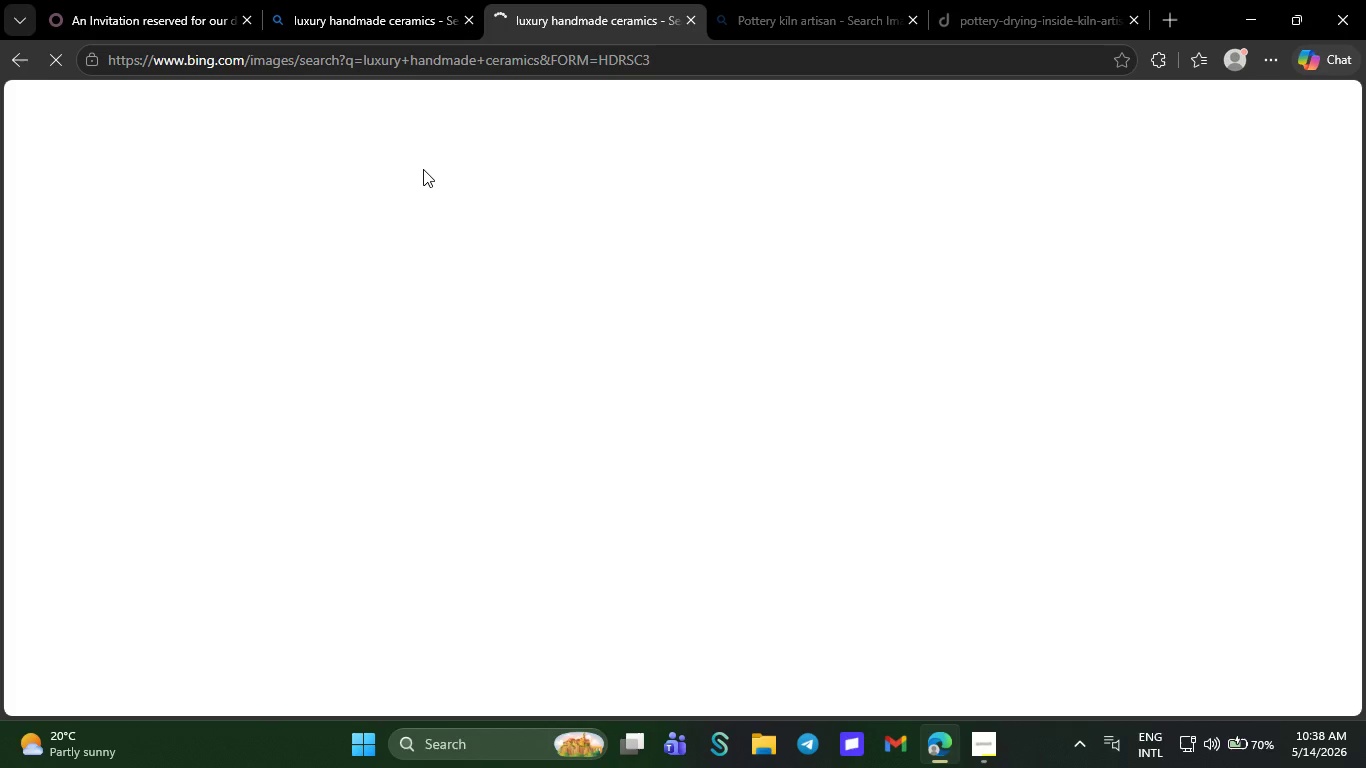 
left_click([488, 458])
 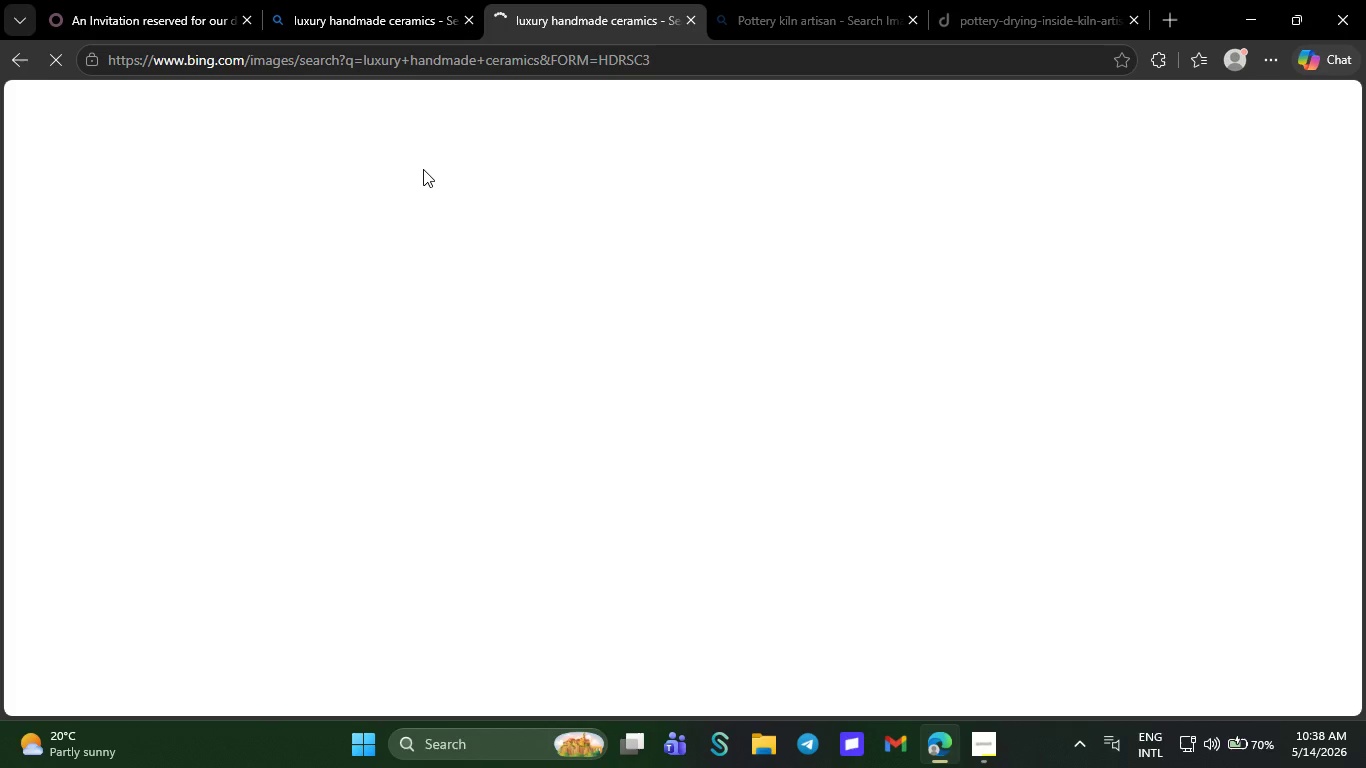 
wait(6.2)
 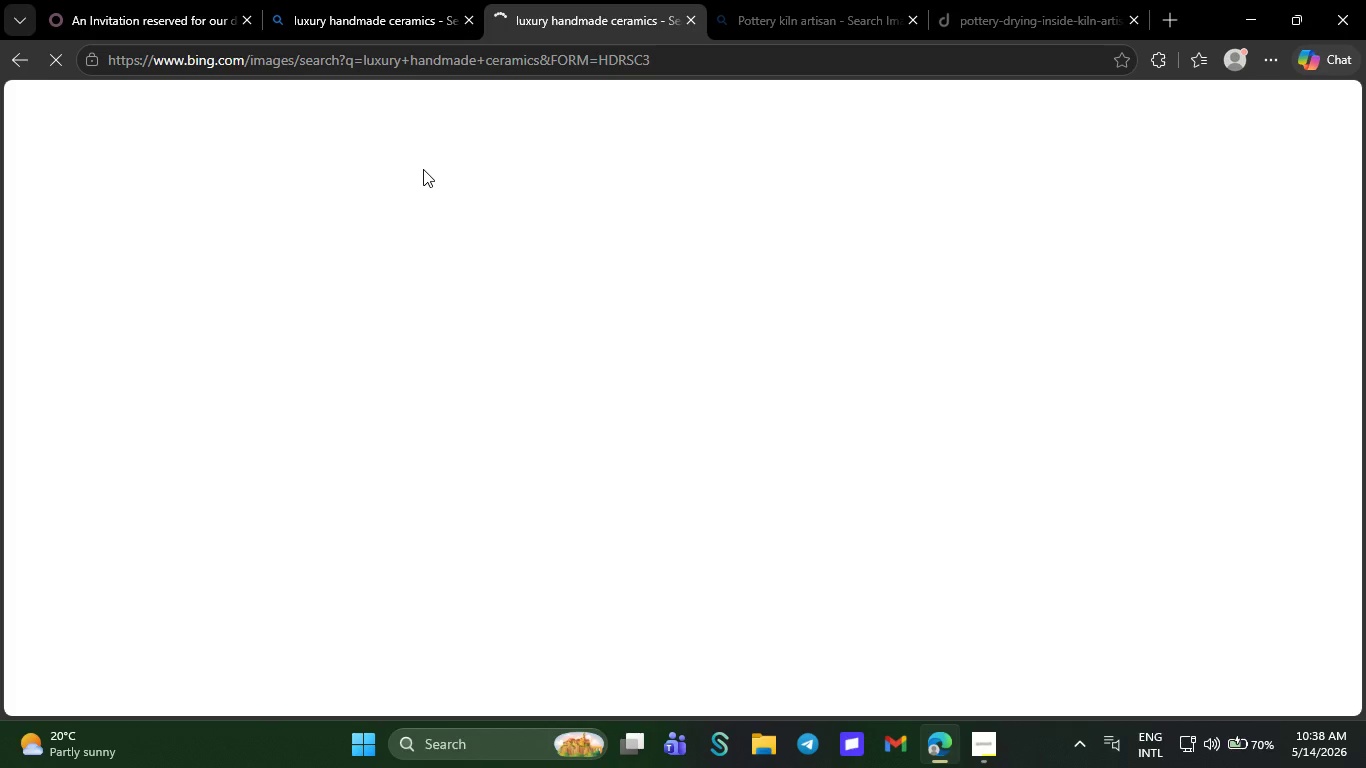 
left_click([1128, 13])
 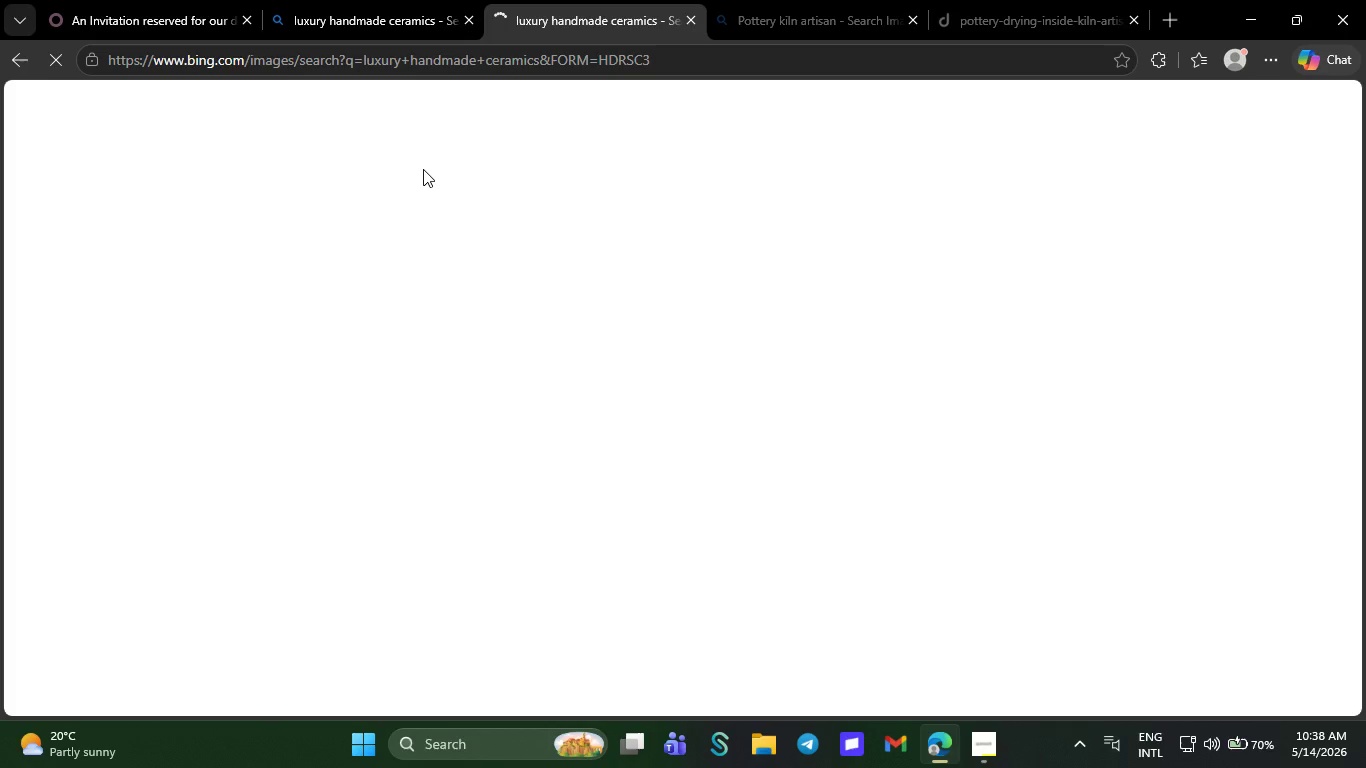 
left_click([1128, 13])
 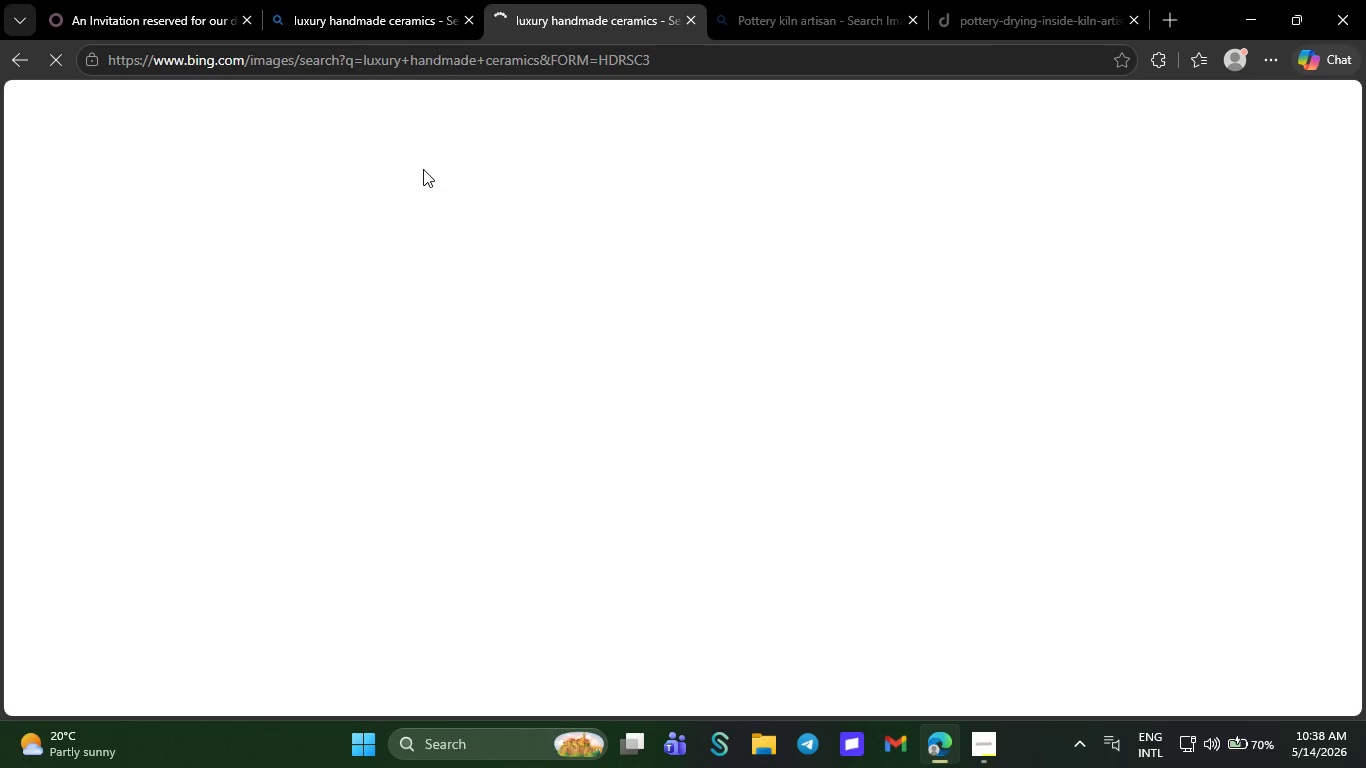 
right_click([721, 293])
 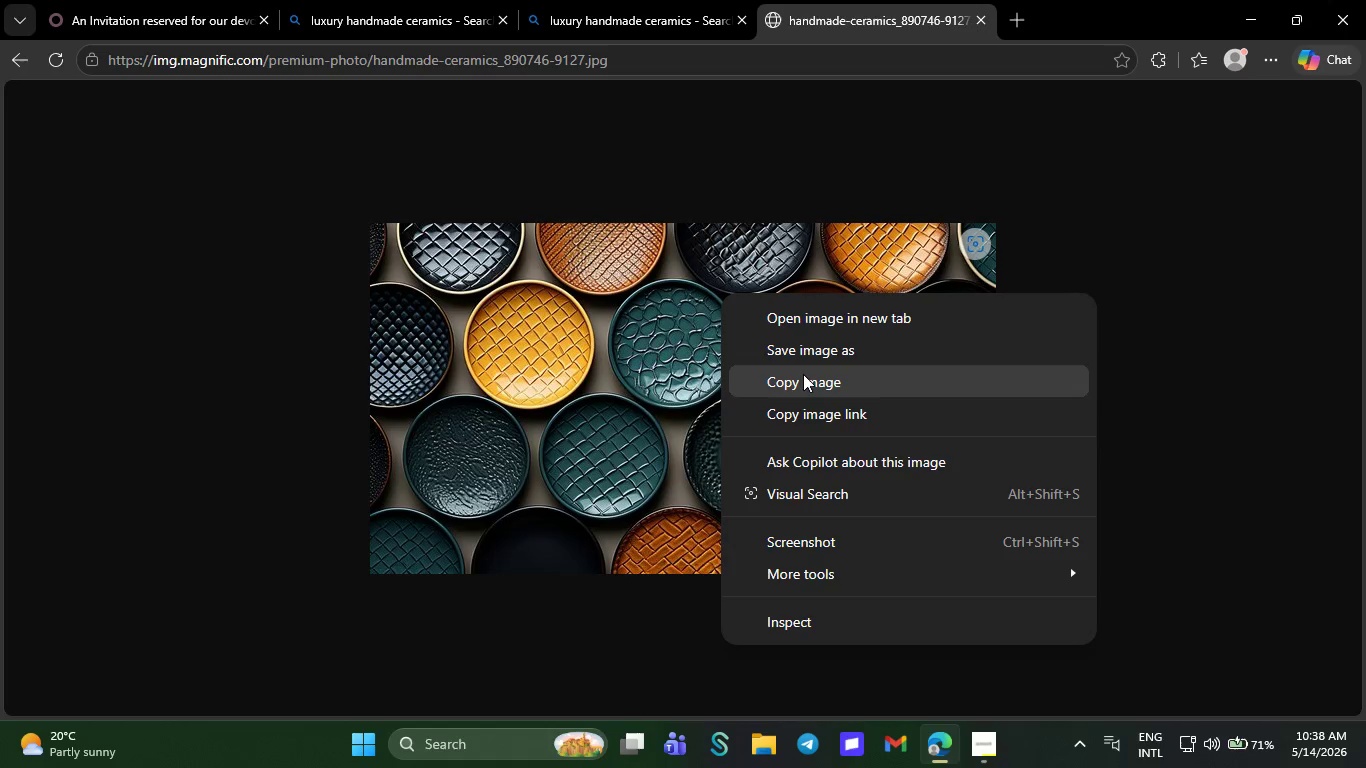 
left_click([803, 374])
 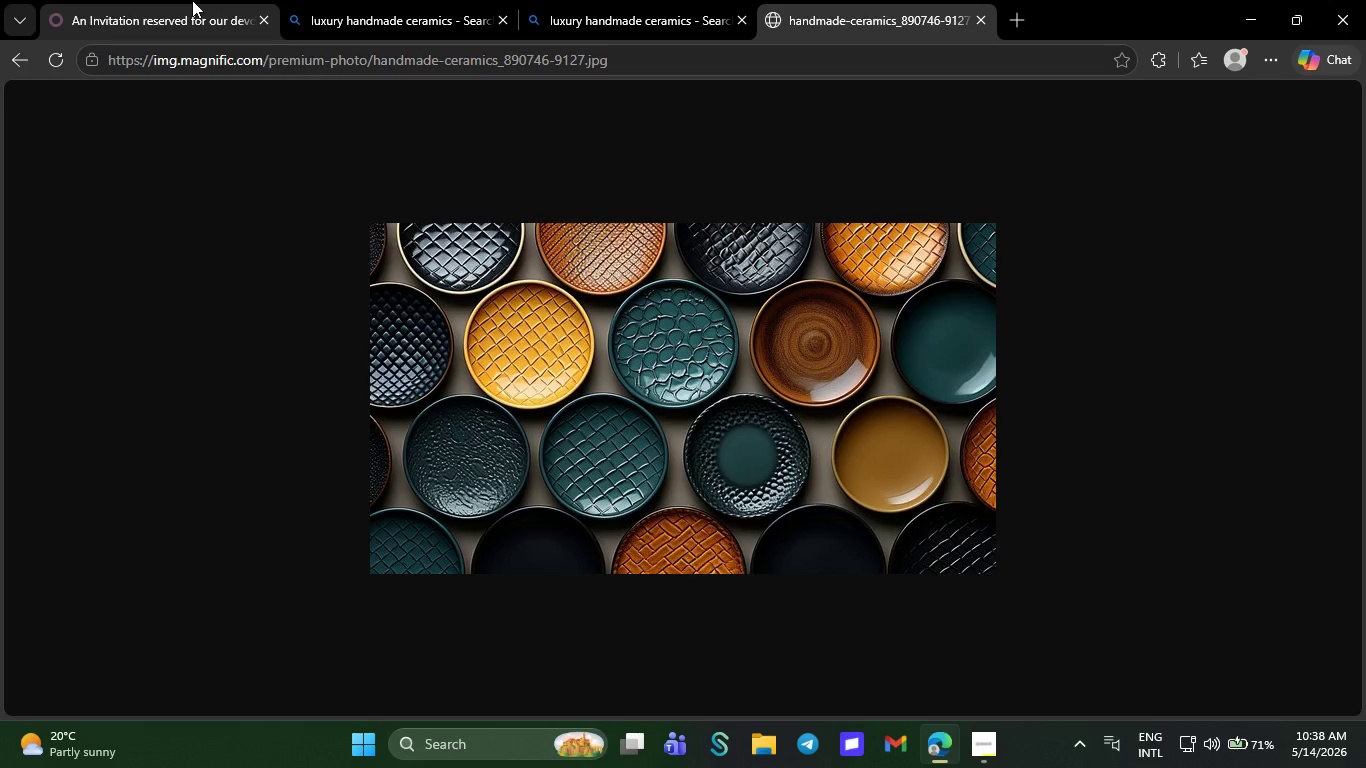 
left_click_drag(start_coordinate=[192, 0], to_coordinate=[469, 291])
 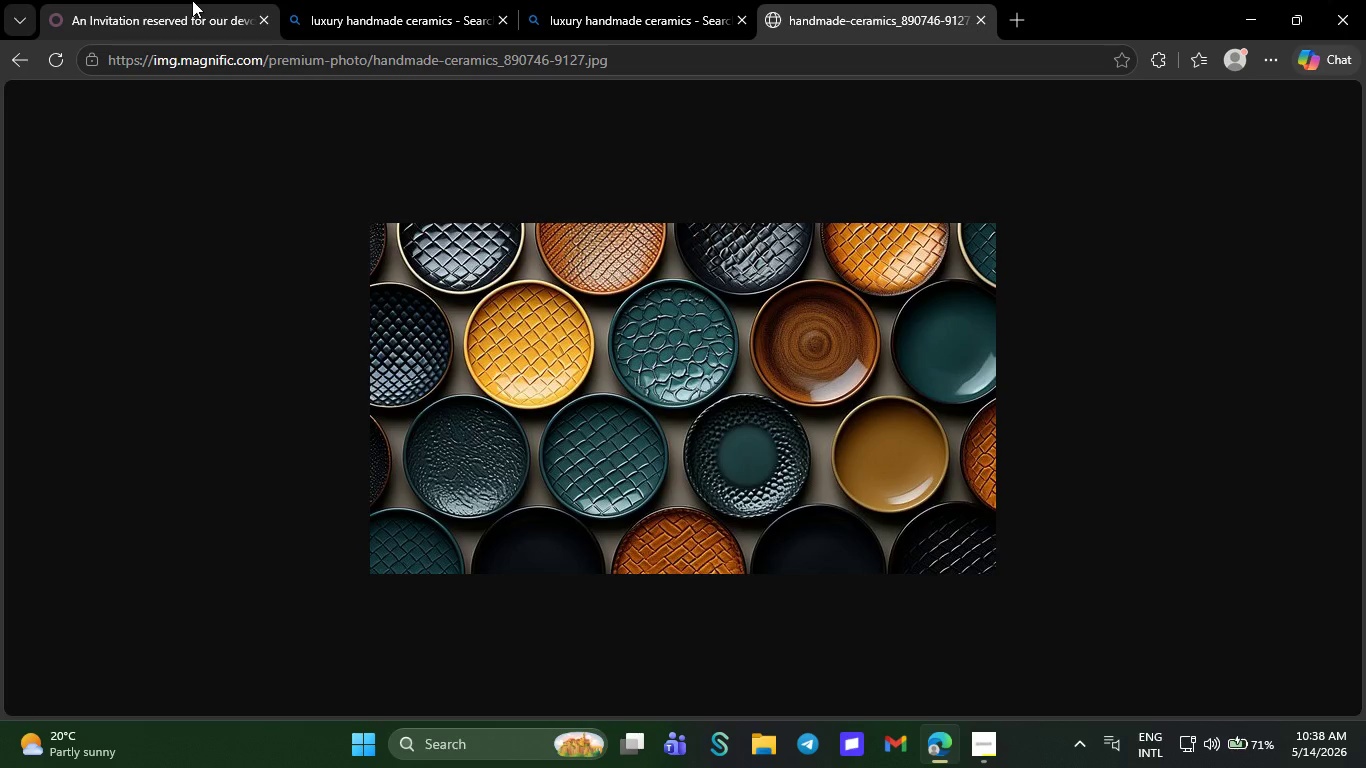 
right_click([469, 291])
 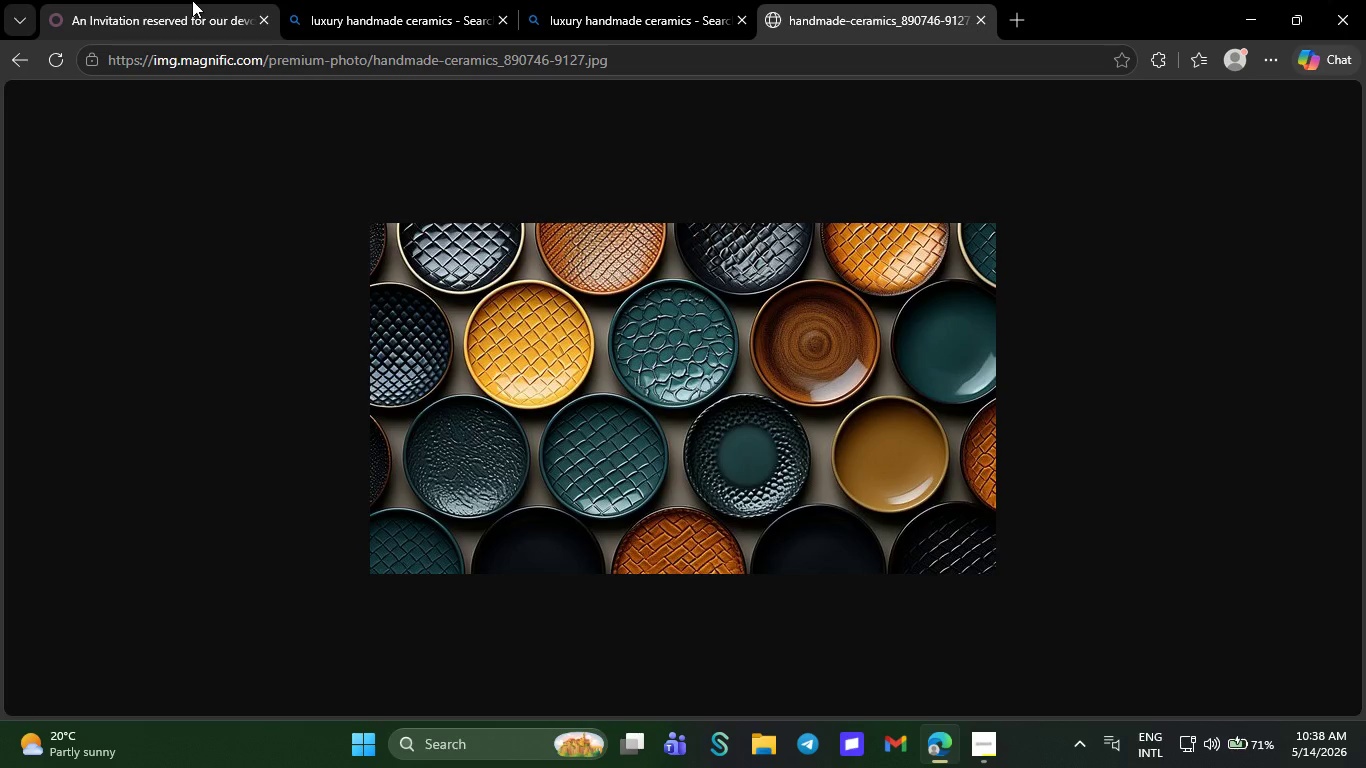 
left_click_drag(start_coordinate=[925, 308], to_coordinate=[838, 155])
 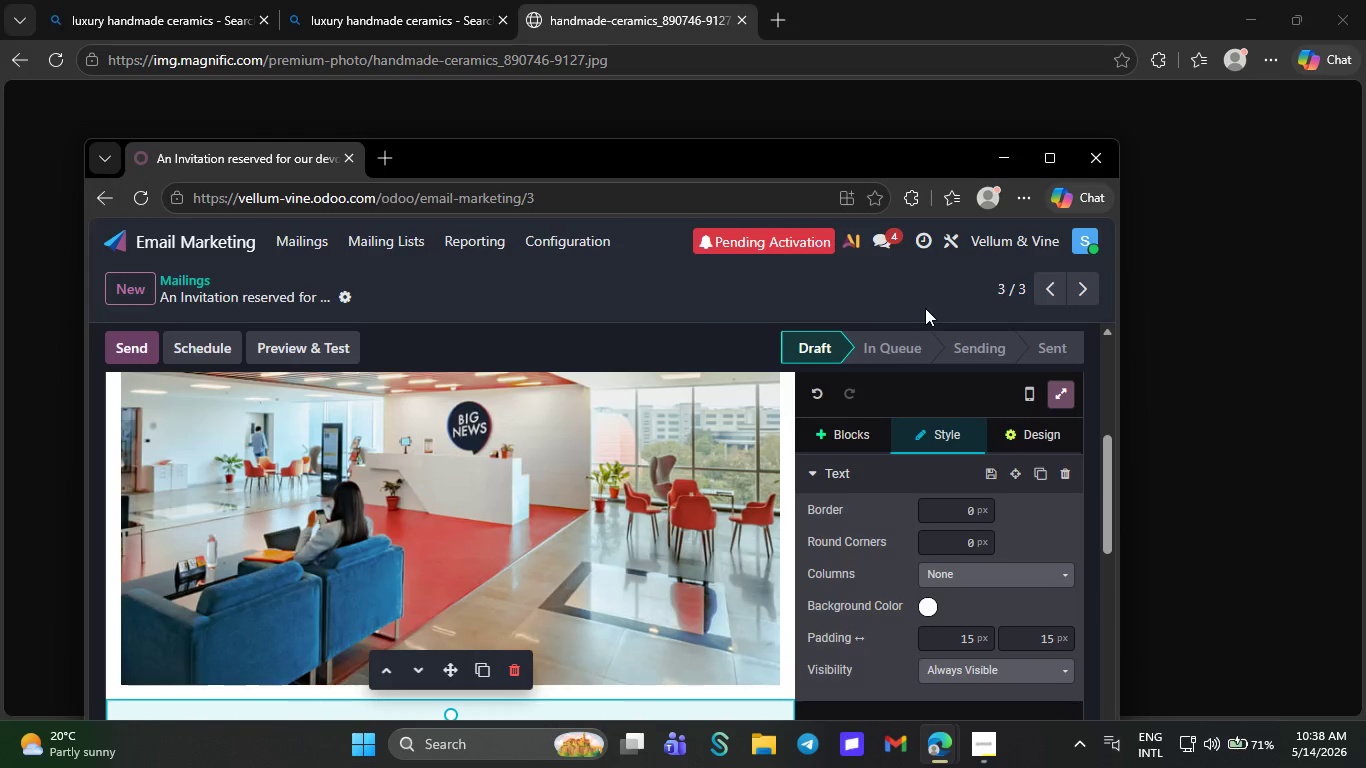 
right_click([513, 471])
 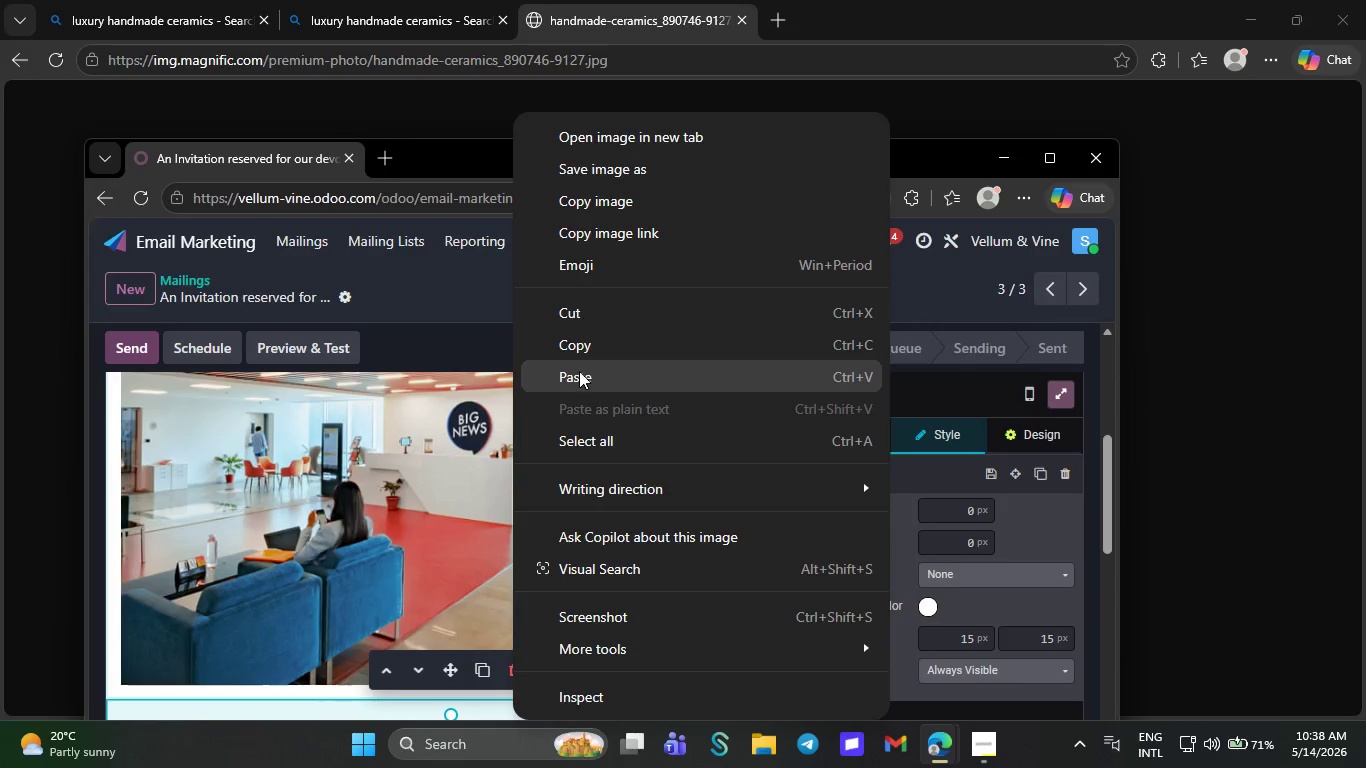 
left_click([579, 371])
 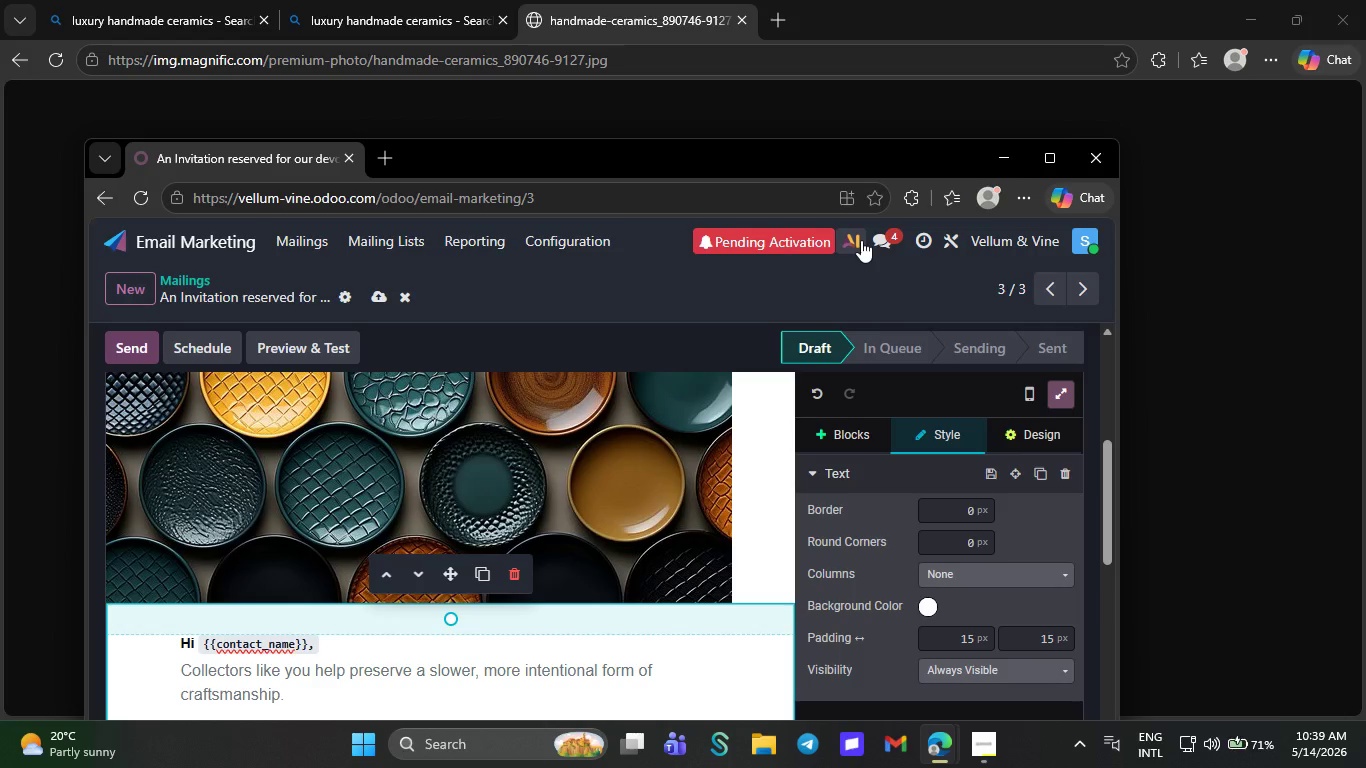 
left_click([1047, 154])
 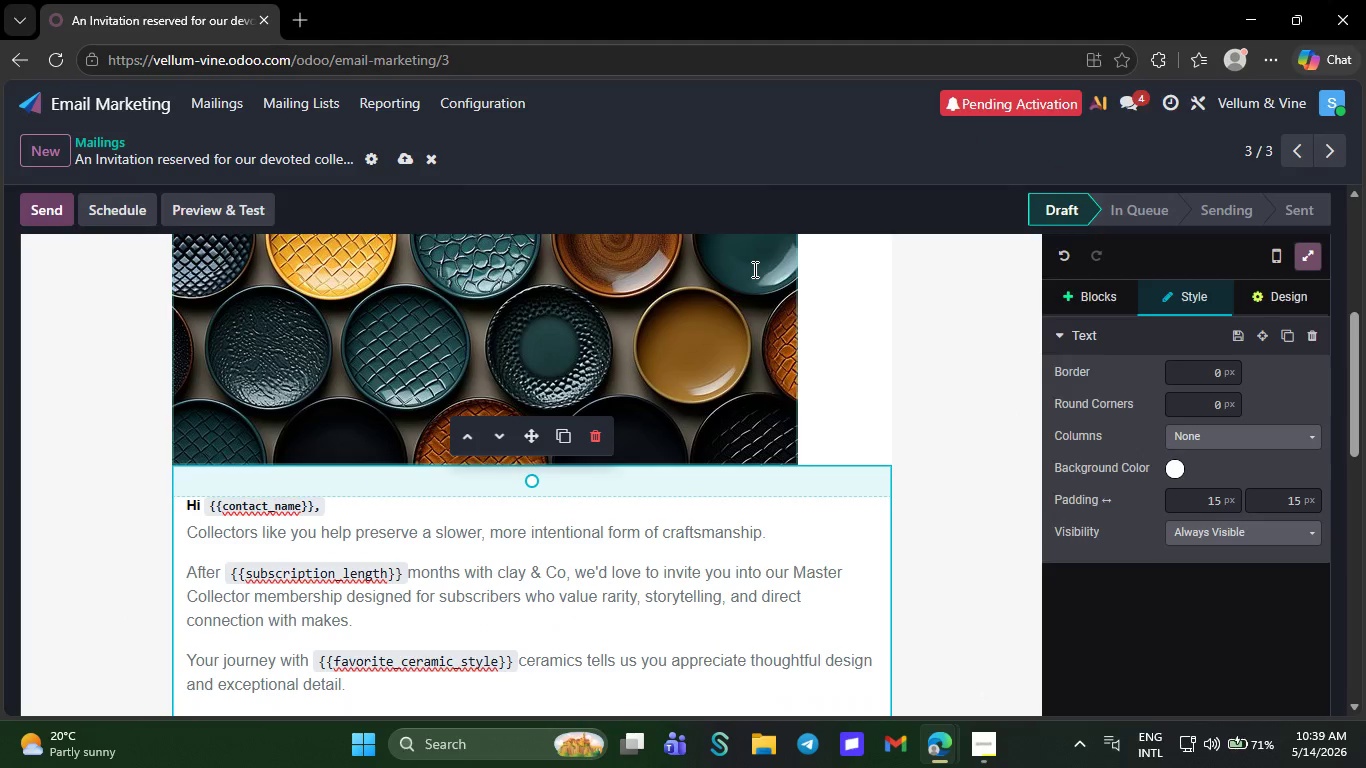 
wait(9.36)
 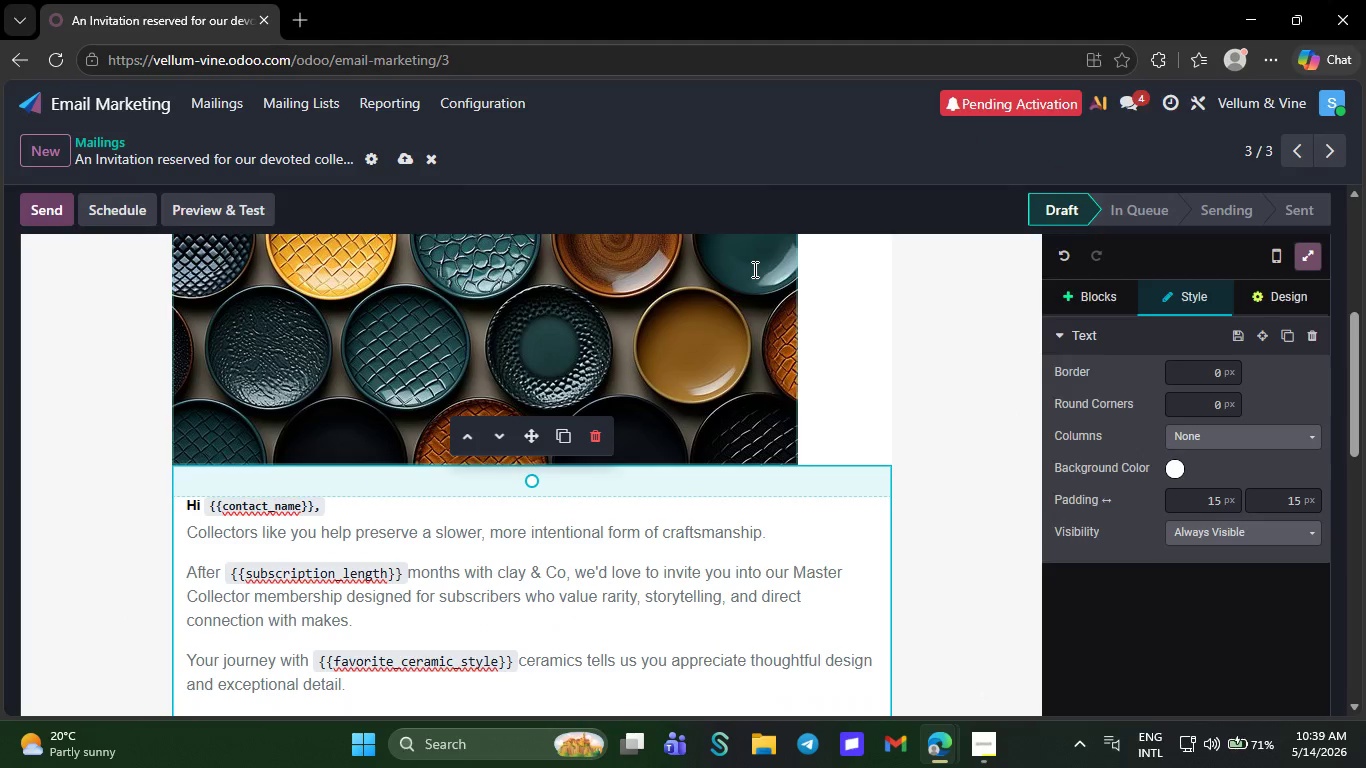 
left_click_drag(start_coordinate=[299, 14], to_coordinate=[602, 387])
 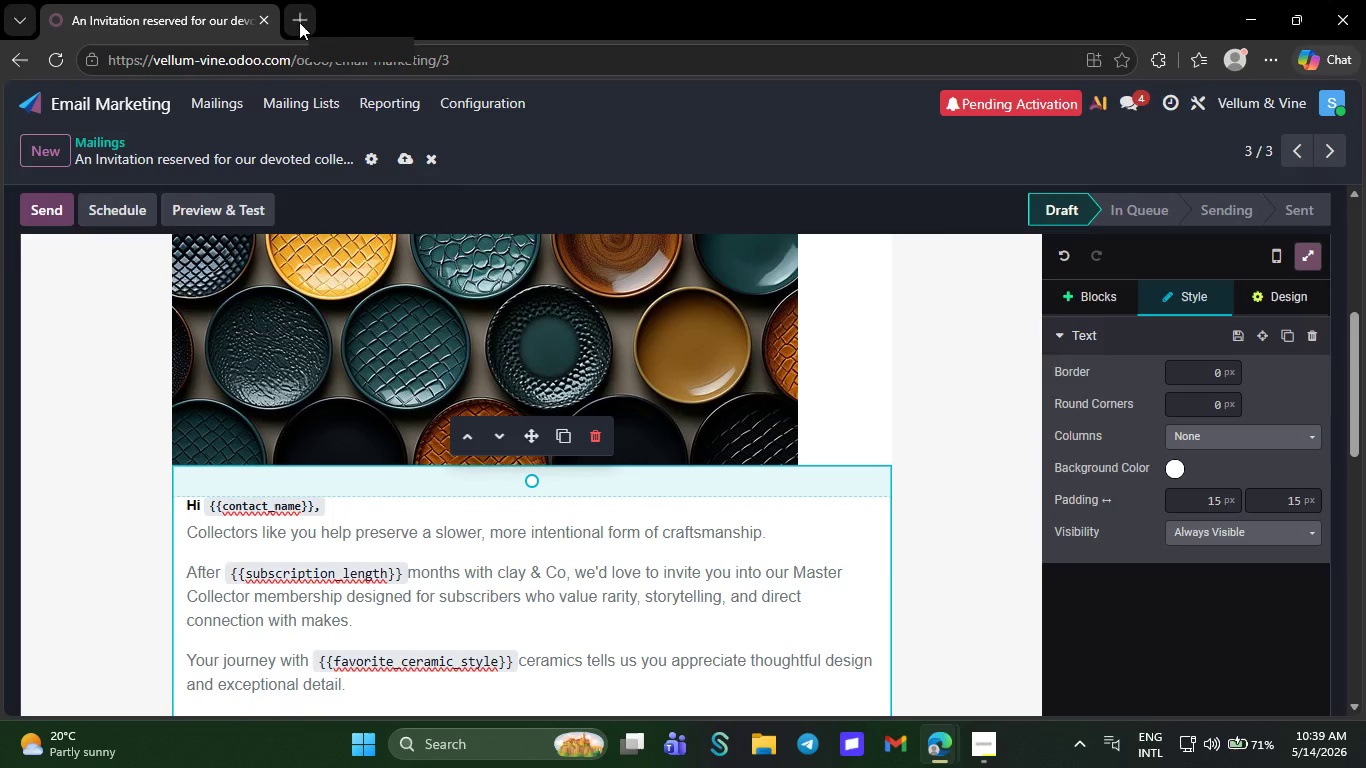 
left_click([299, 22])
 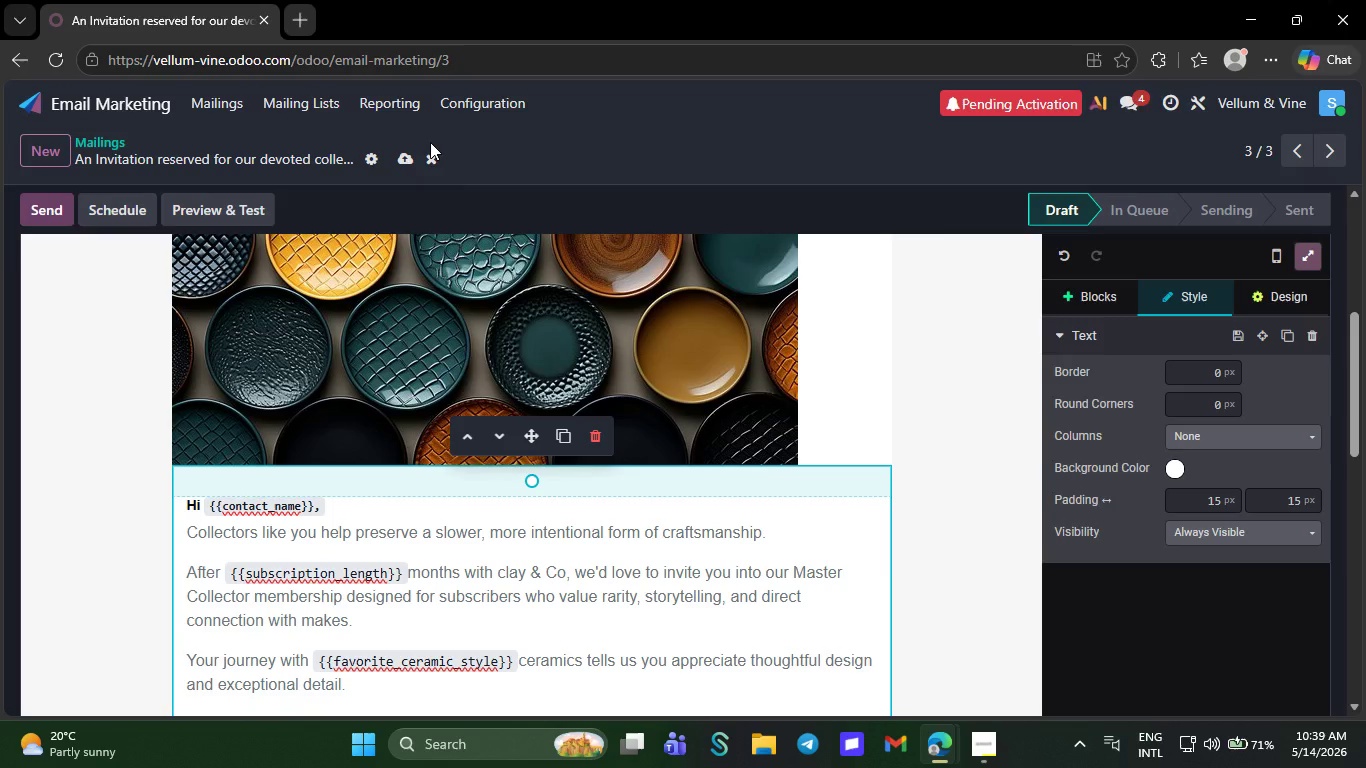 
key(L)
 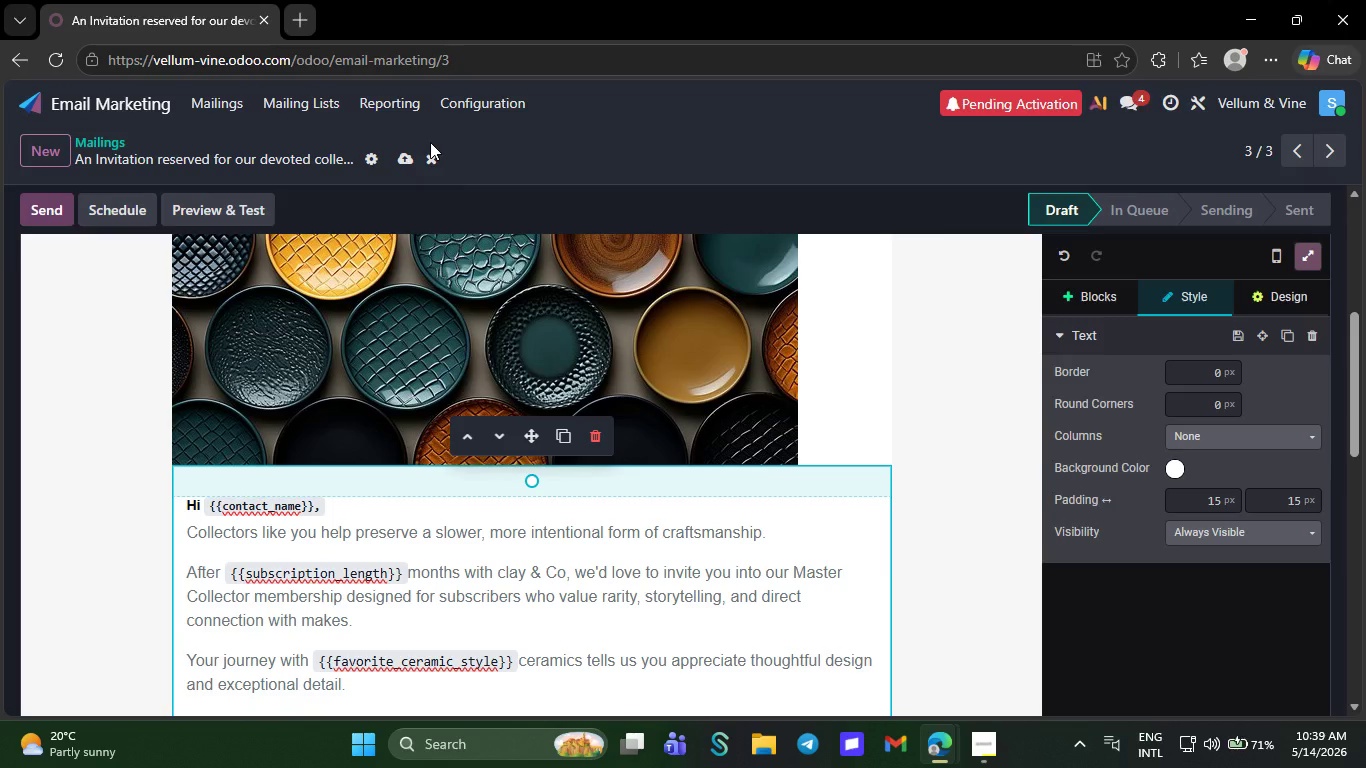 
key(NumpadEnter)
 